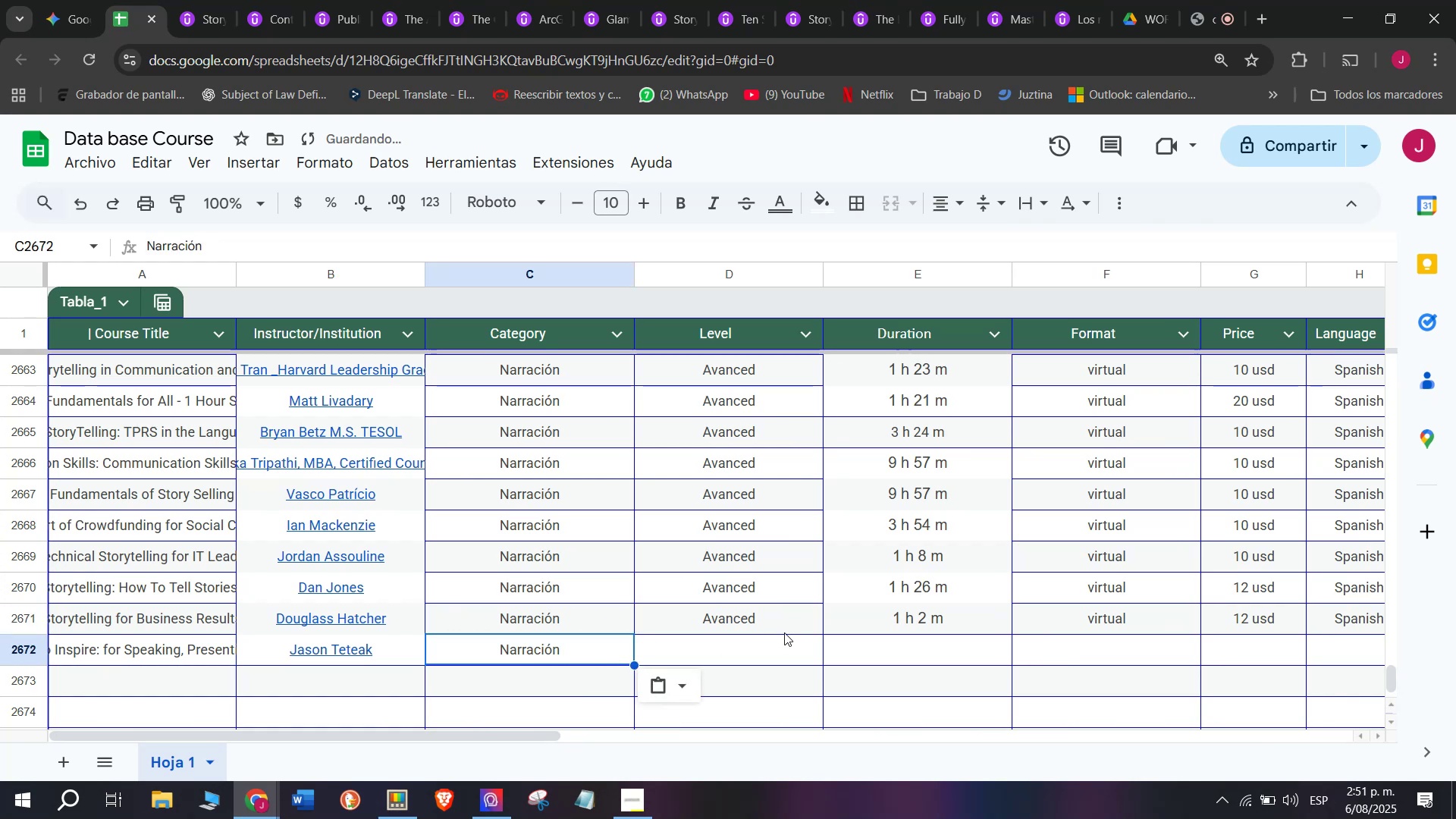 
triple_click([784, 632])
 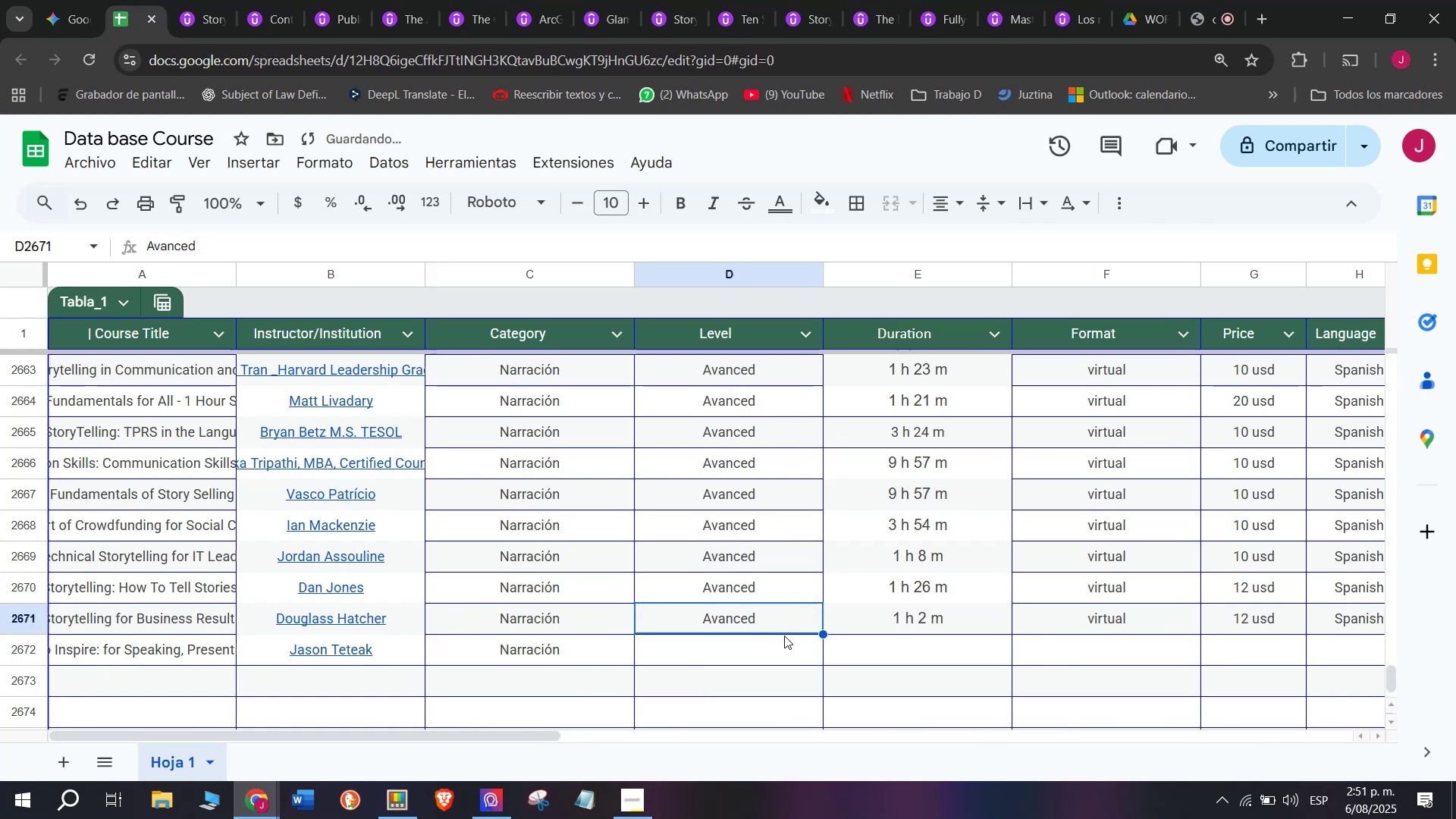 
key(Break)
 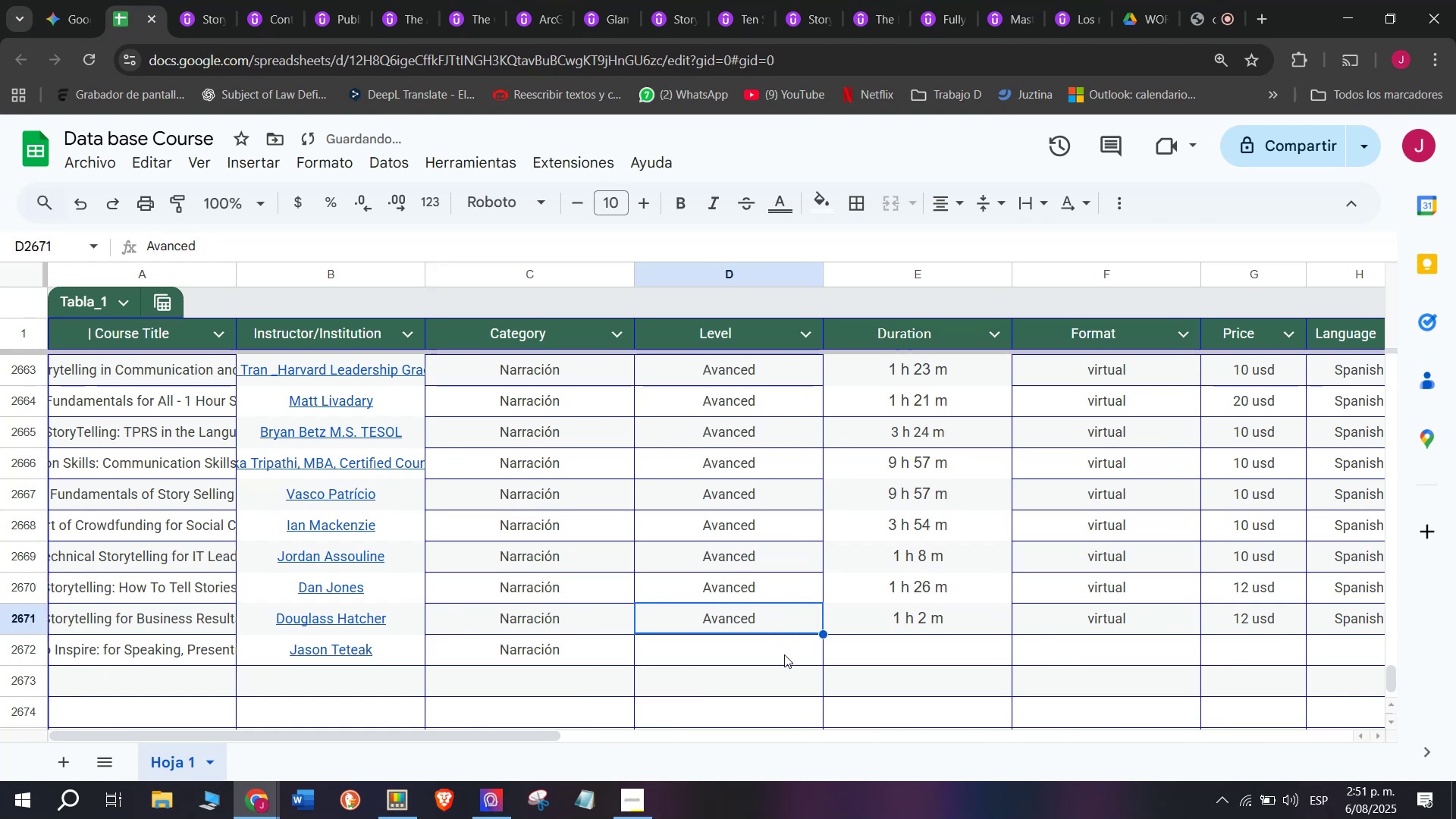 
key(Control+ControlLeft)
 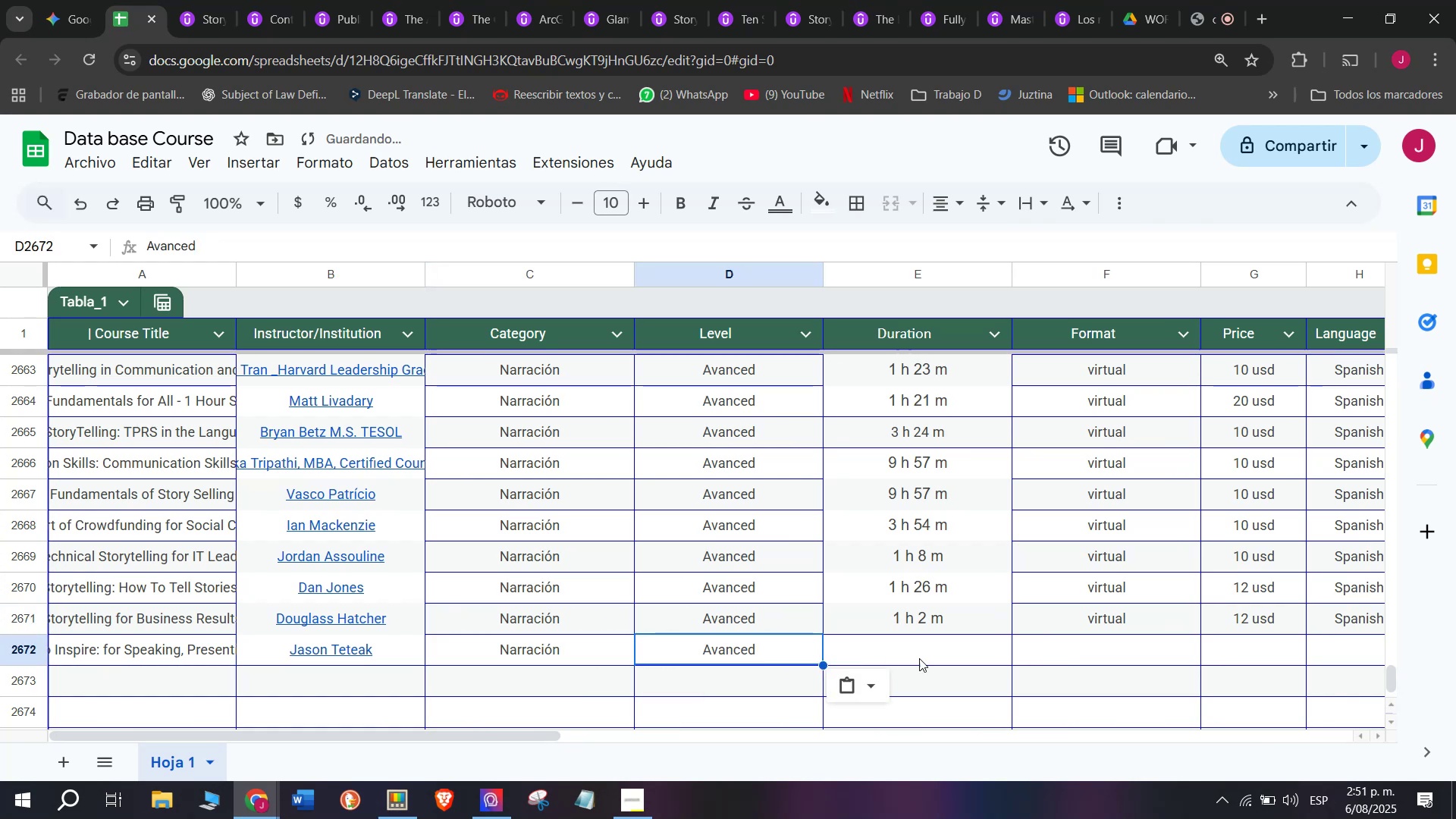 
key(Control+C)
 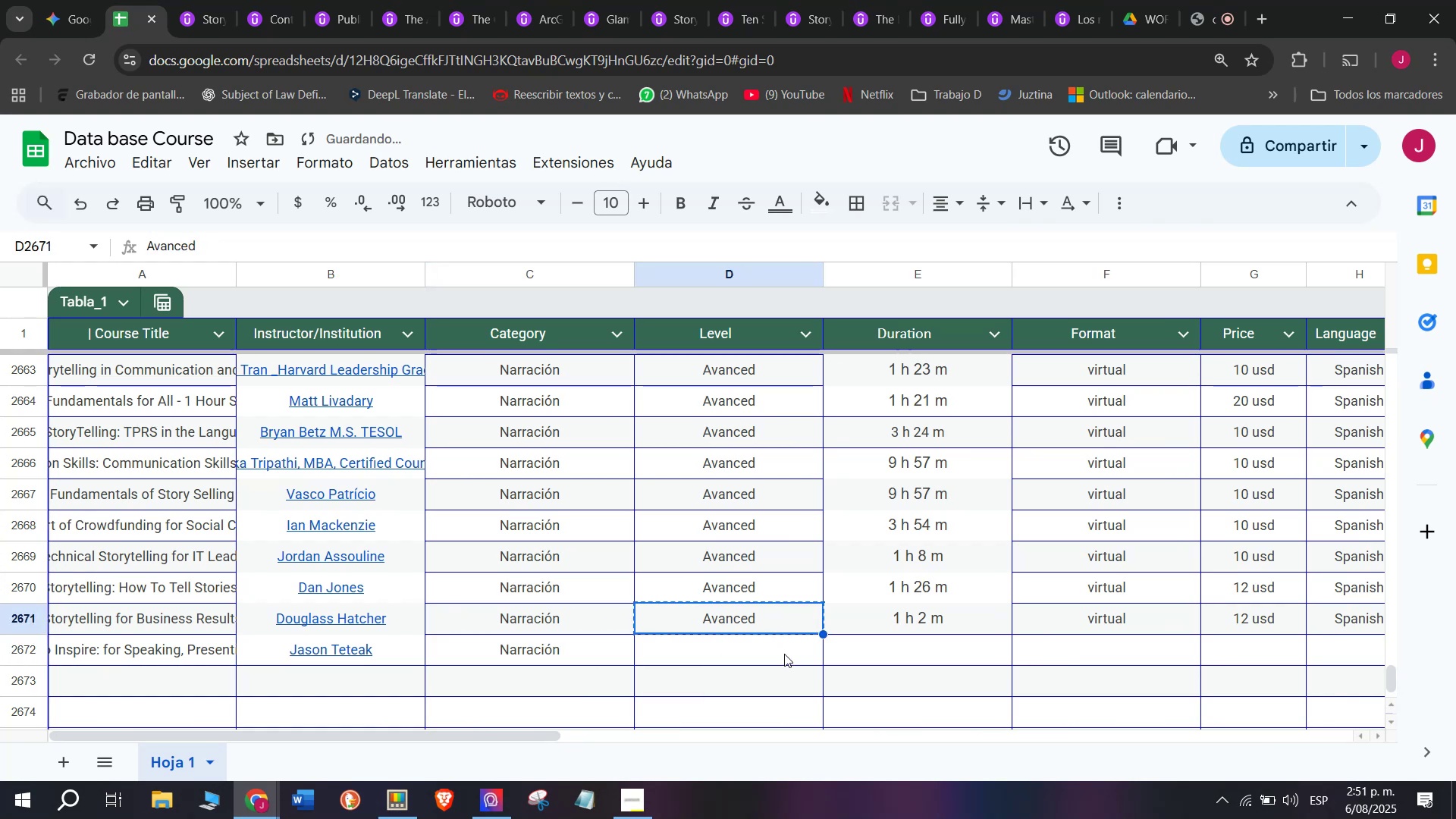 
triple_click([784, 654])
 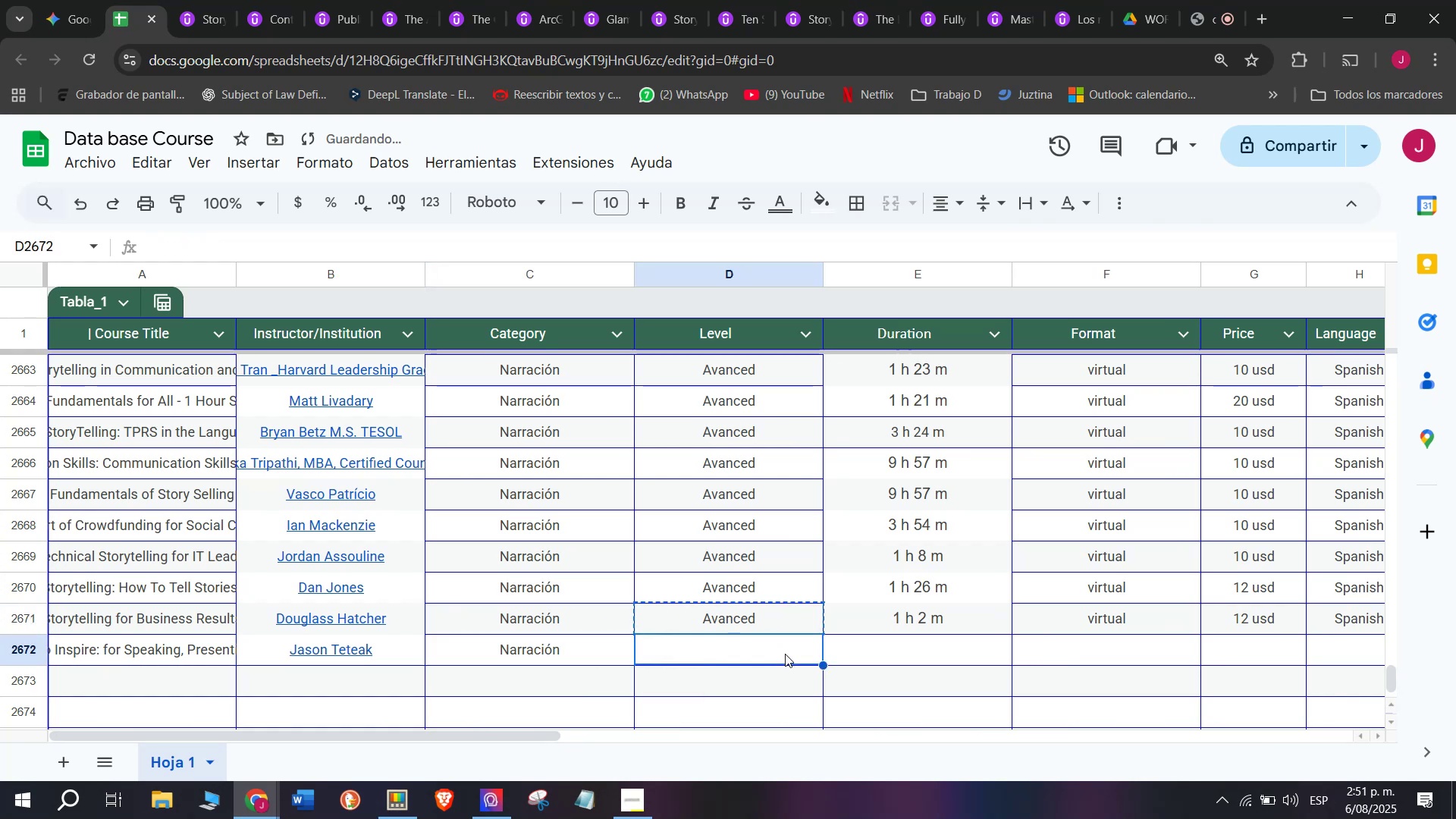 
key(Control+ControlLeft)
 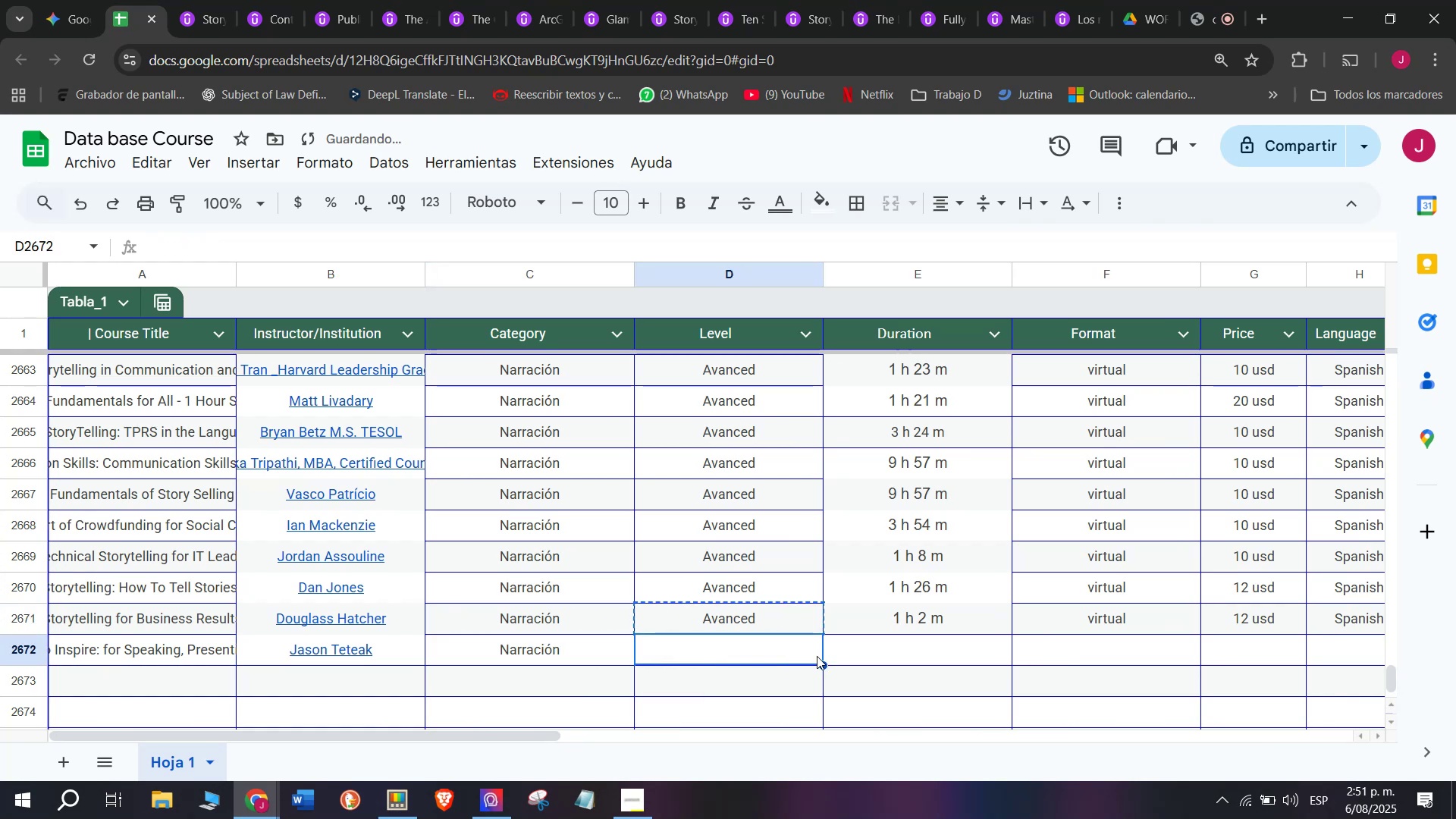 
key(Z)
 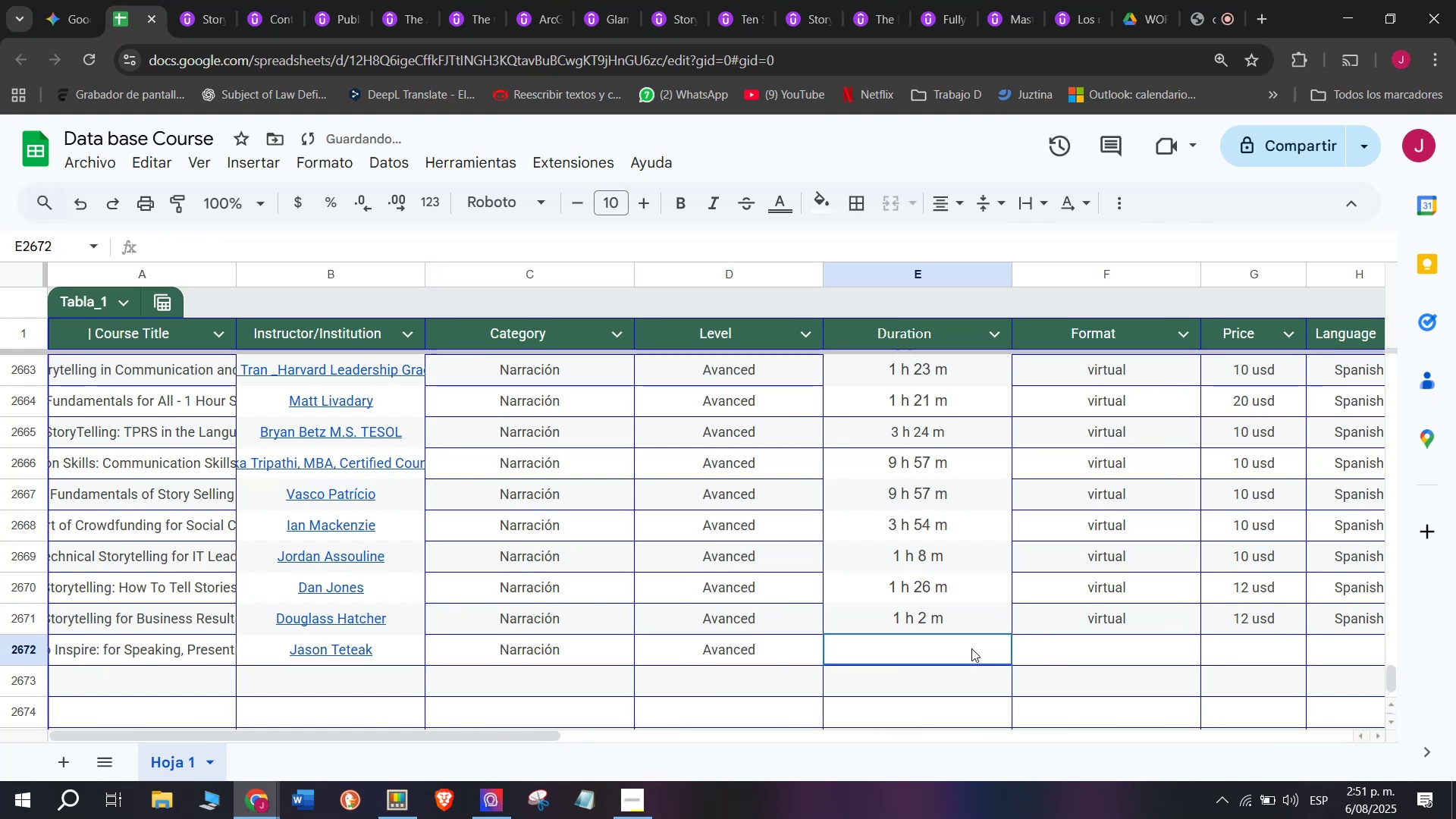 
key(Control+V)
 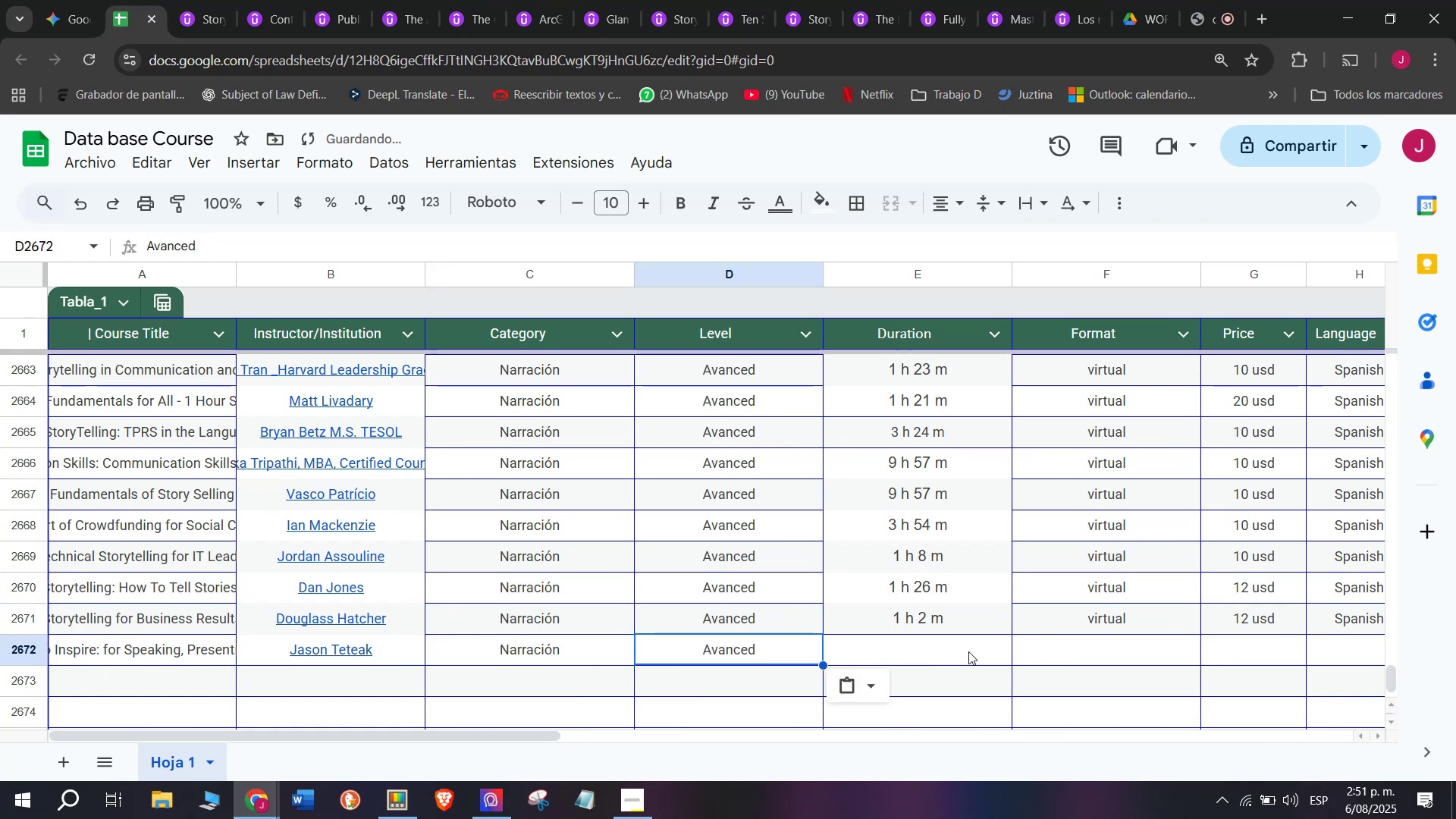 
left_click([971, 648])
 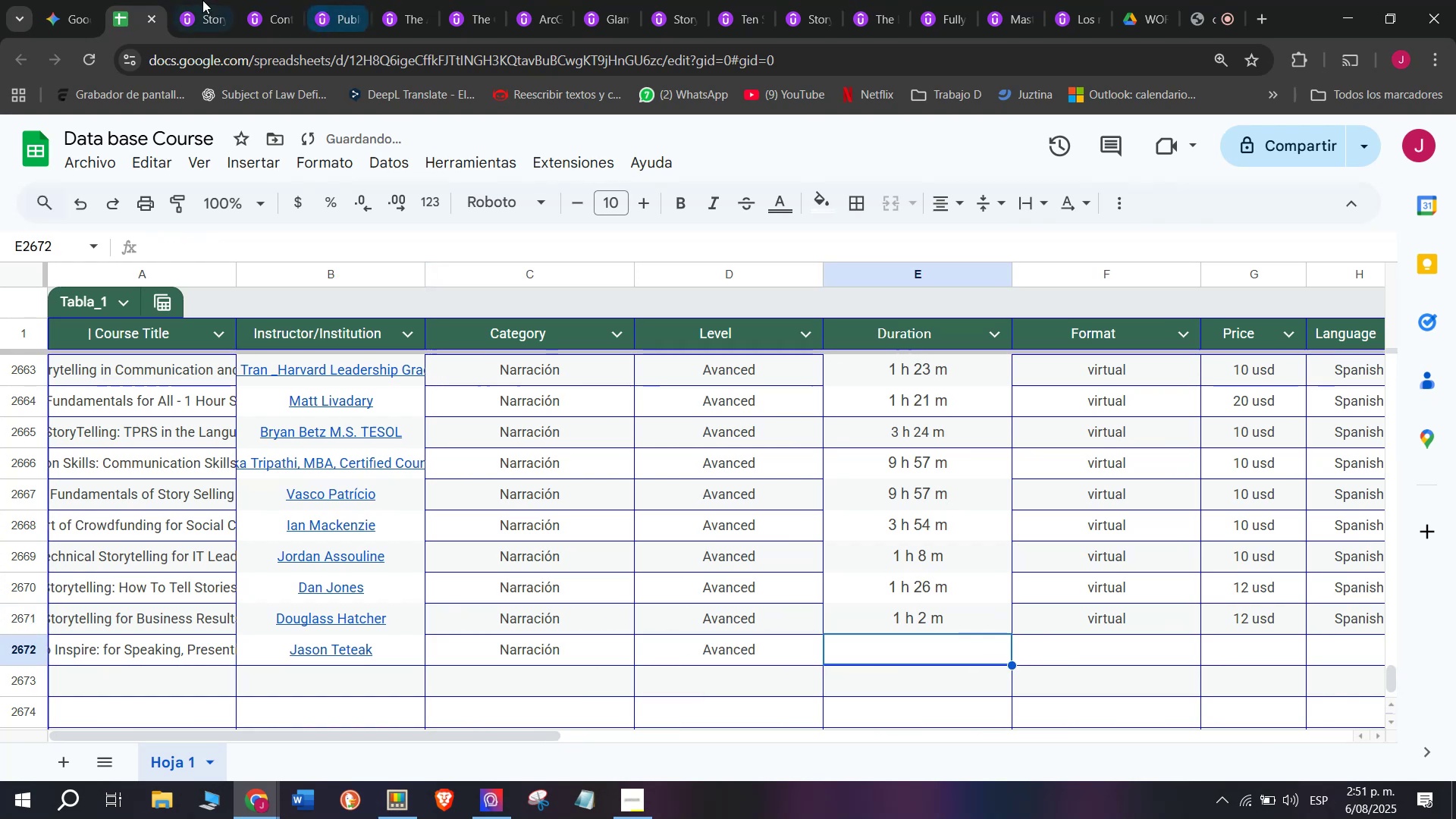 
left_click([170, 0])
 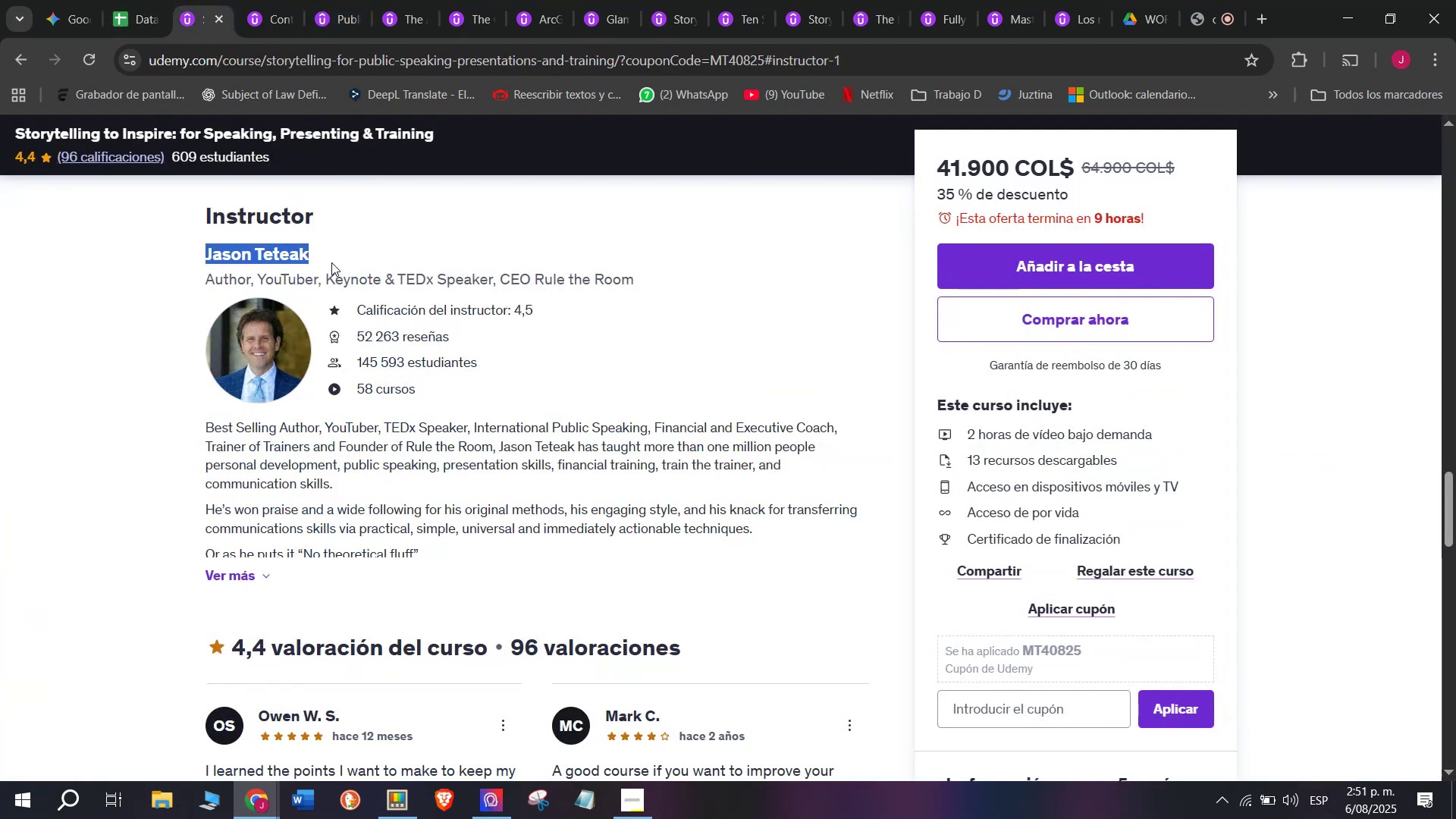 
scroll: coordinate [350, 589], scroll_direction: up, amount: 8.0
 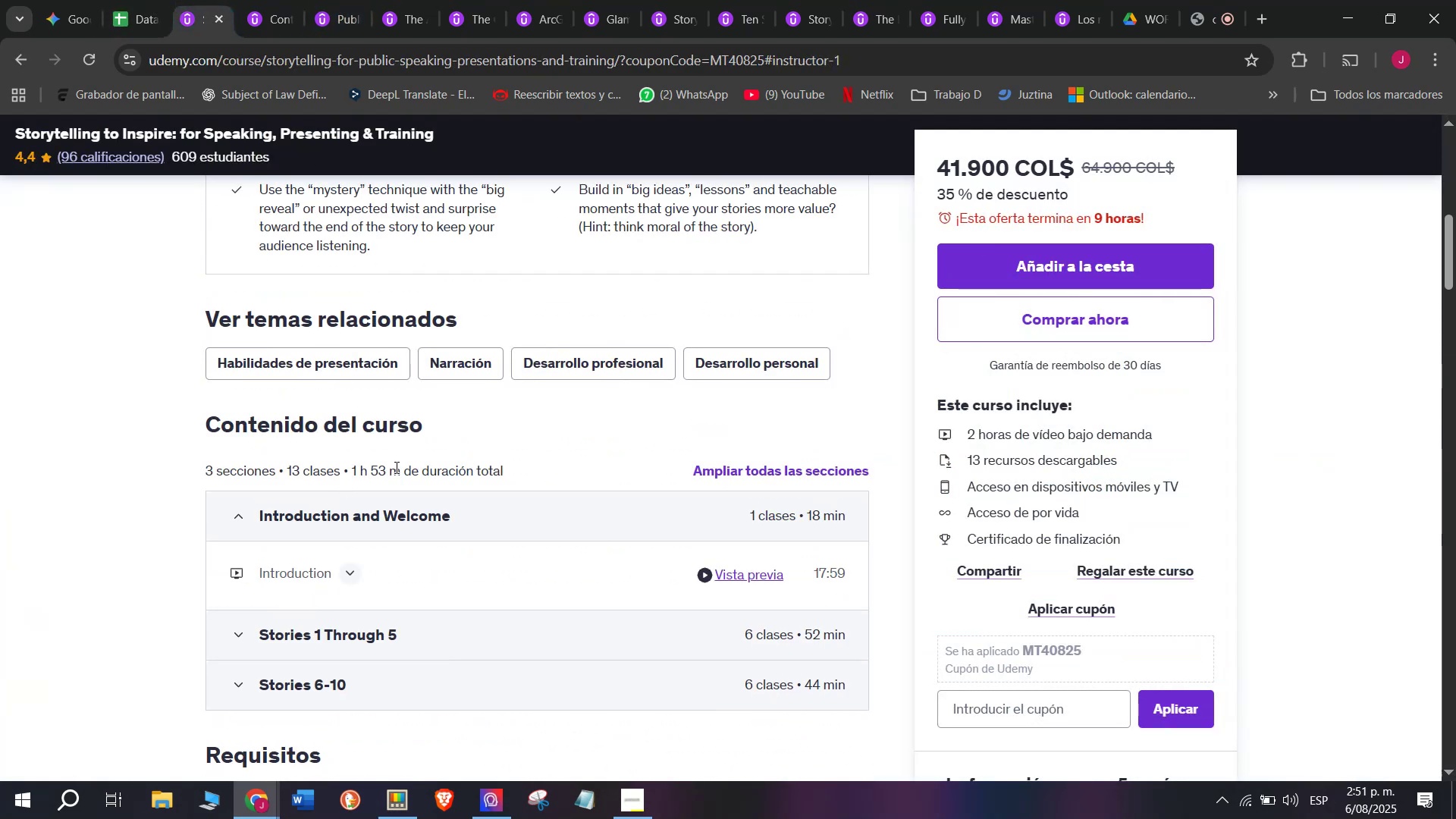 
left_click_drag(start_coordinate=[400, 467], to_coordinate=[349, 457])
 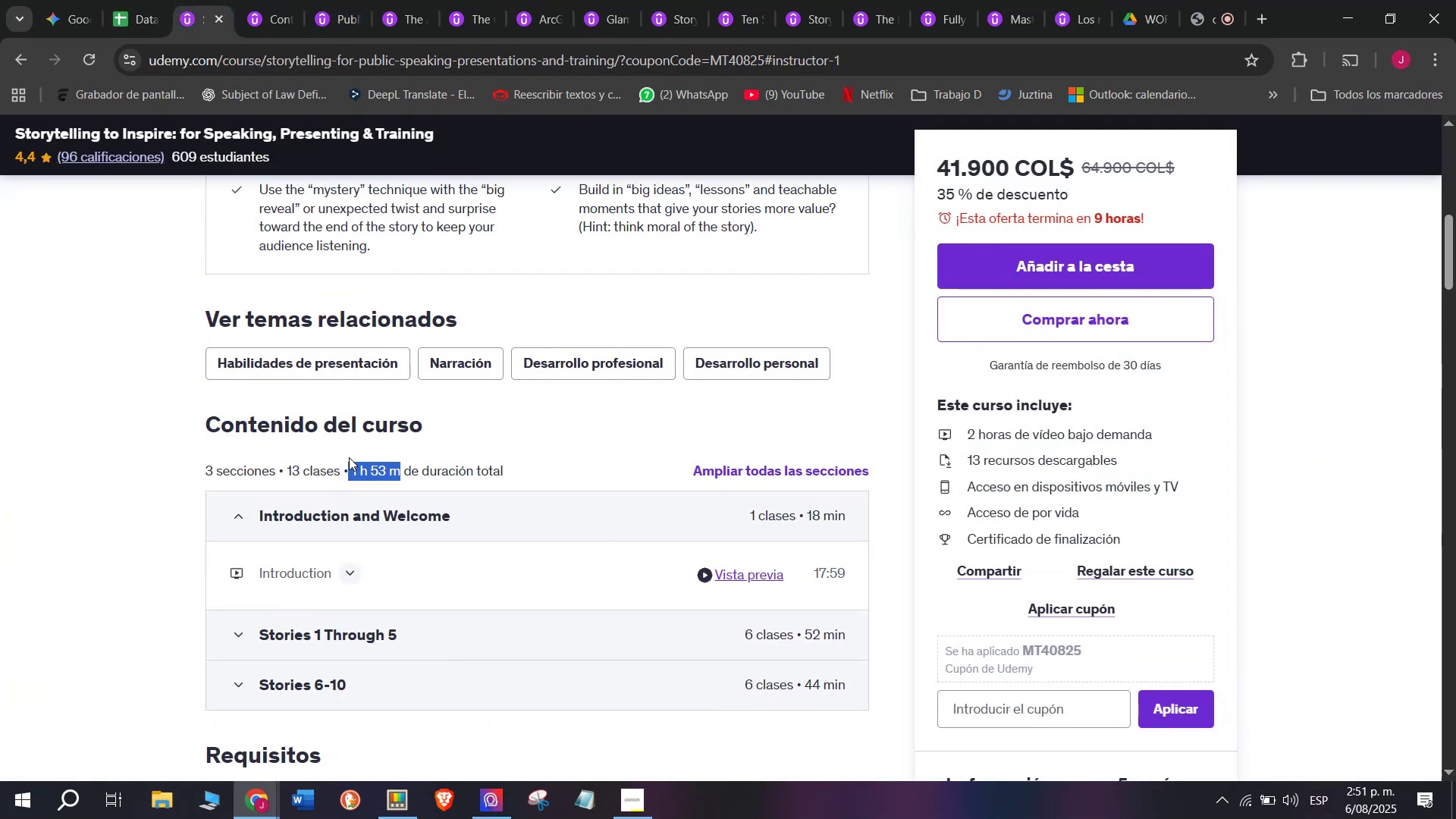 
key(Control+ControlLeft)
 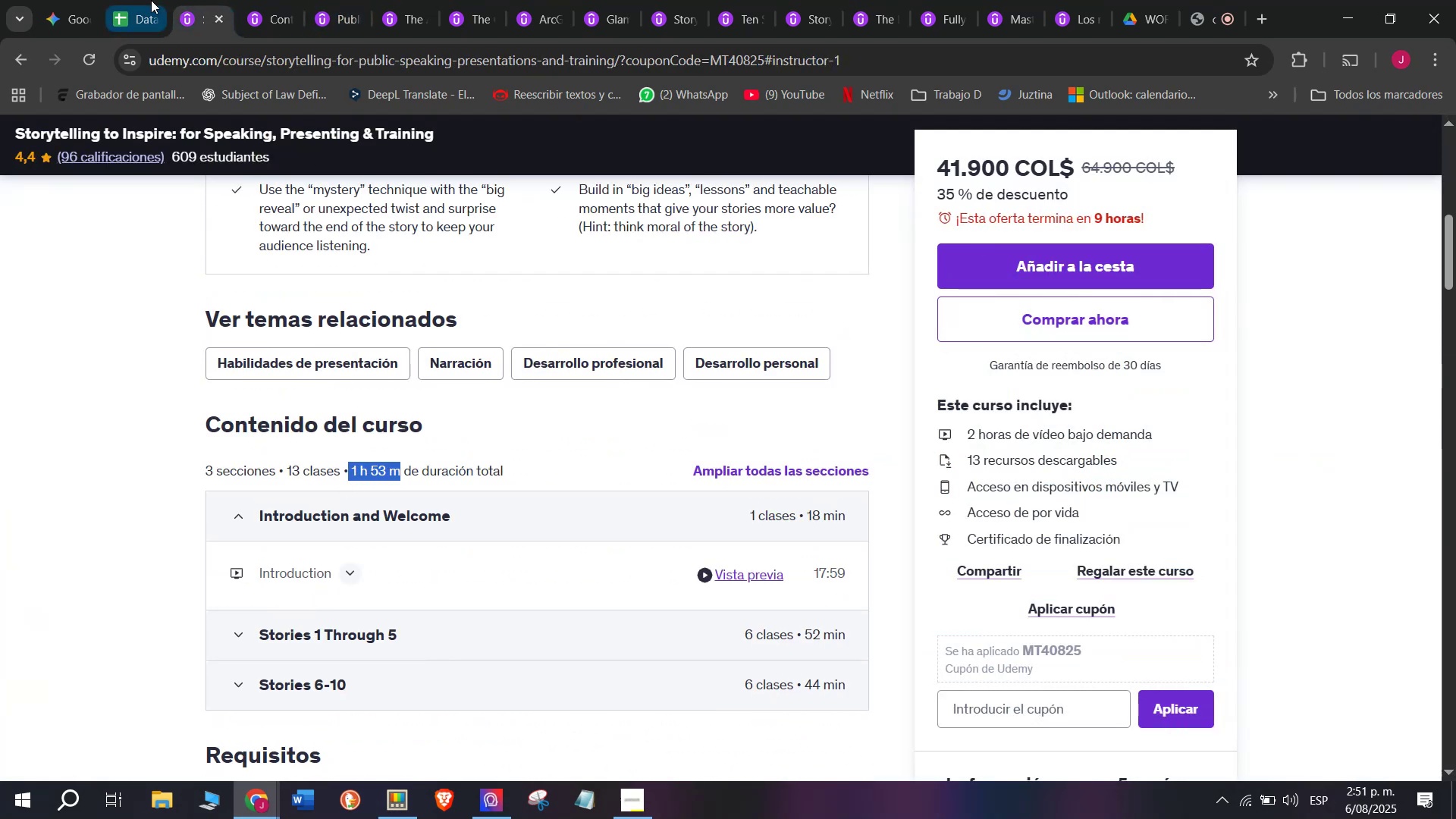 
key(Break)
 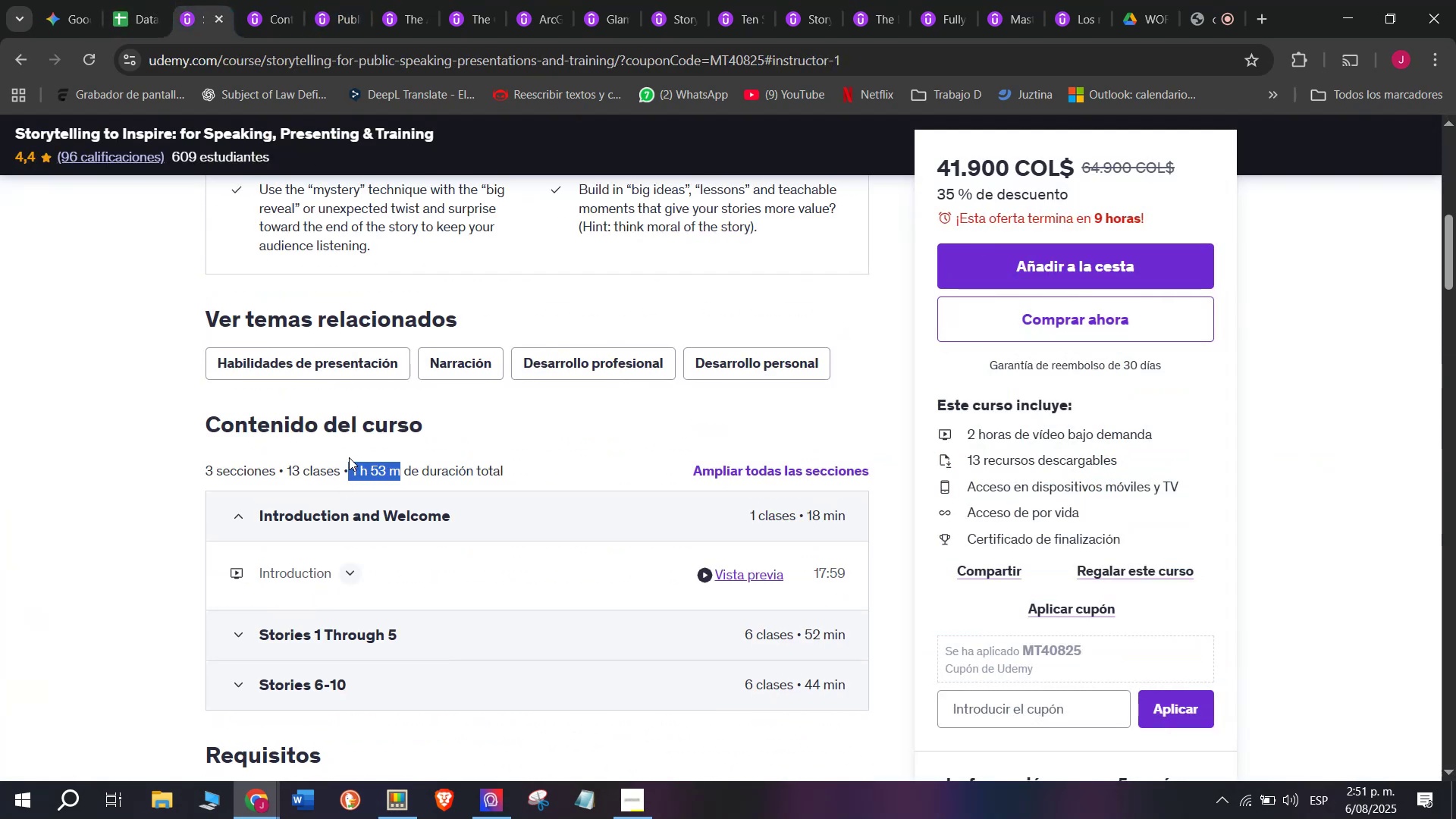 
key(Control+C)
 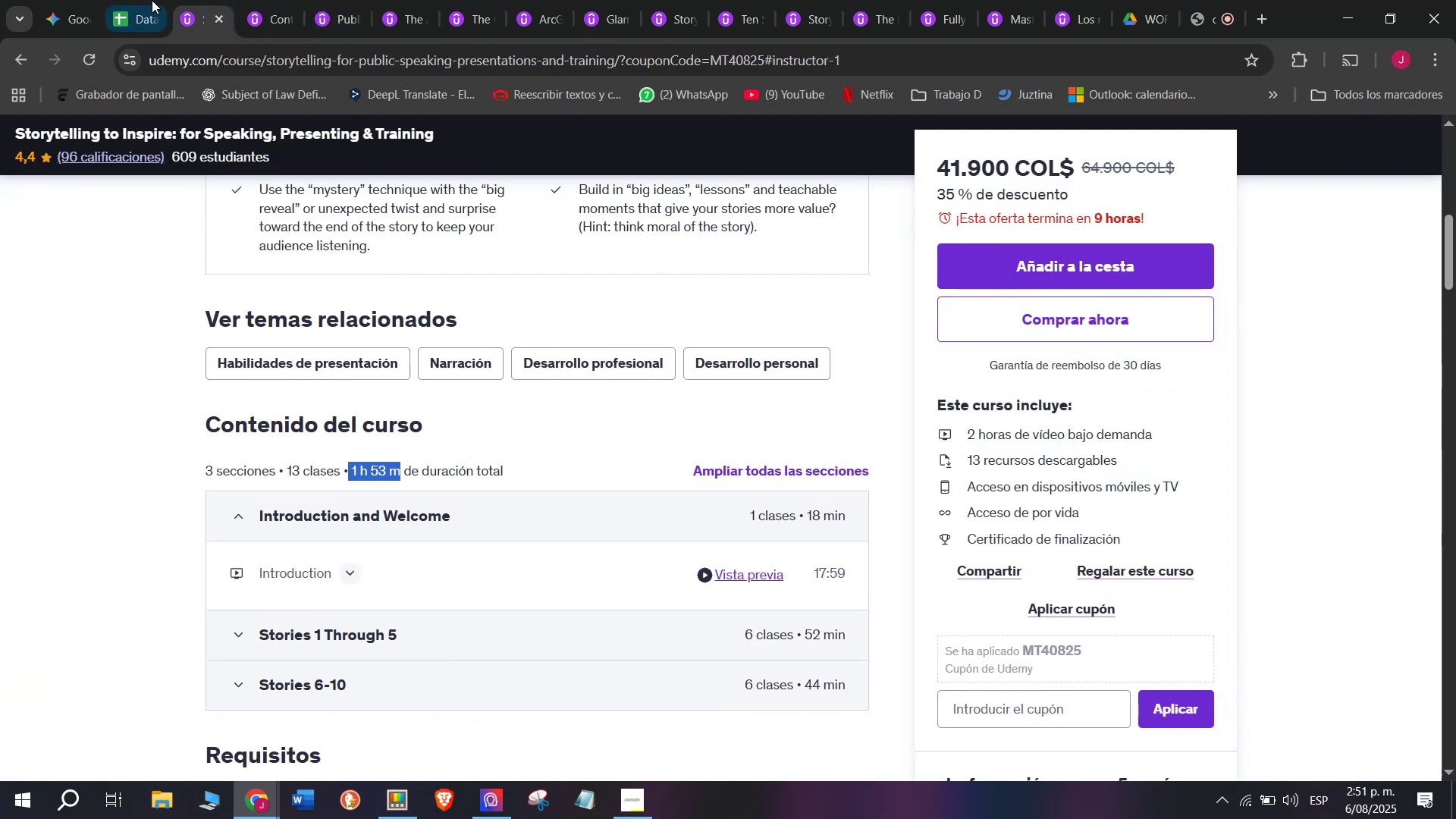 
left_click([151, 0])
 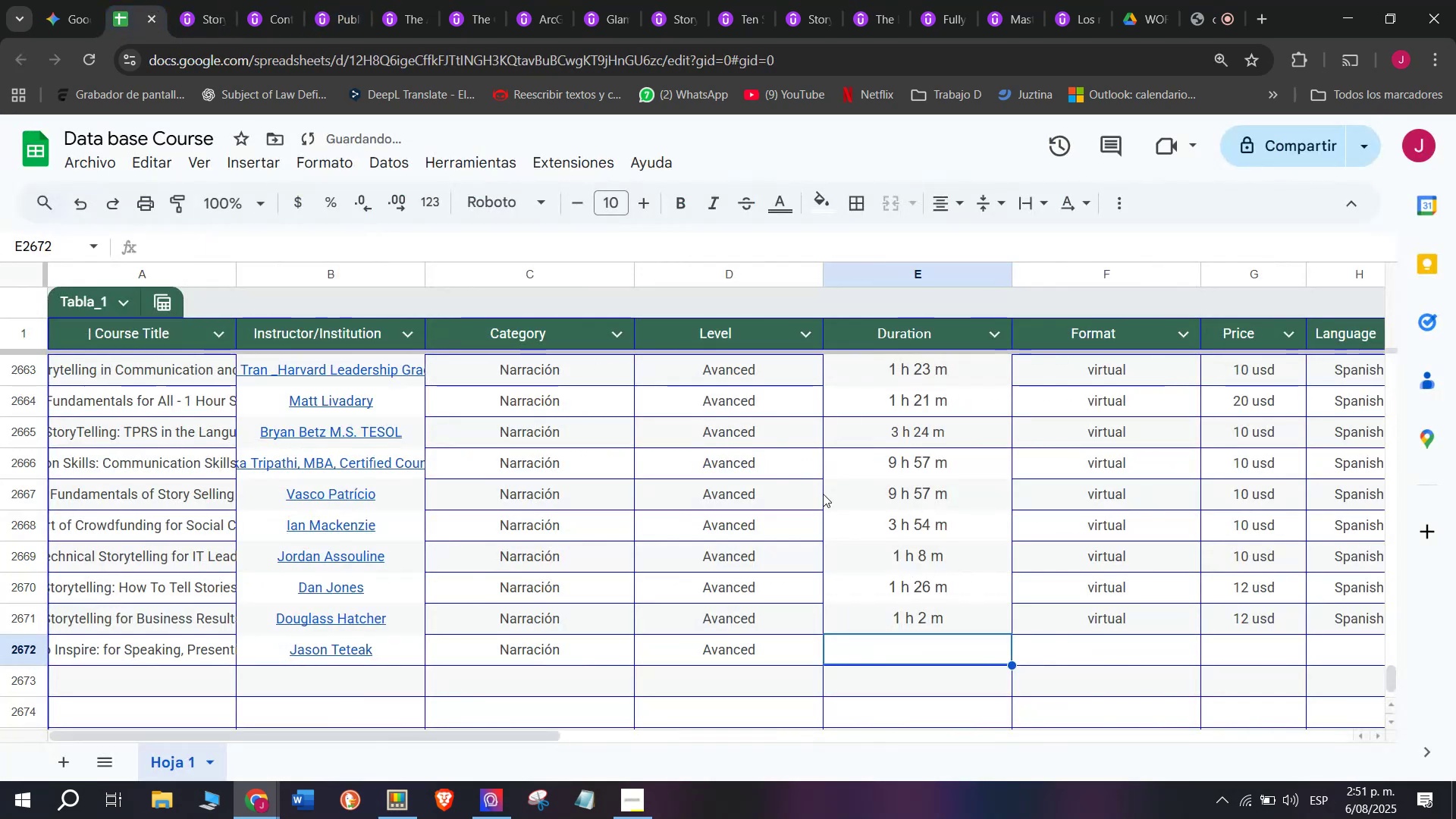 
key(Z)
 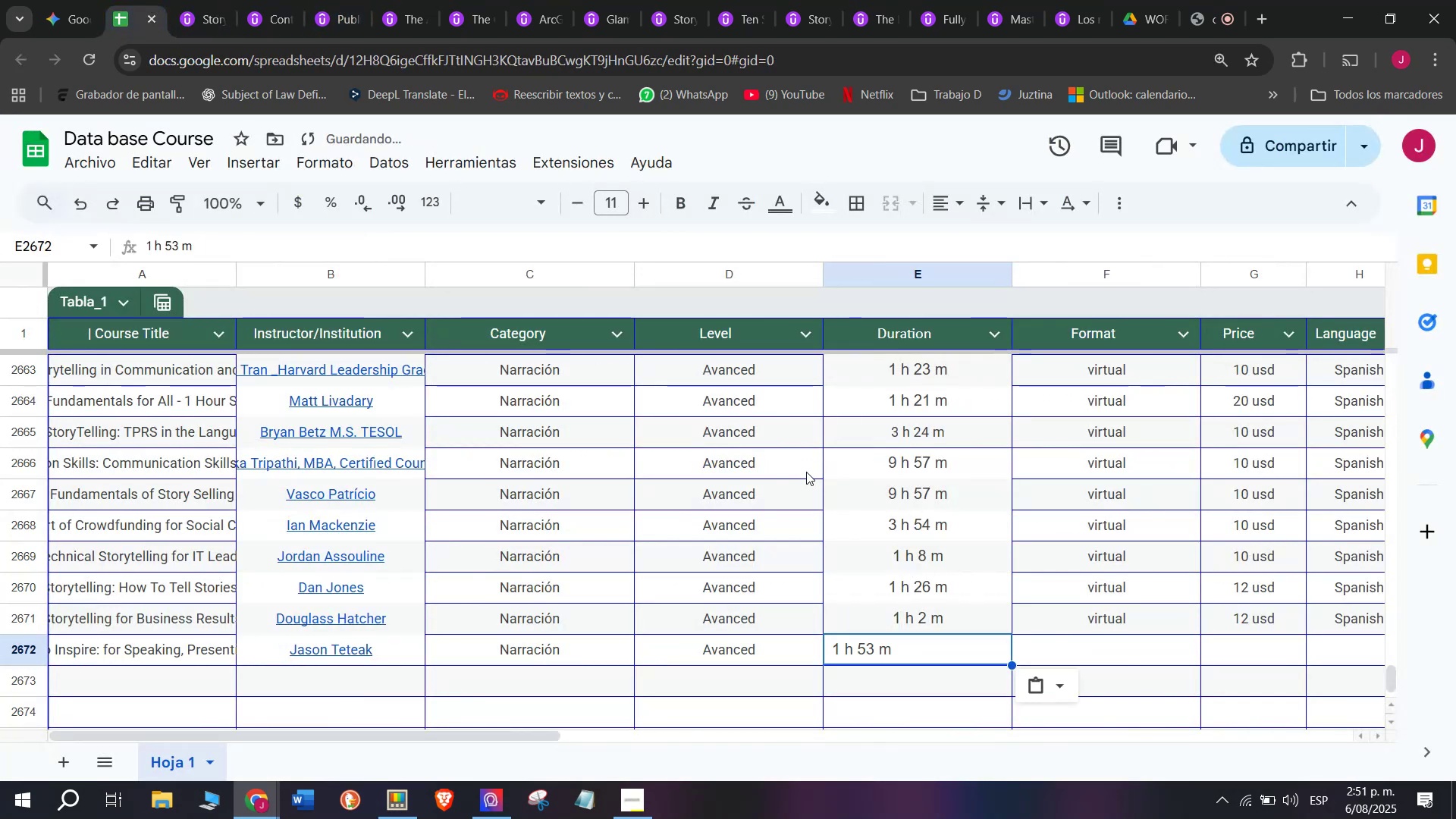 
key(Control+ControlLeft)
 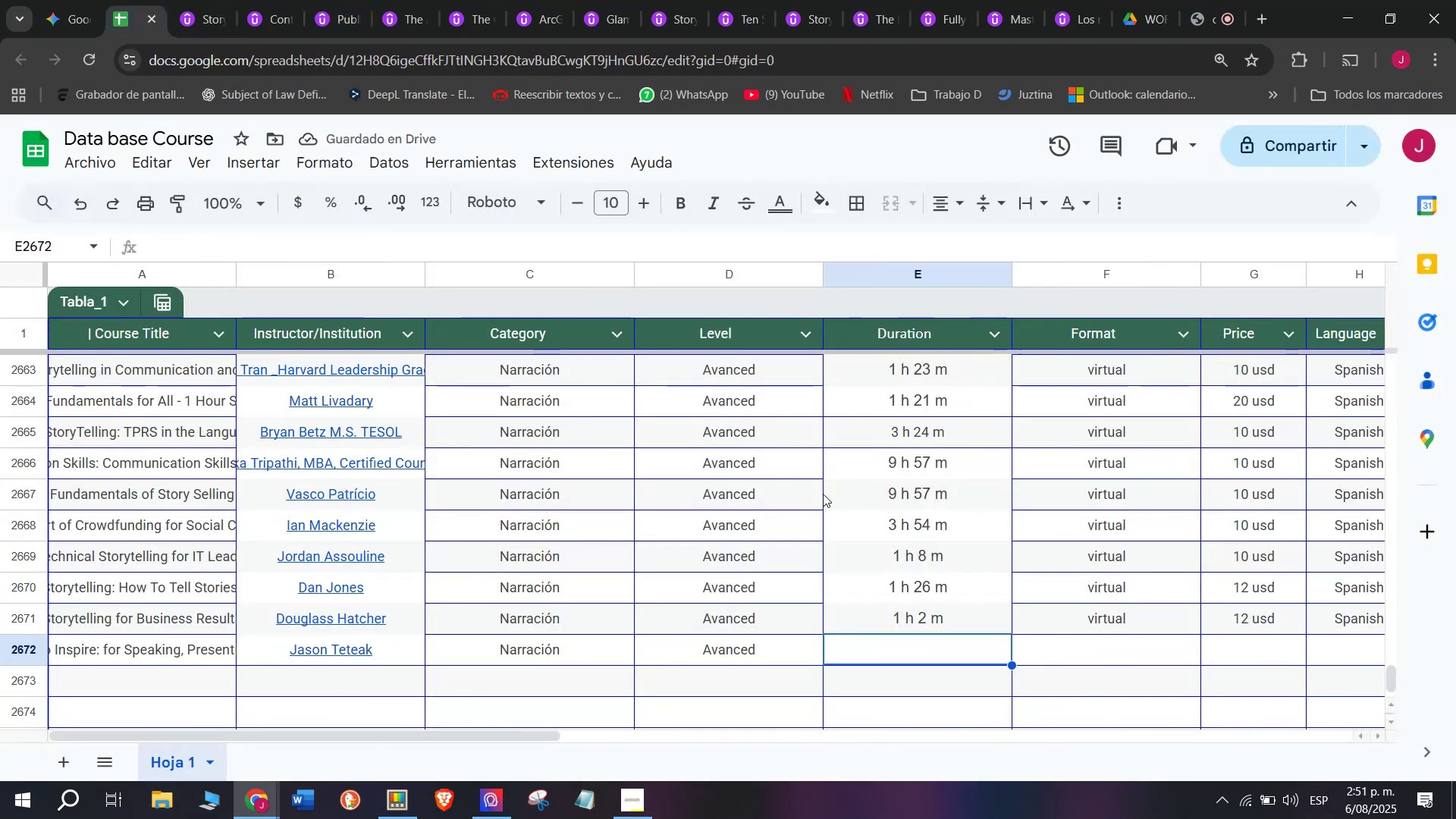 
key(Control+V)
 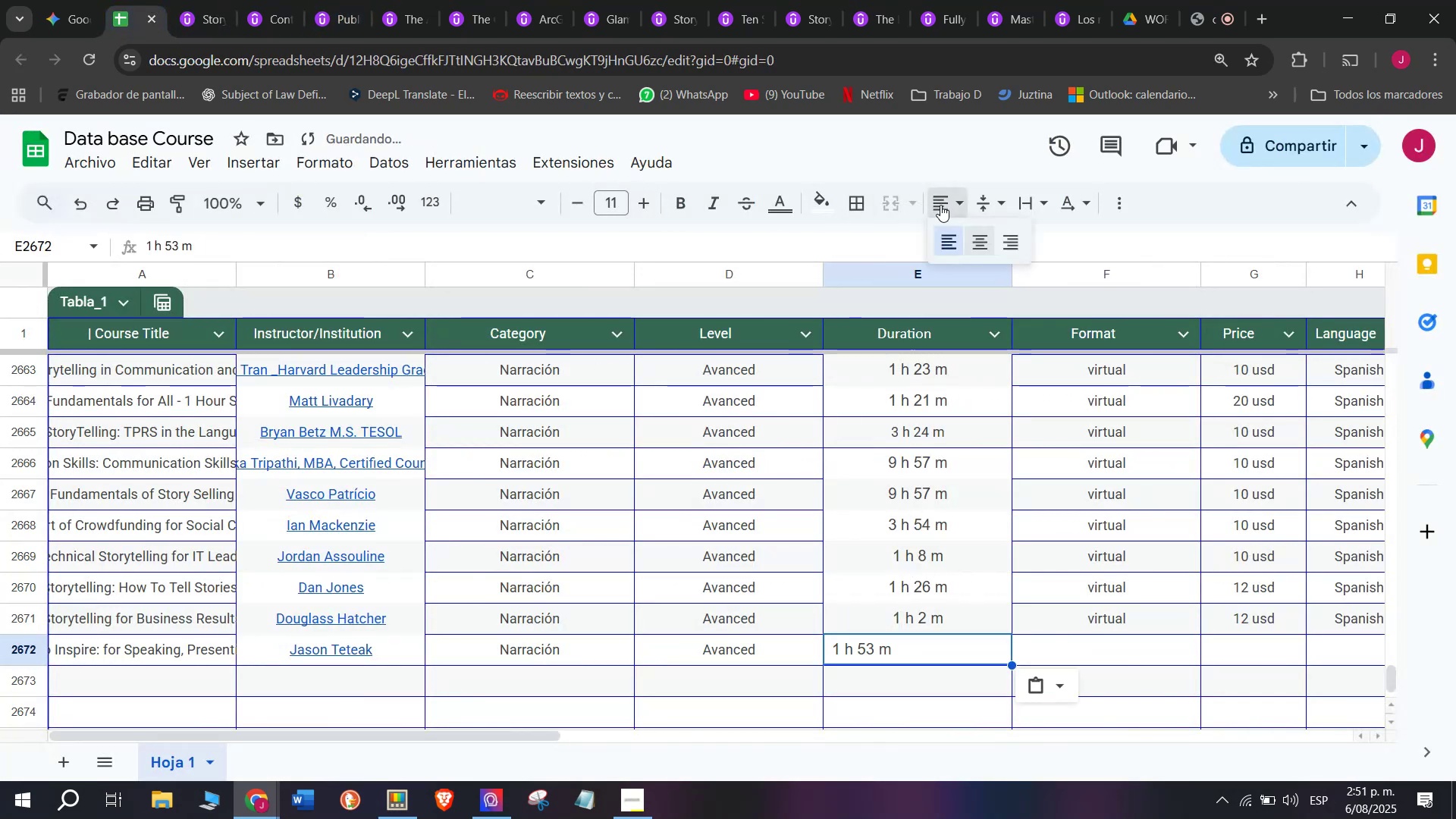 
double_click([977, 229])
 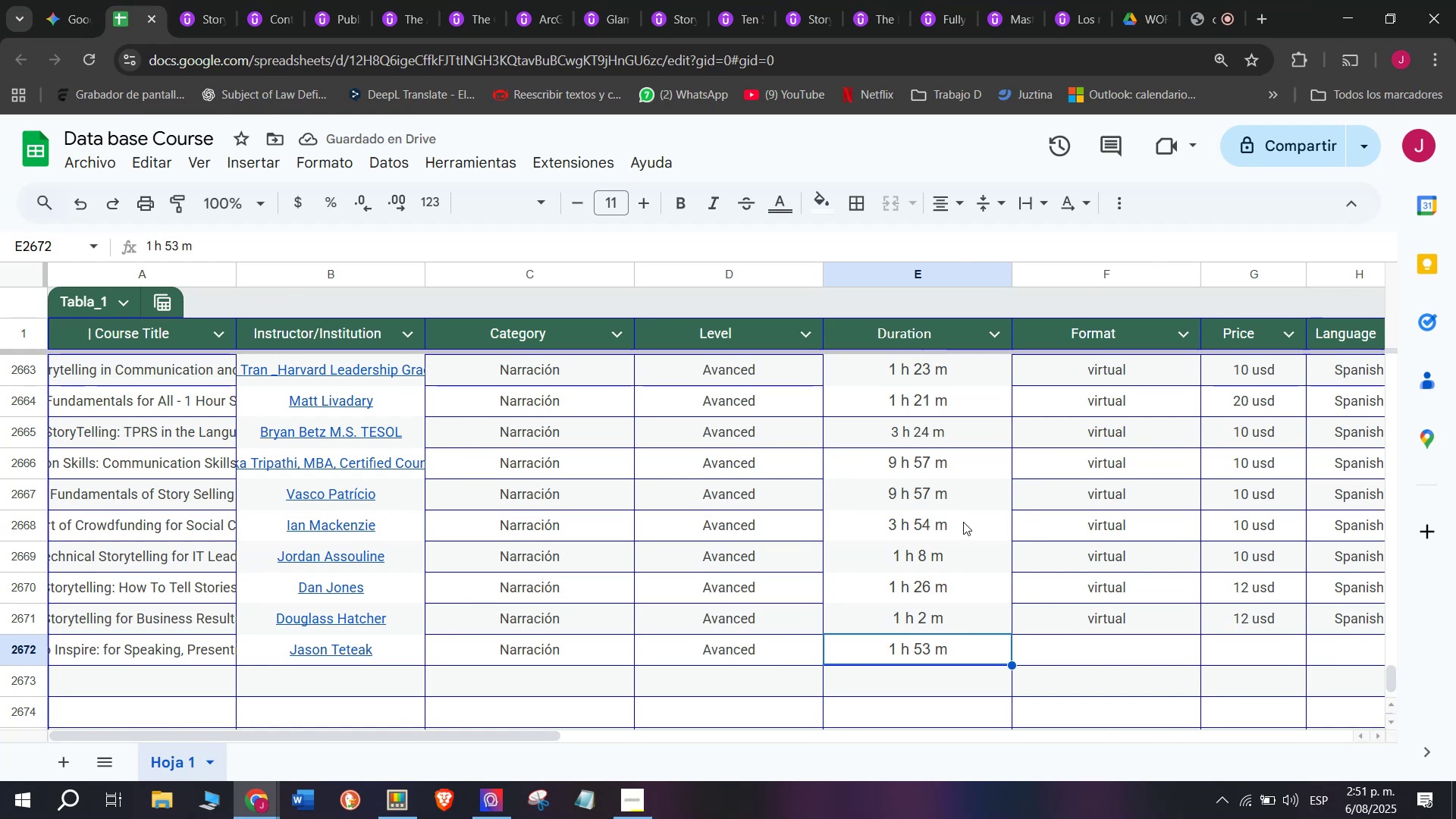 
left_click([1125, 623])
 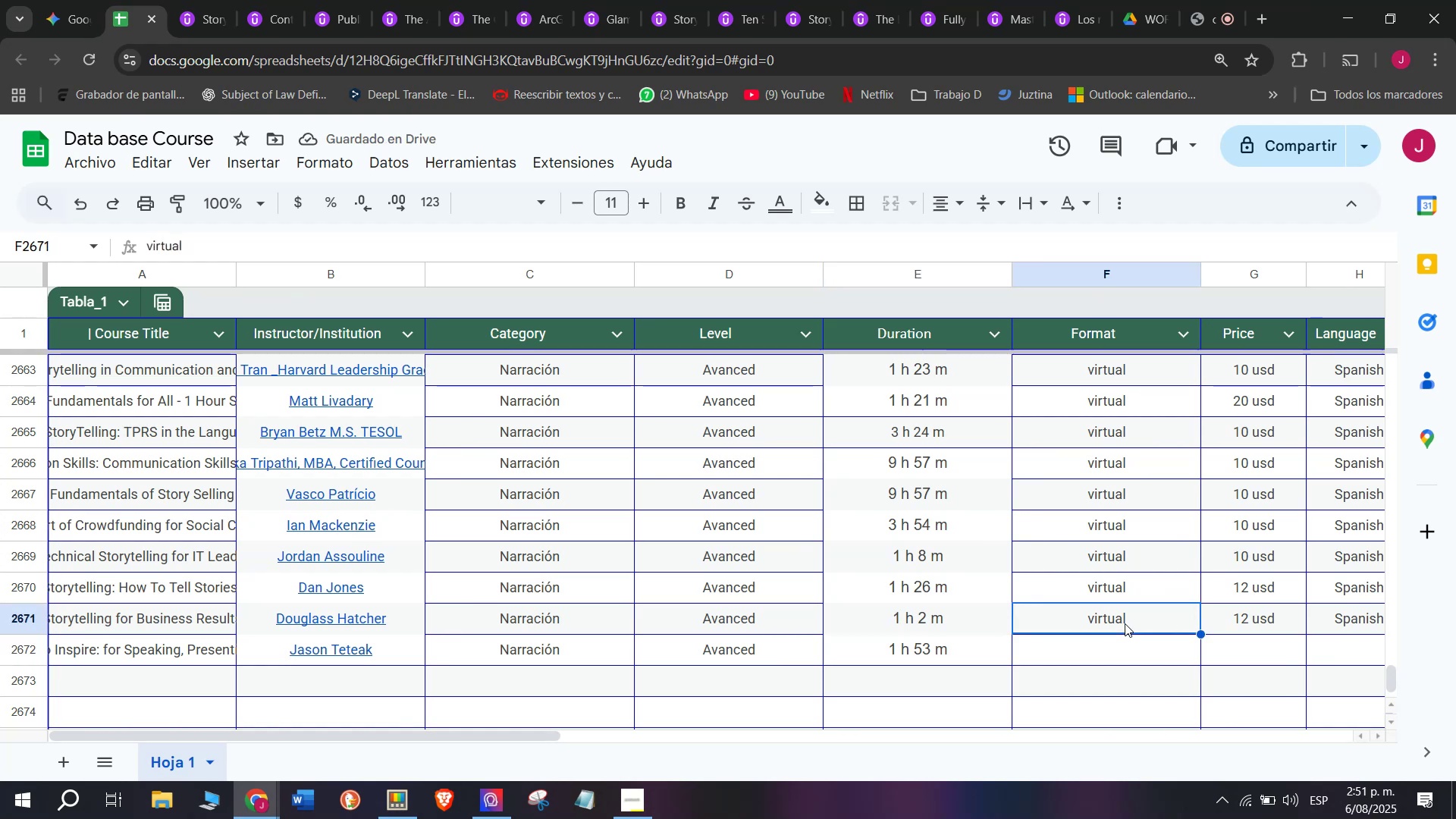 
key(Control+ControlLeft)
 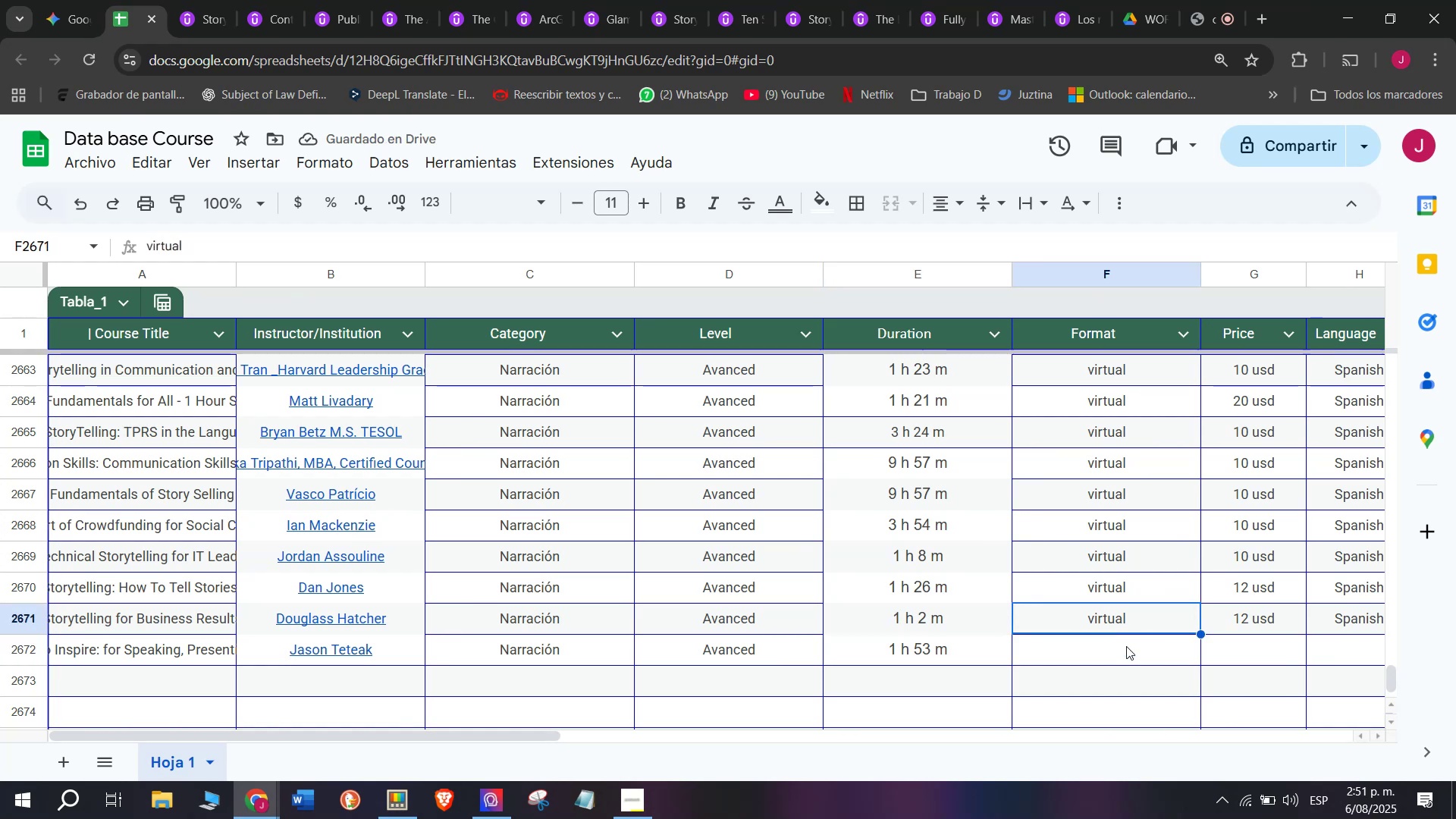 
key(Break)
 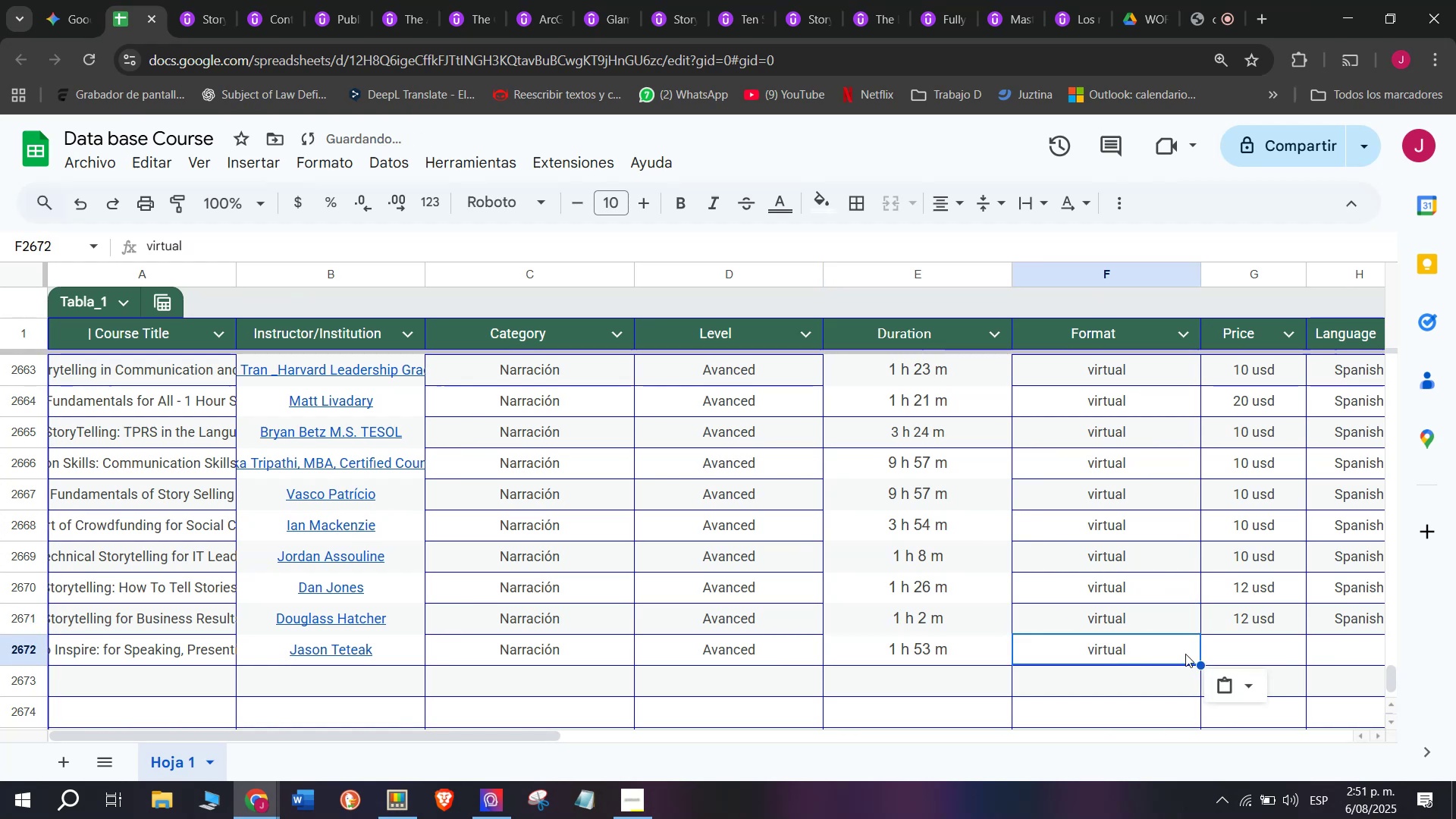 
key(Control+C)
 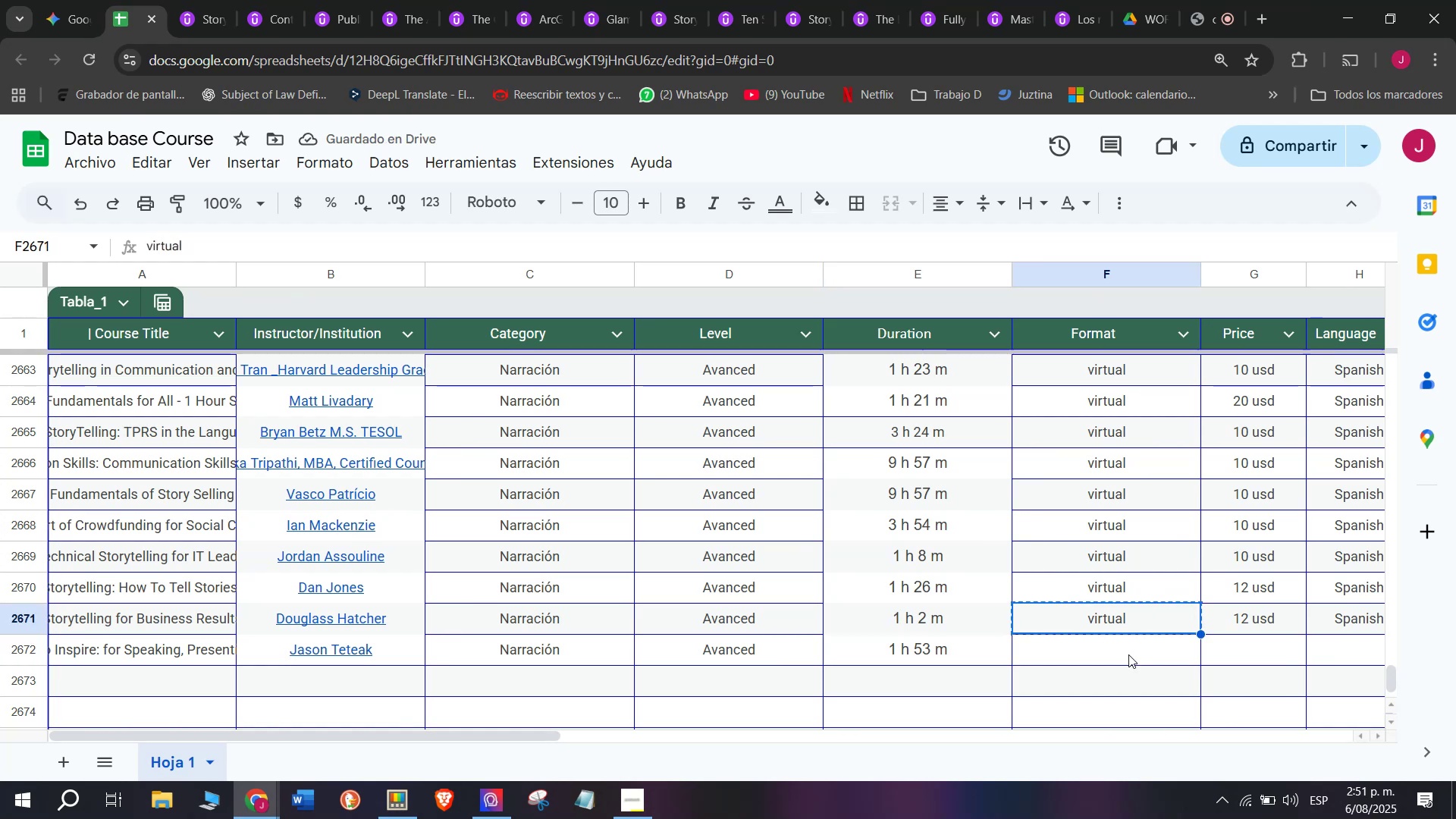 
double_click([1128, 654])
 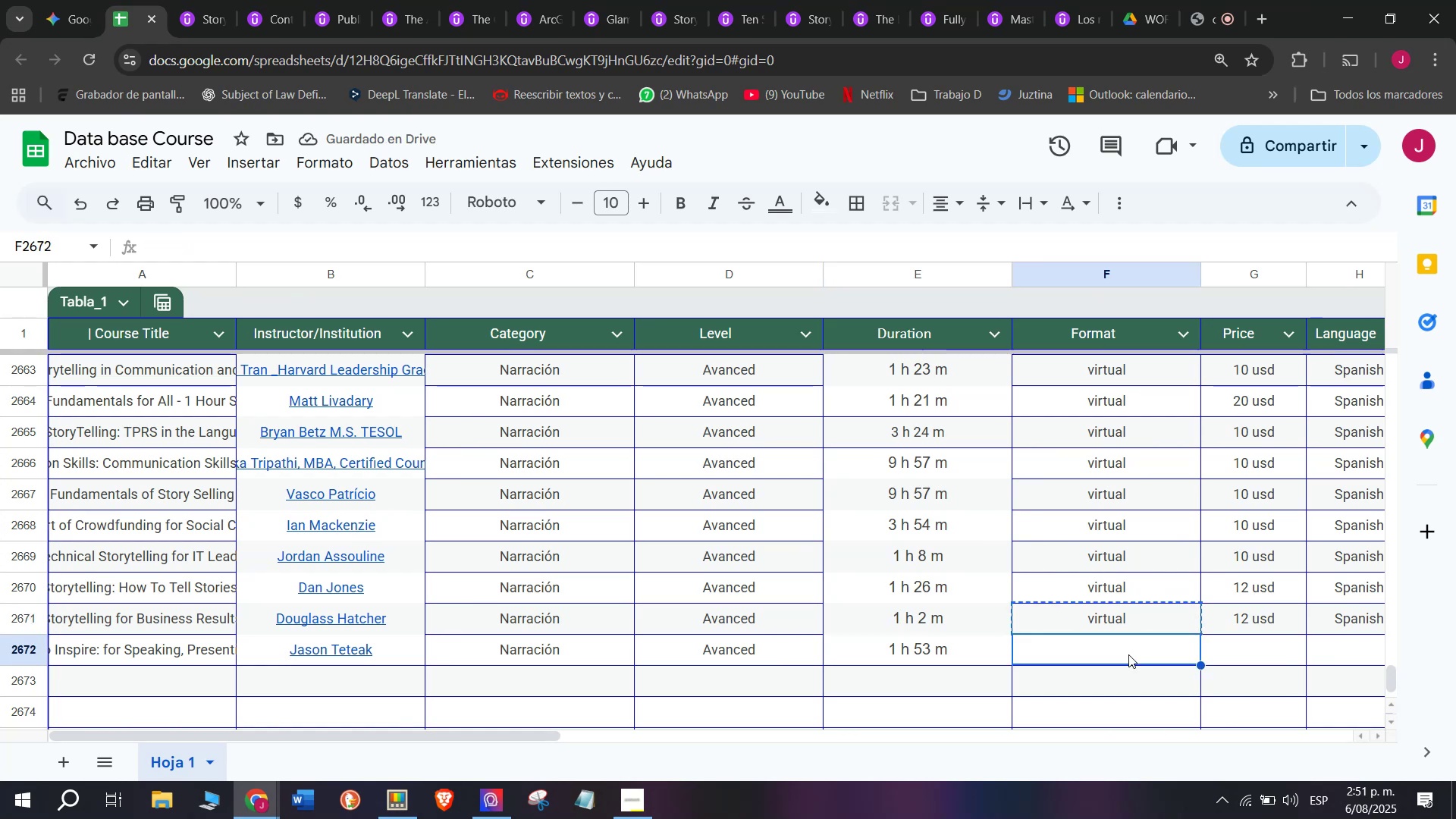 
key(Z)
 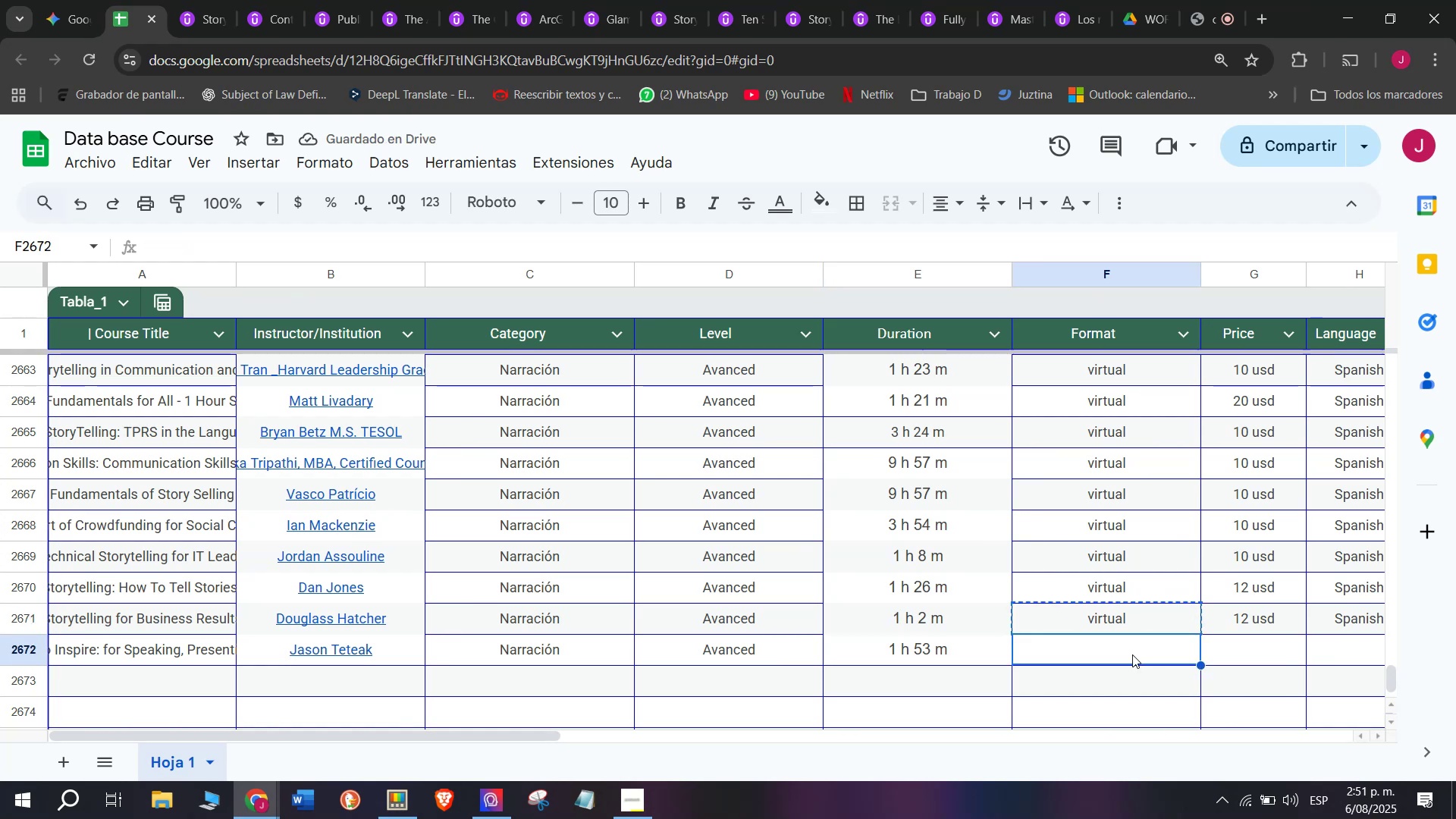 
key(Control+ControlLeft)
 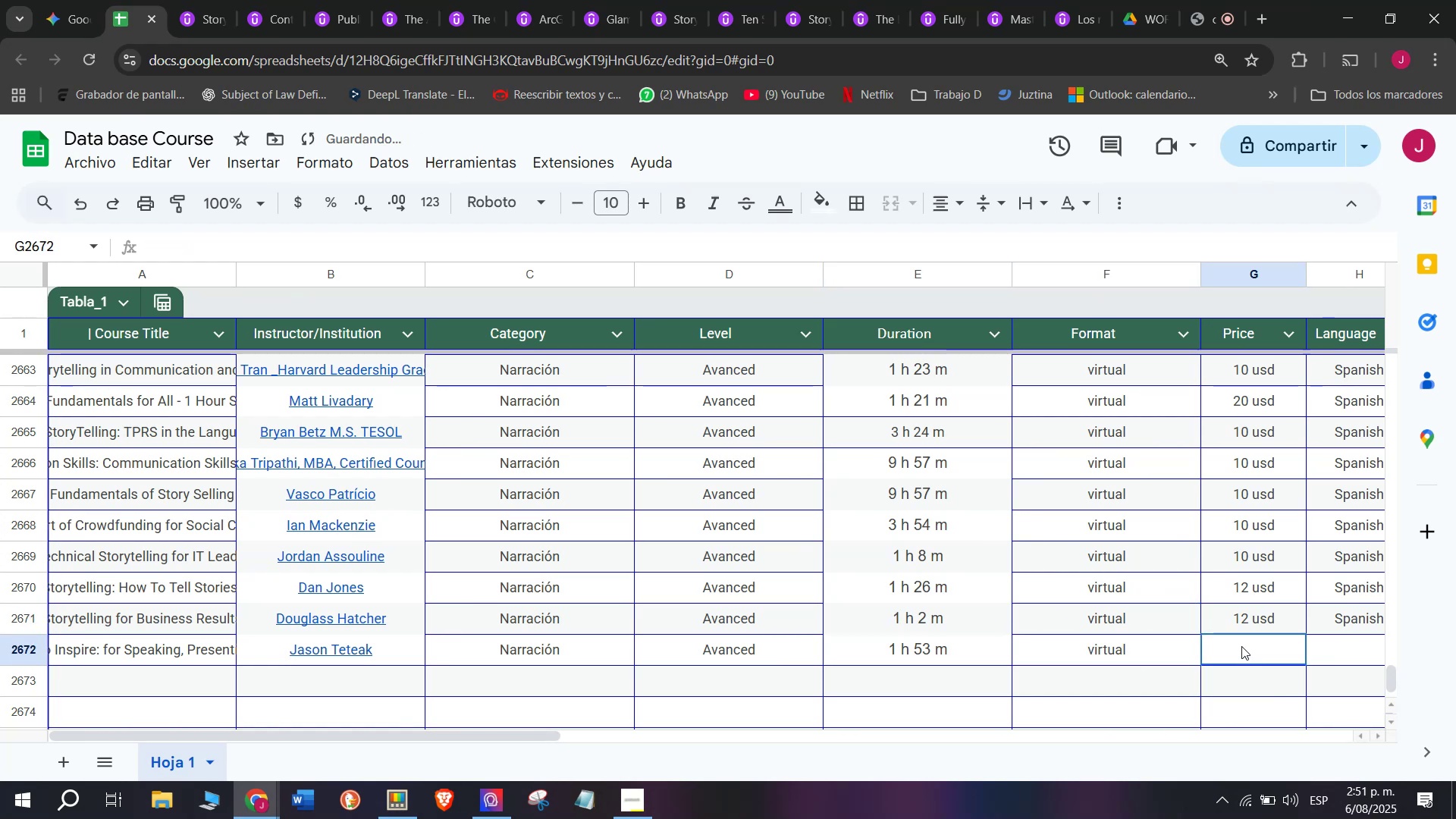 
key(Control+V)
 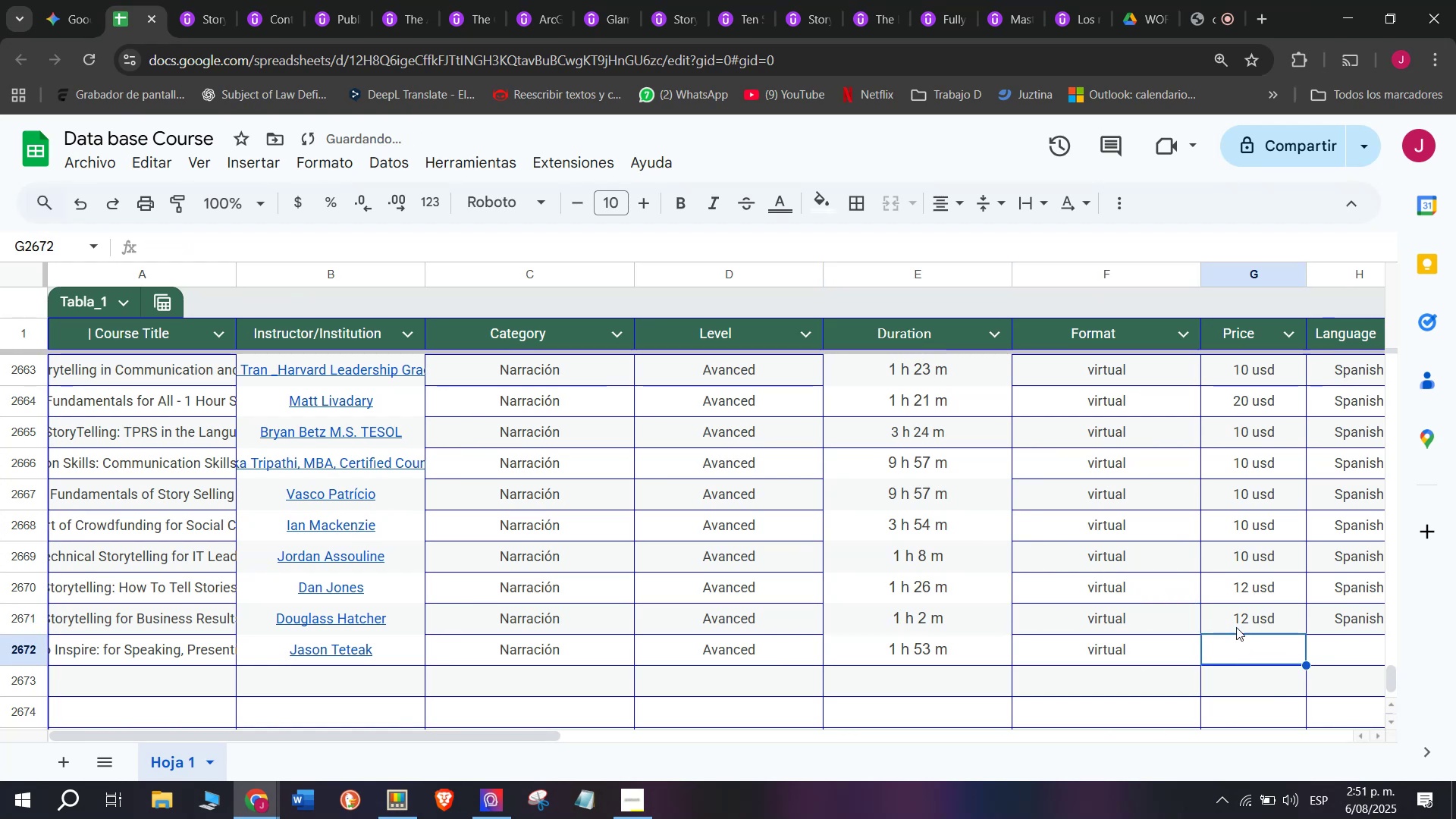 
double_click([1236, 623])
 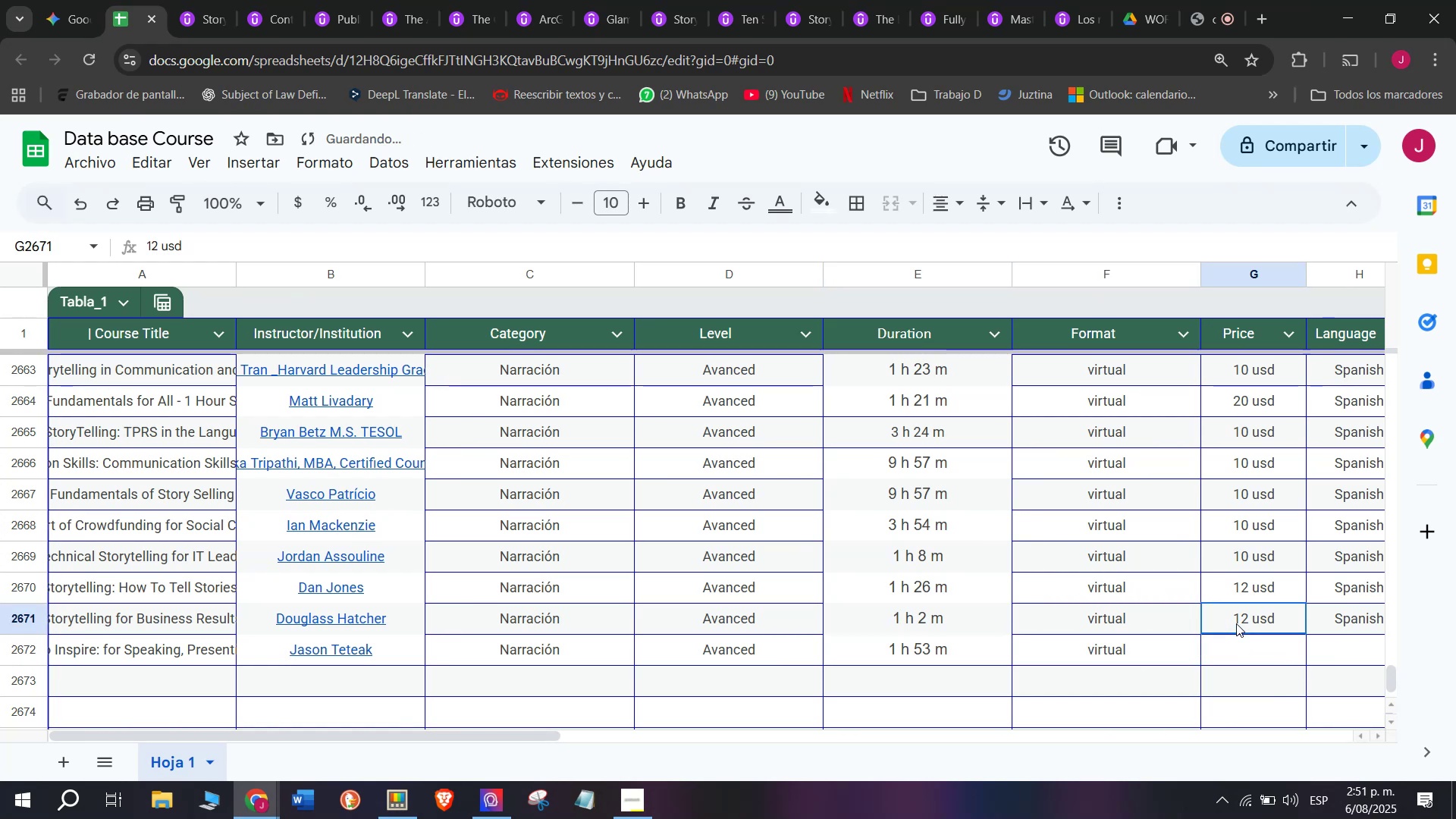 
key(Break)
 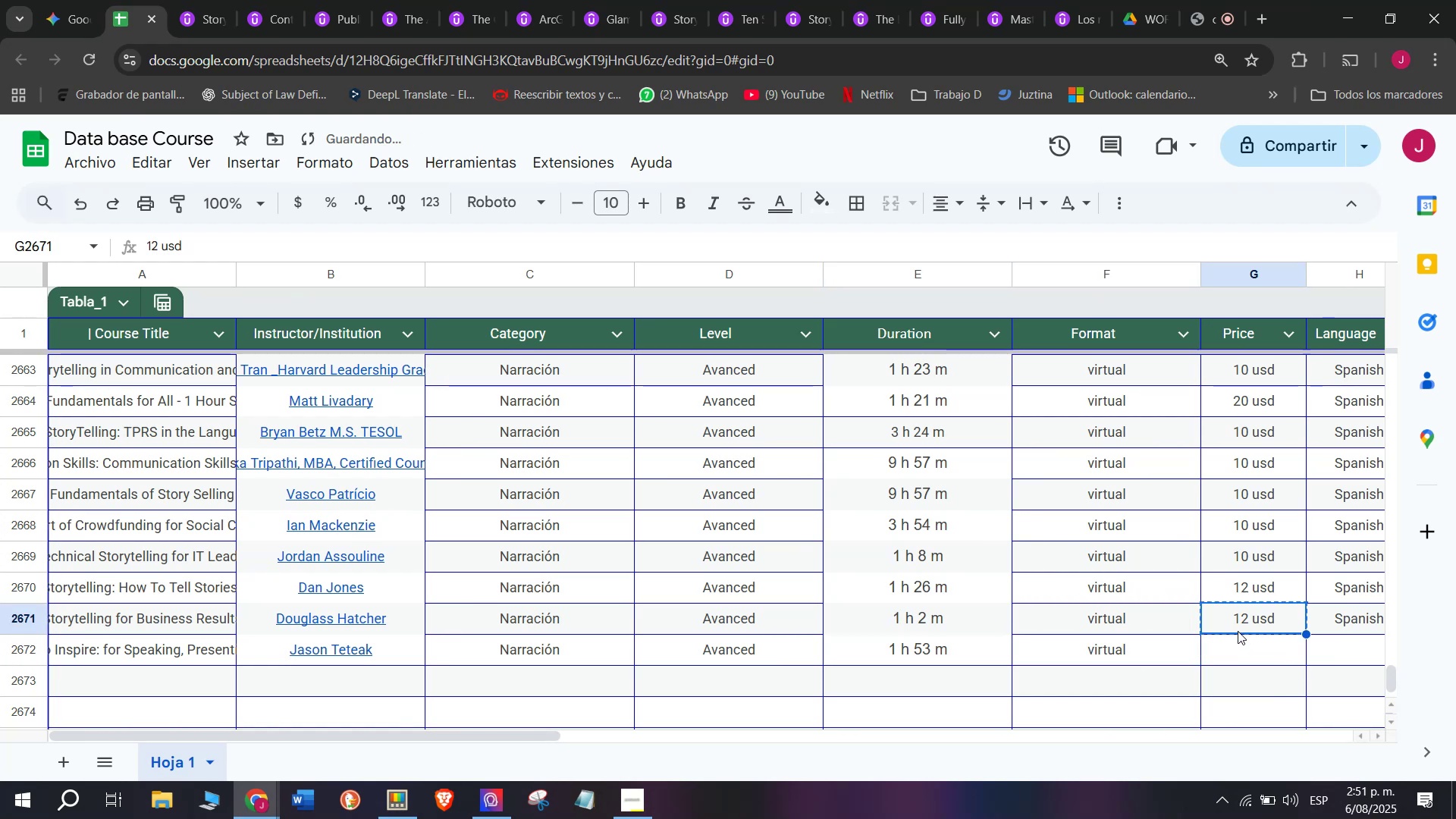 
key(Control+ControlLeft)
 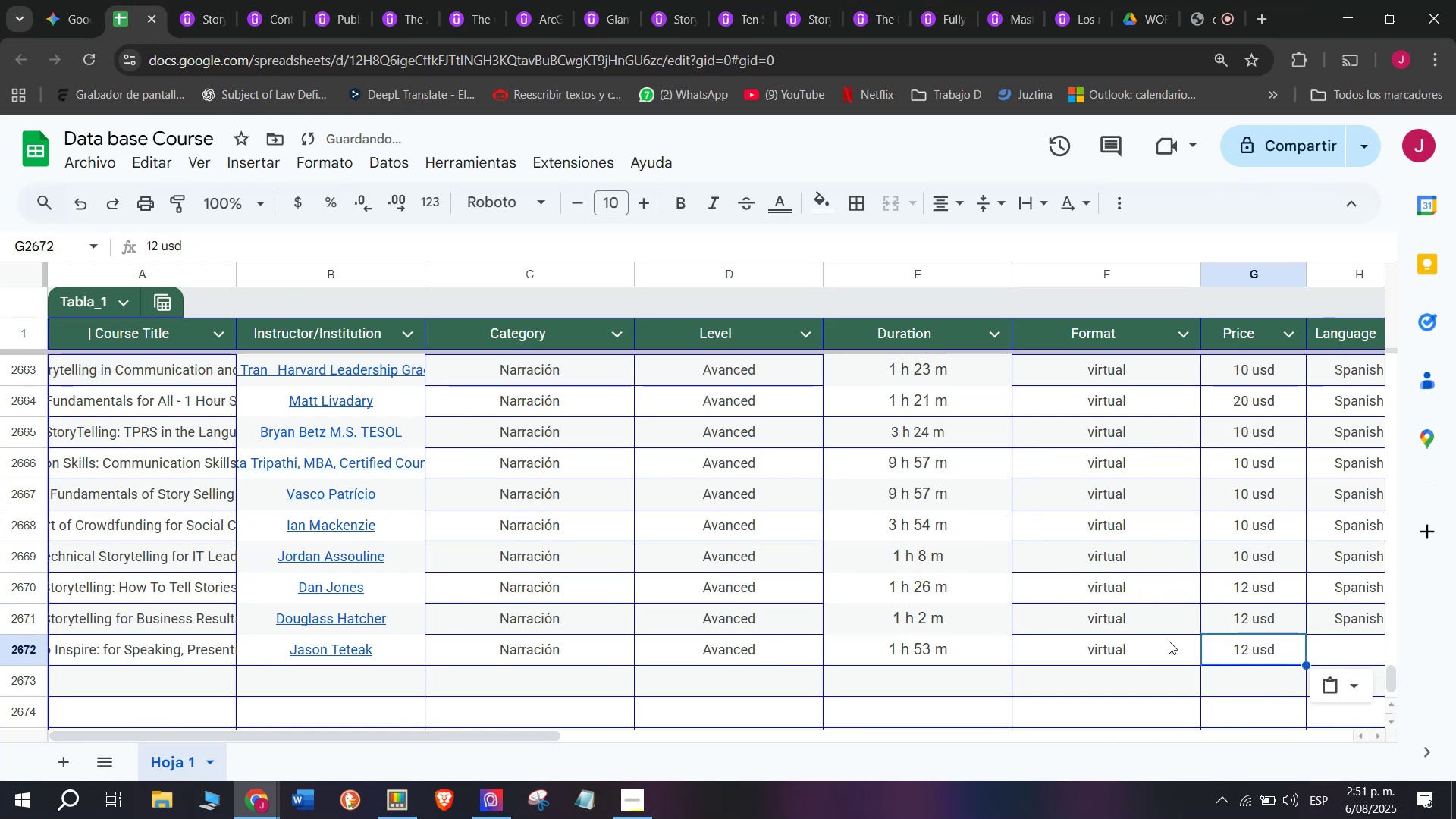 
key(Control+C)
 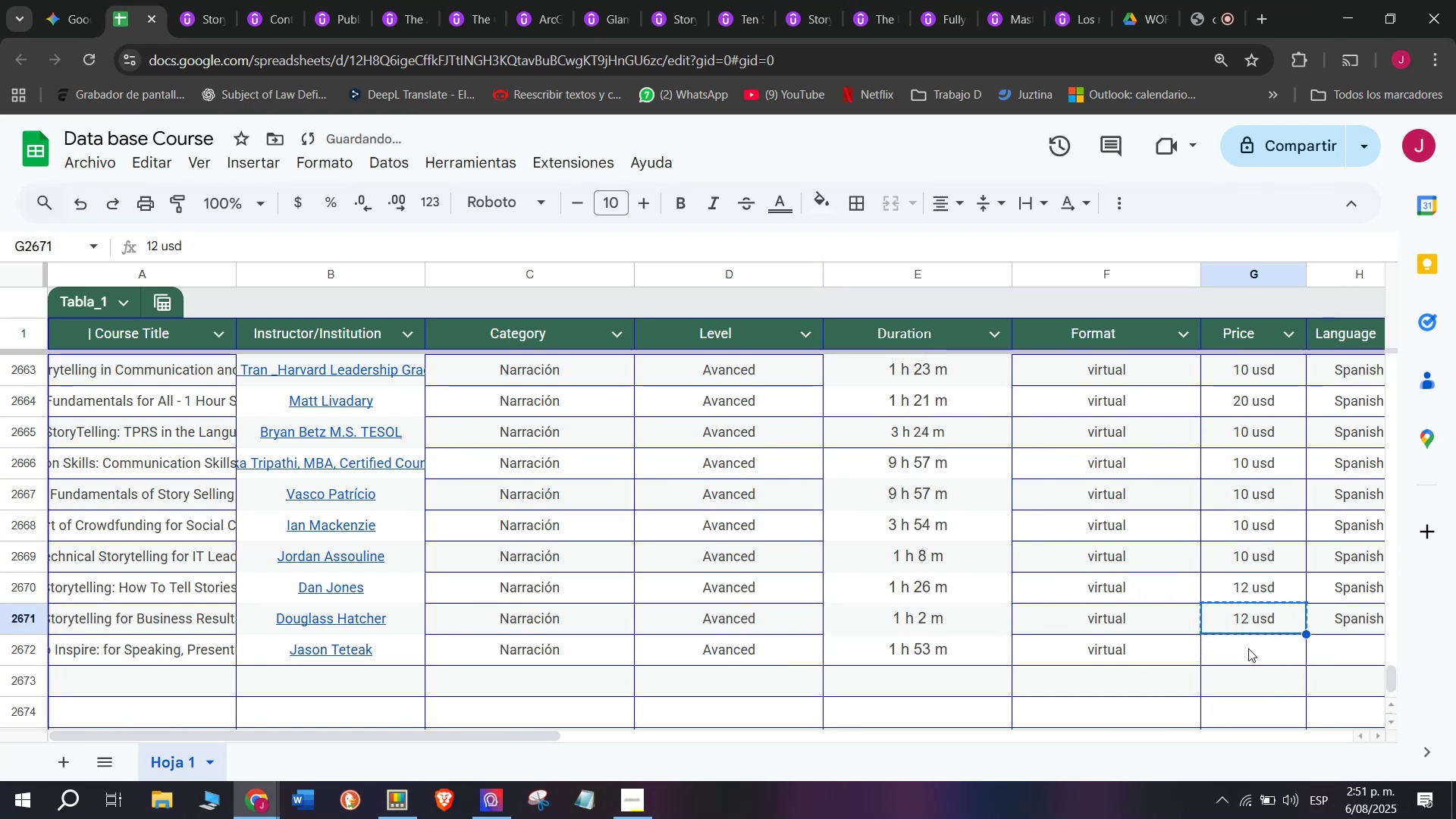 
triple_click([1248, 648])
 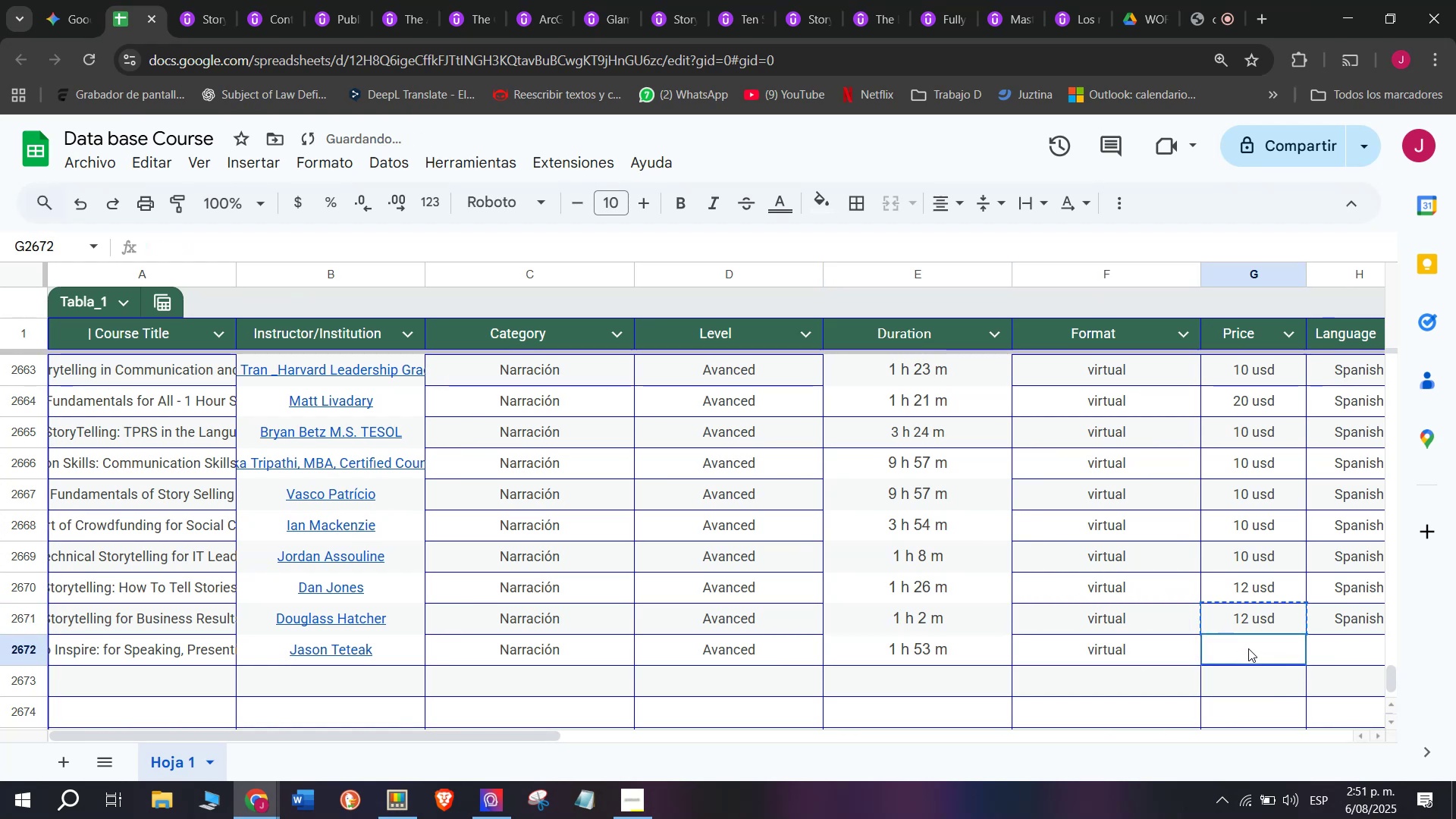 
key(Control+V)
 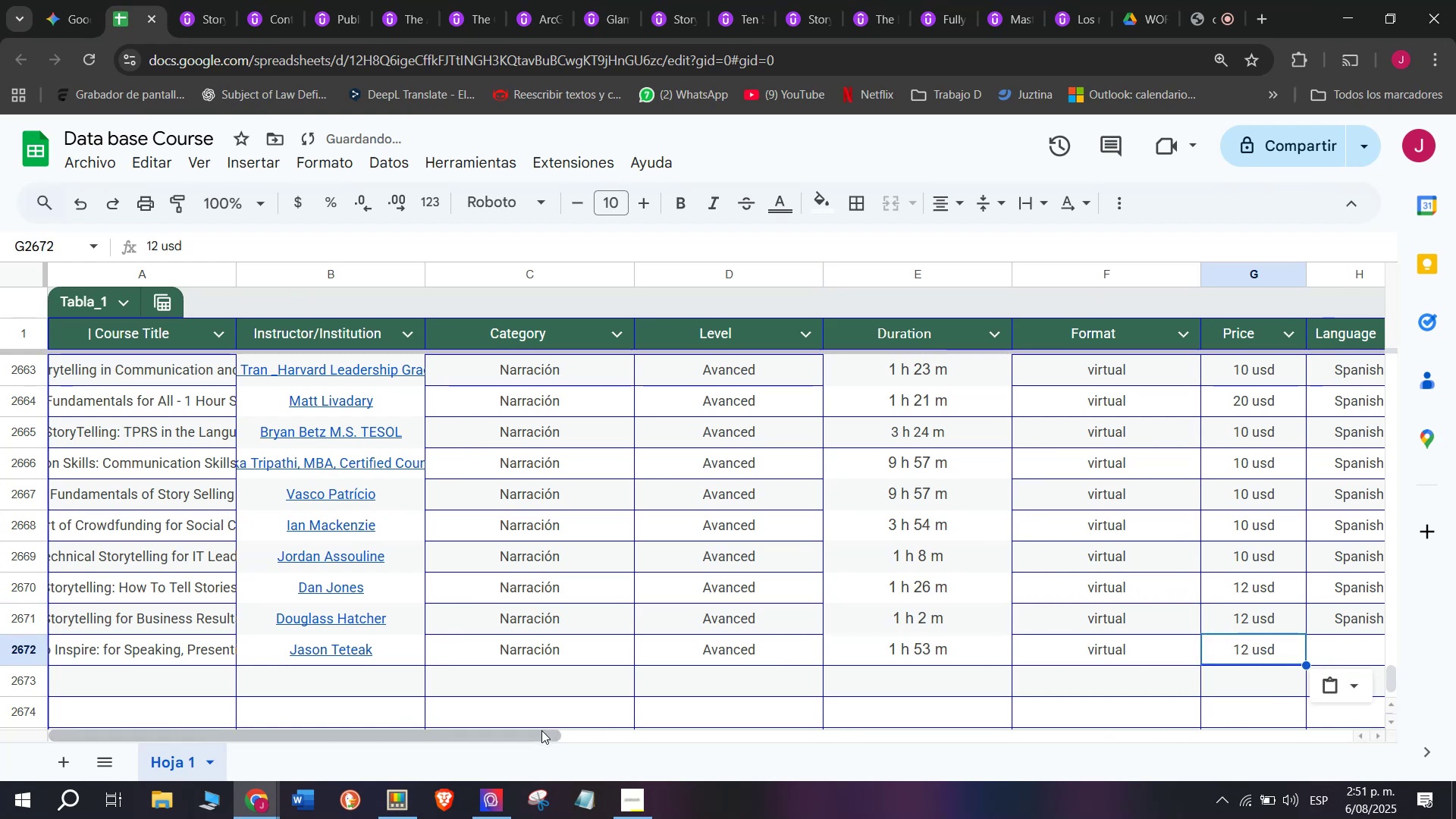 
key(Z)
 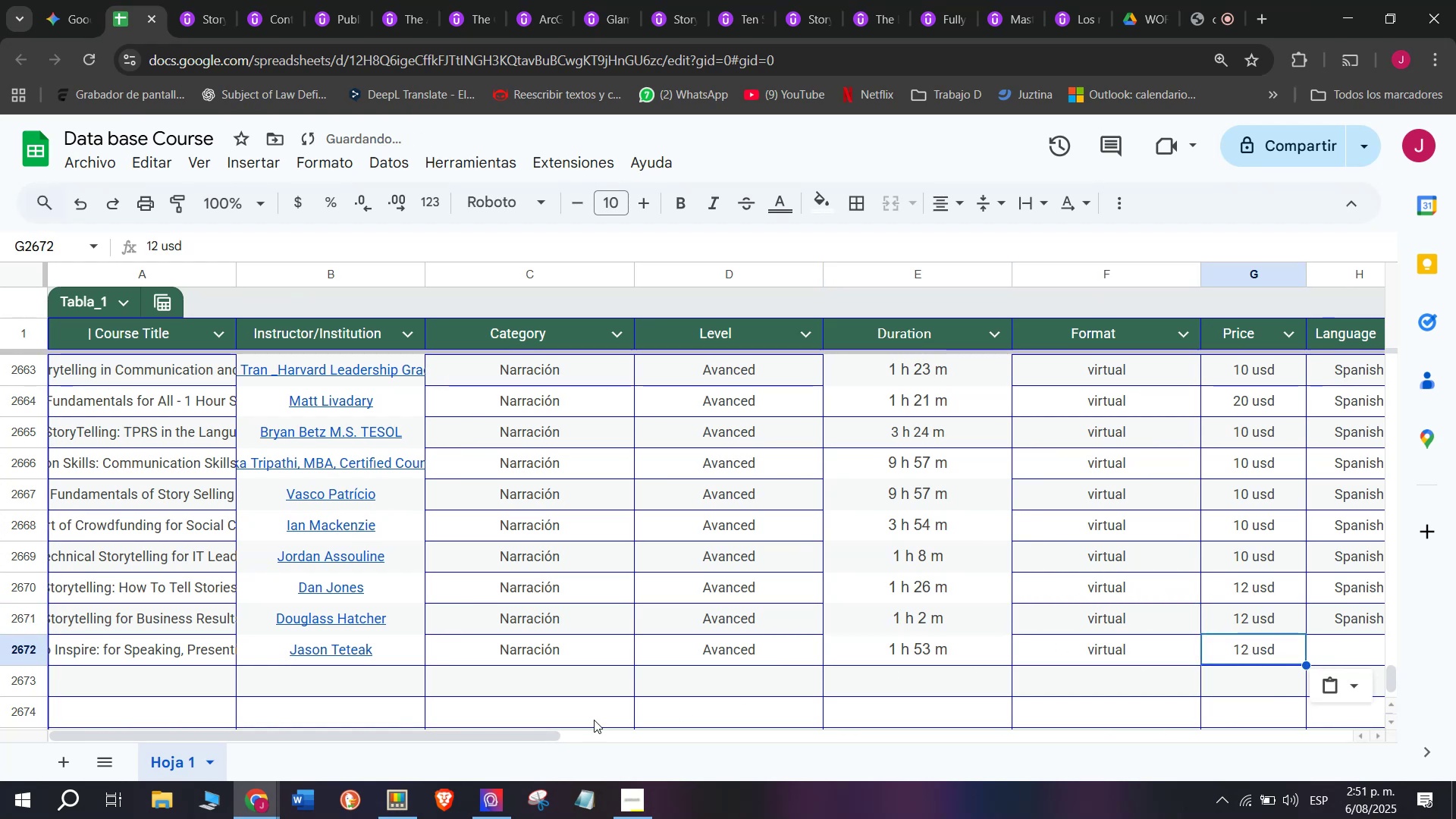 
key(Control+ControlLeft)
 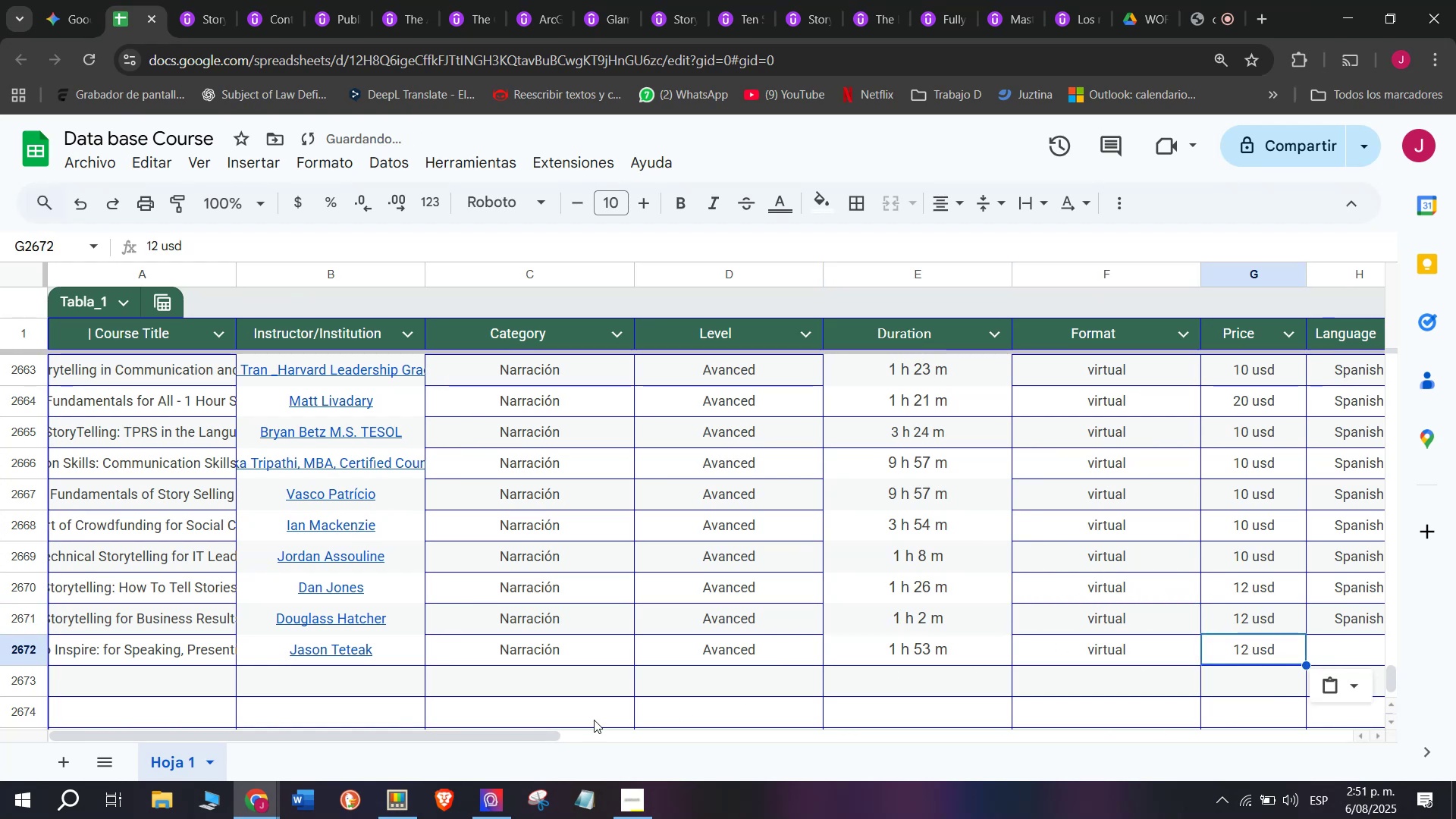 
left_click_drag(start_coordinate=[541, 733], to_coordinate=[842, 737])
 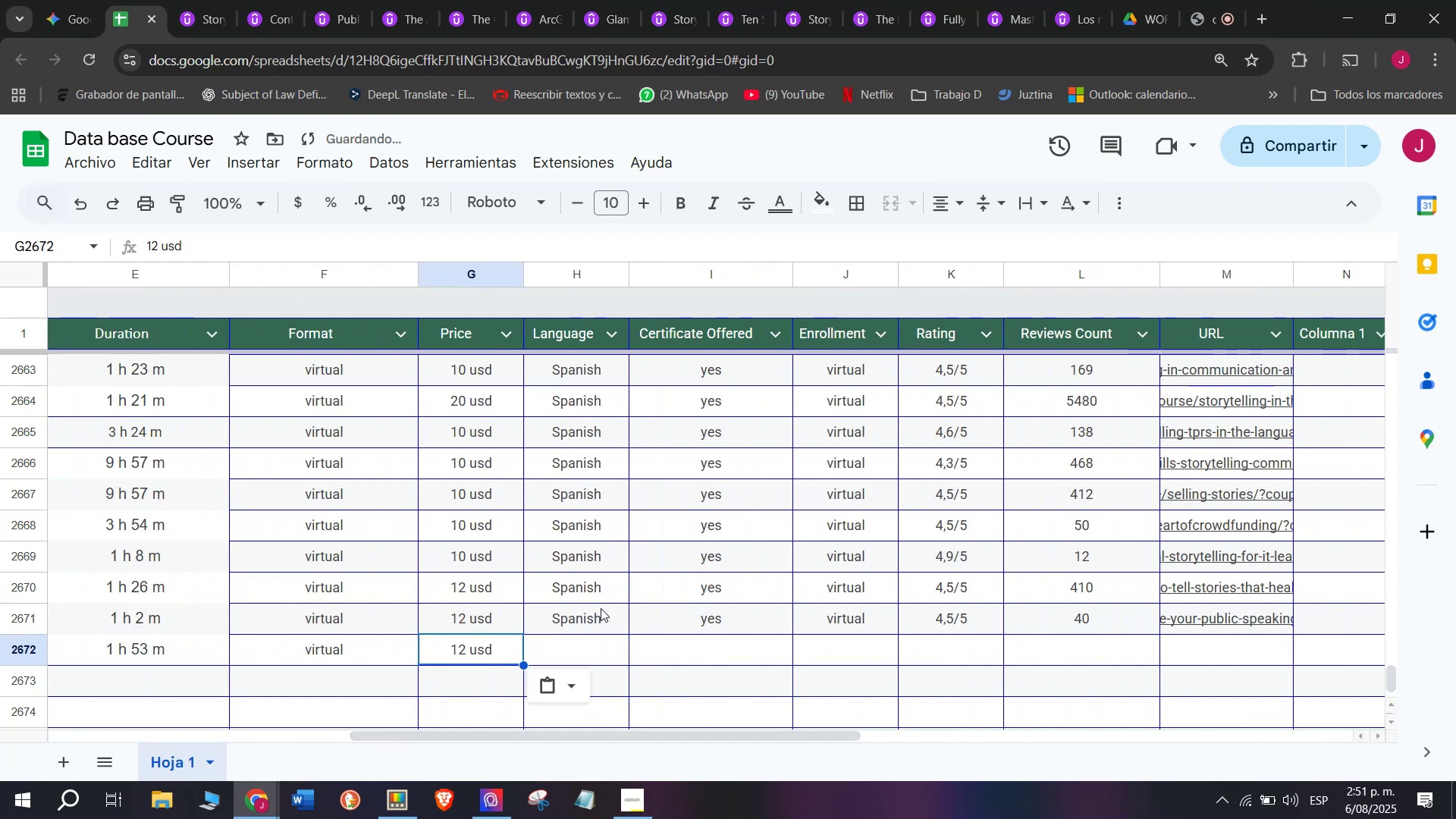 
left_click([601, 610])
 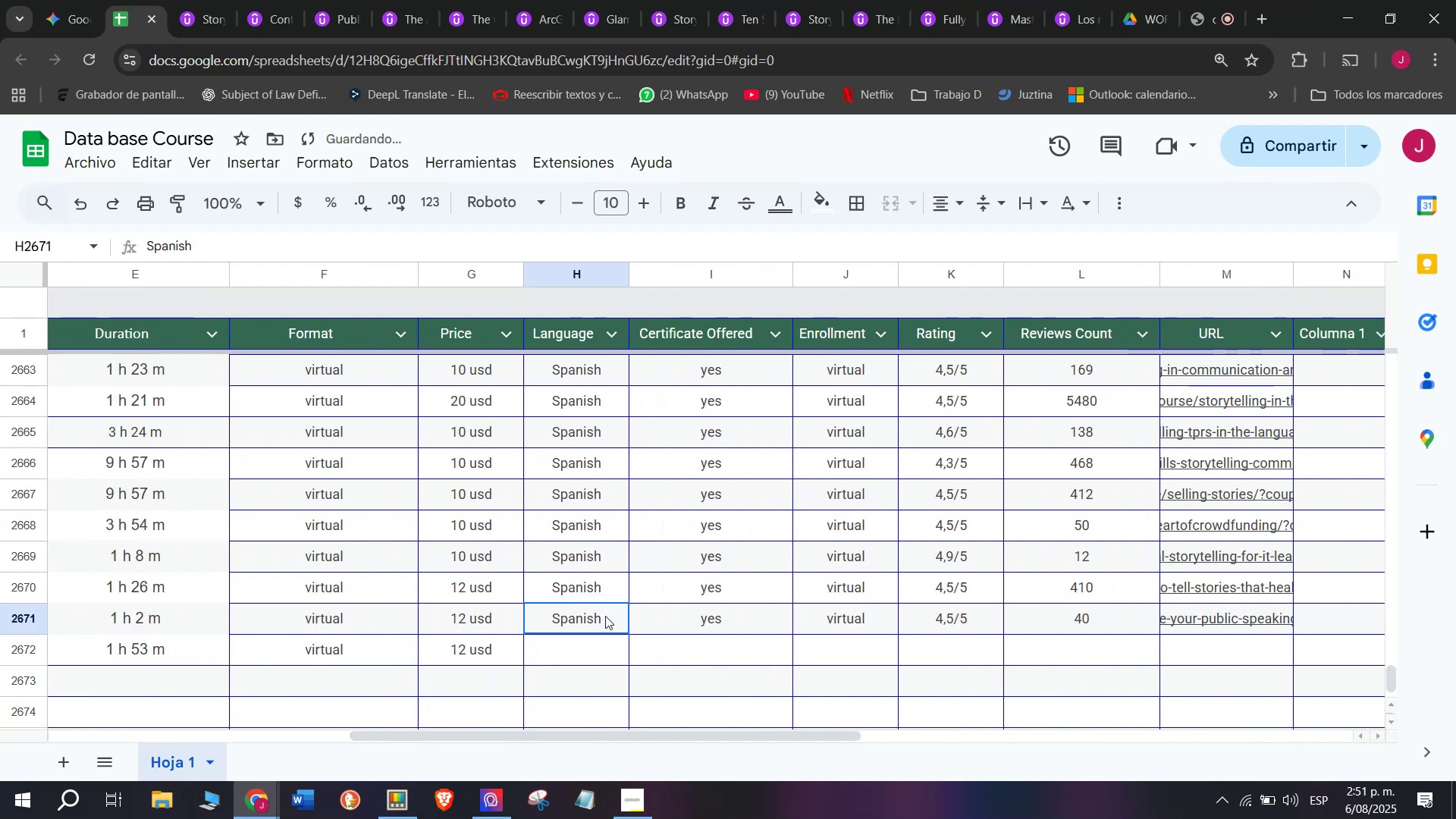 
key(Break)
 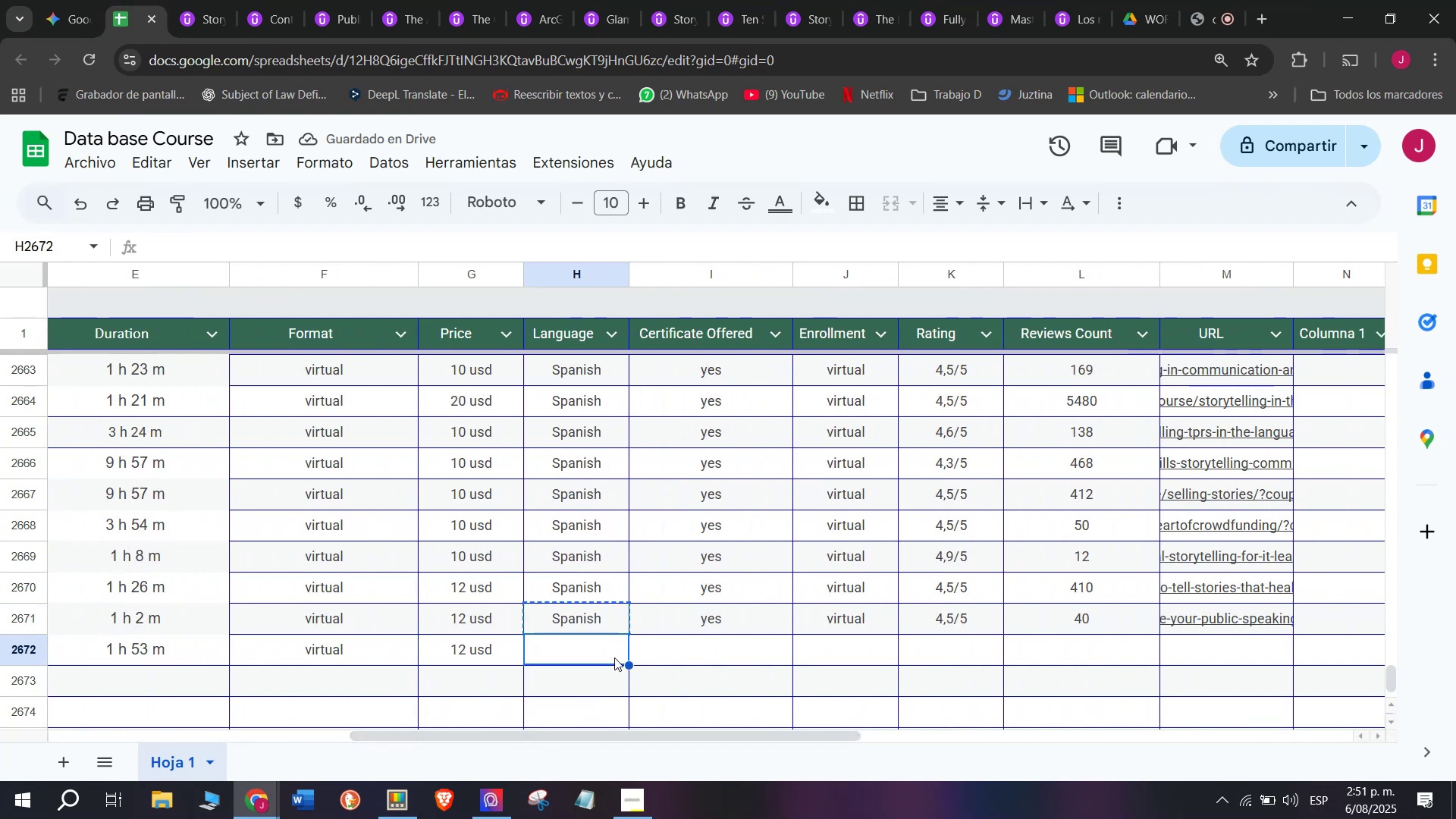 
key(Control+ControlLeft)
 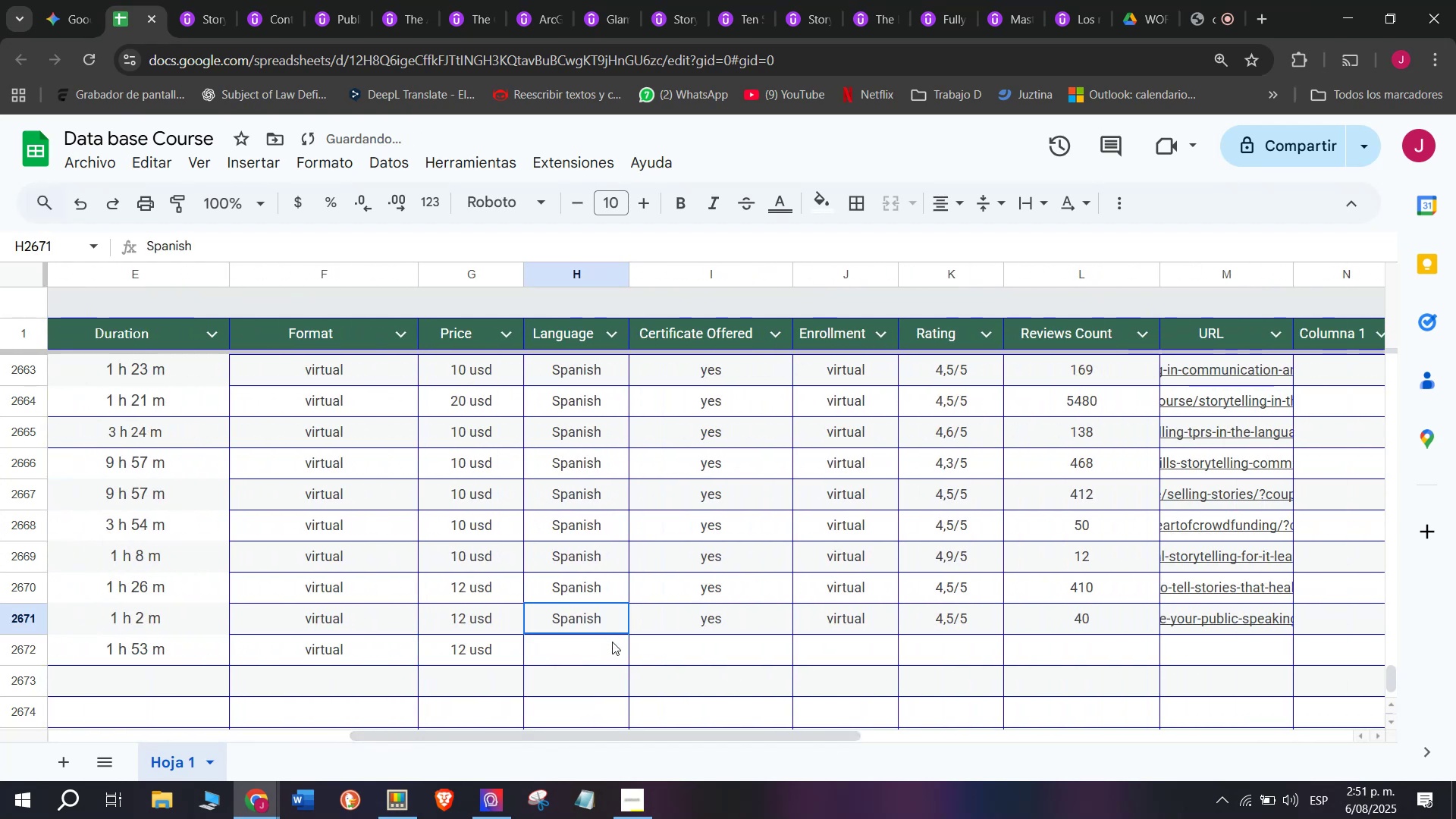 
key(Control+C)
 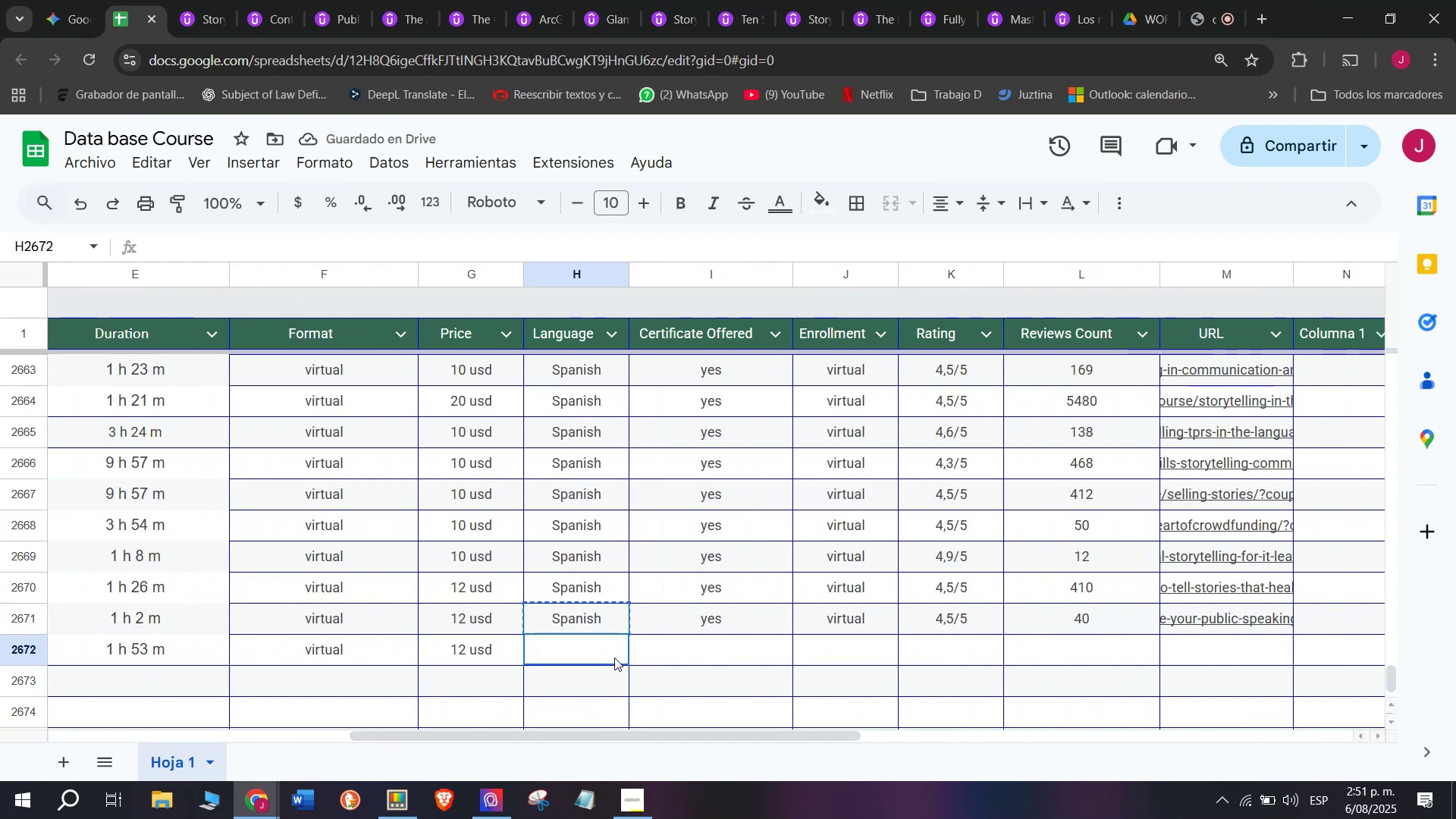 
key(Control+ControlLeft)
 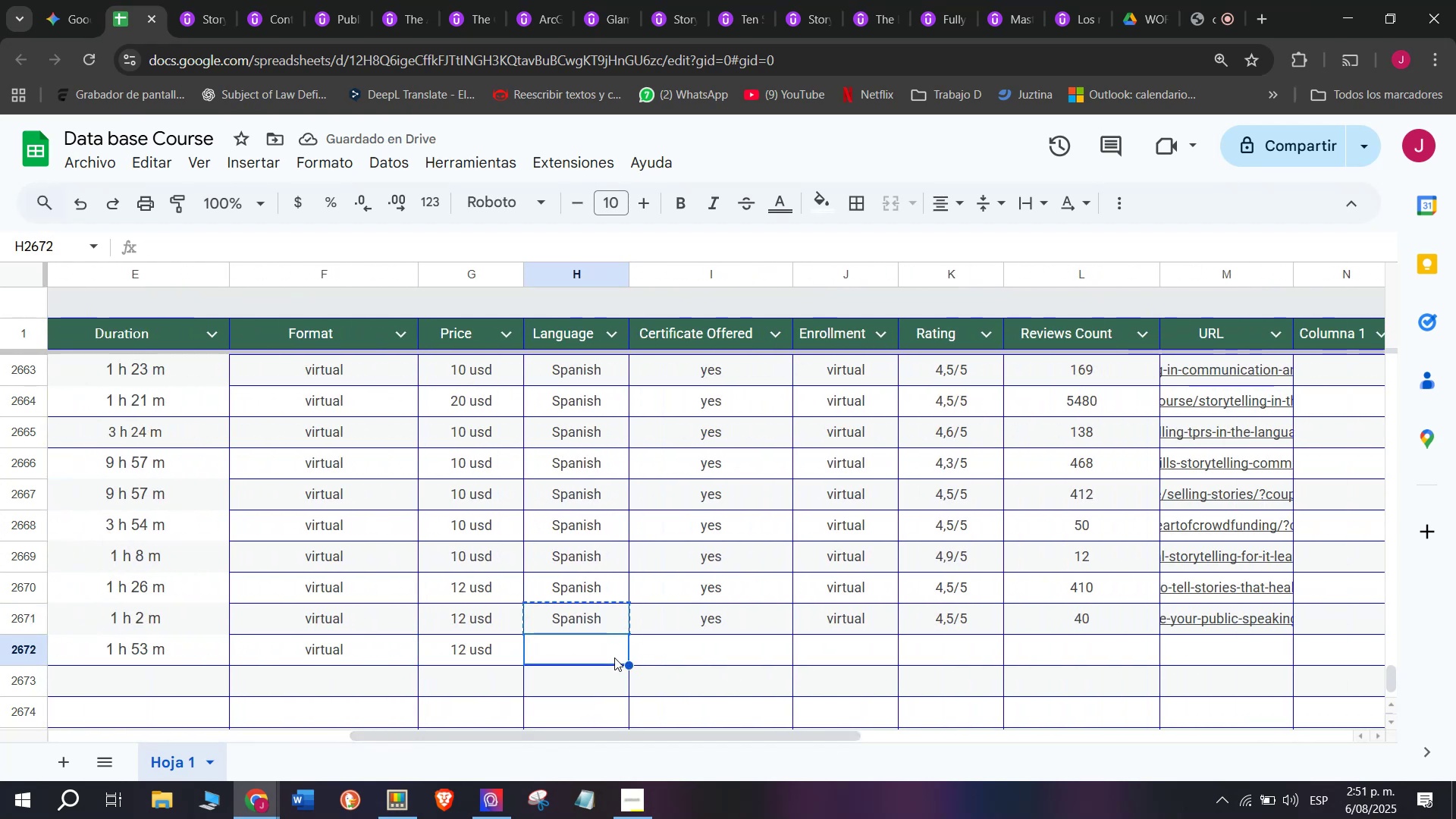 
key(Z)
 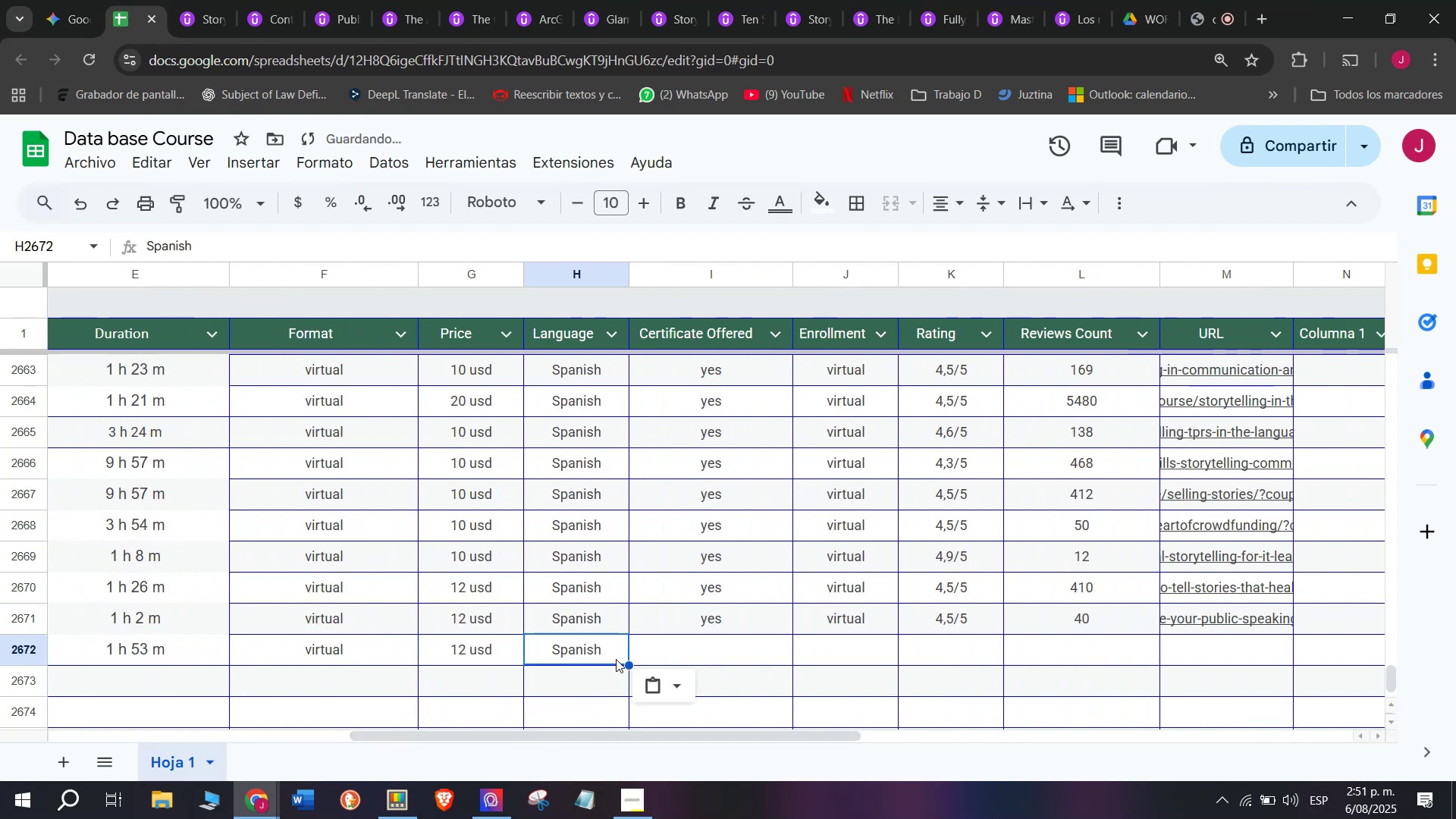 
key(Control+V)
 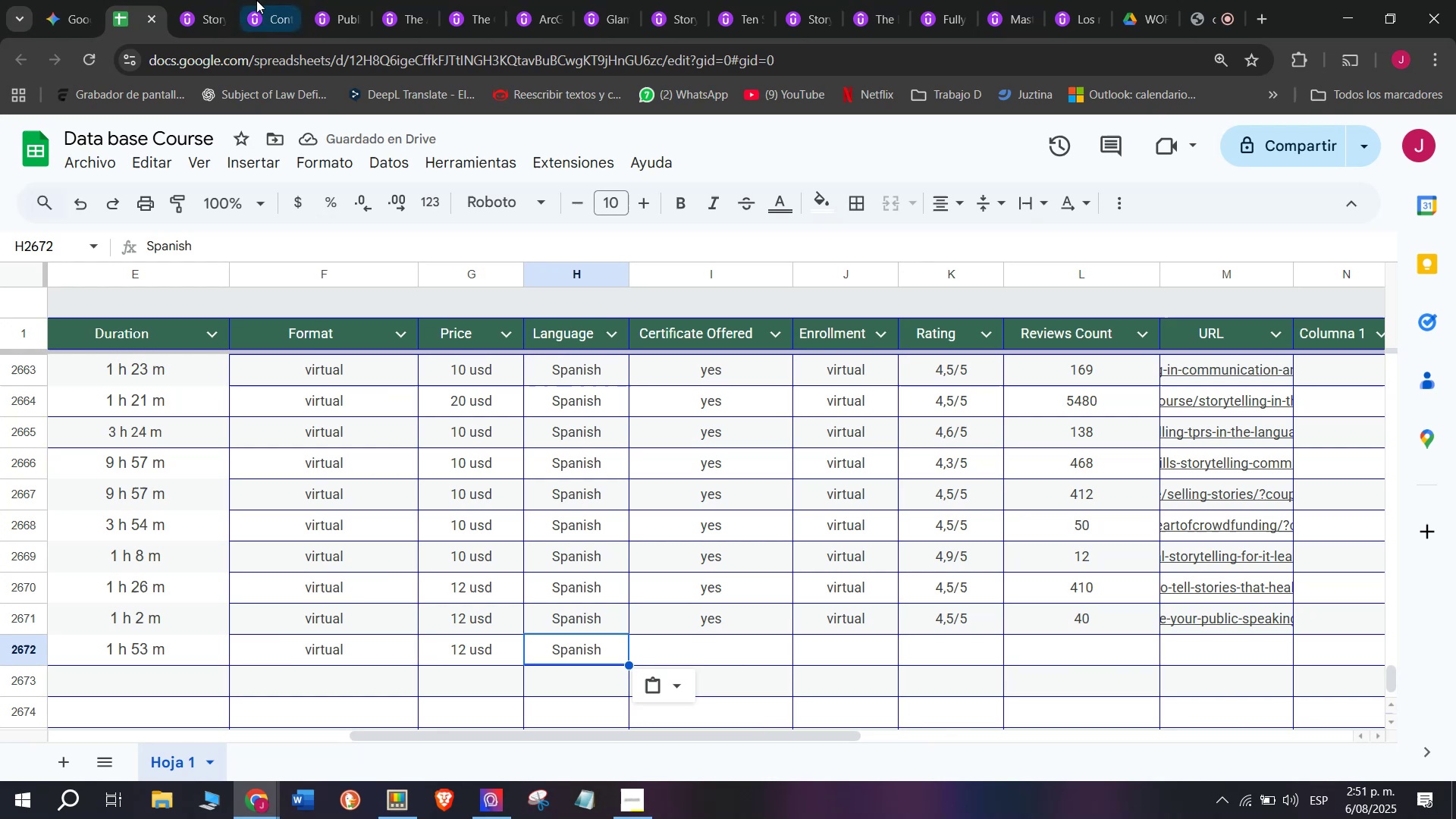 
scroll: coordinate [346, 403], scroll_direction: up, amount: 2.0
 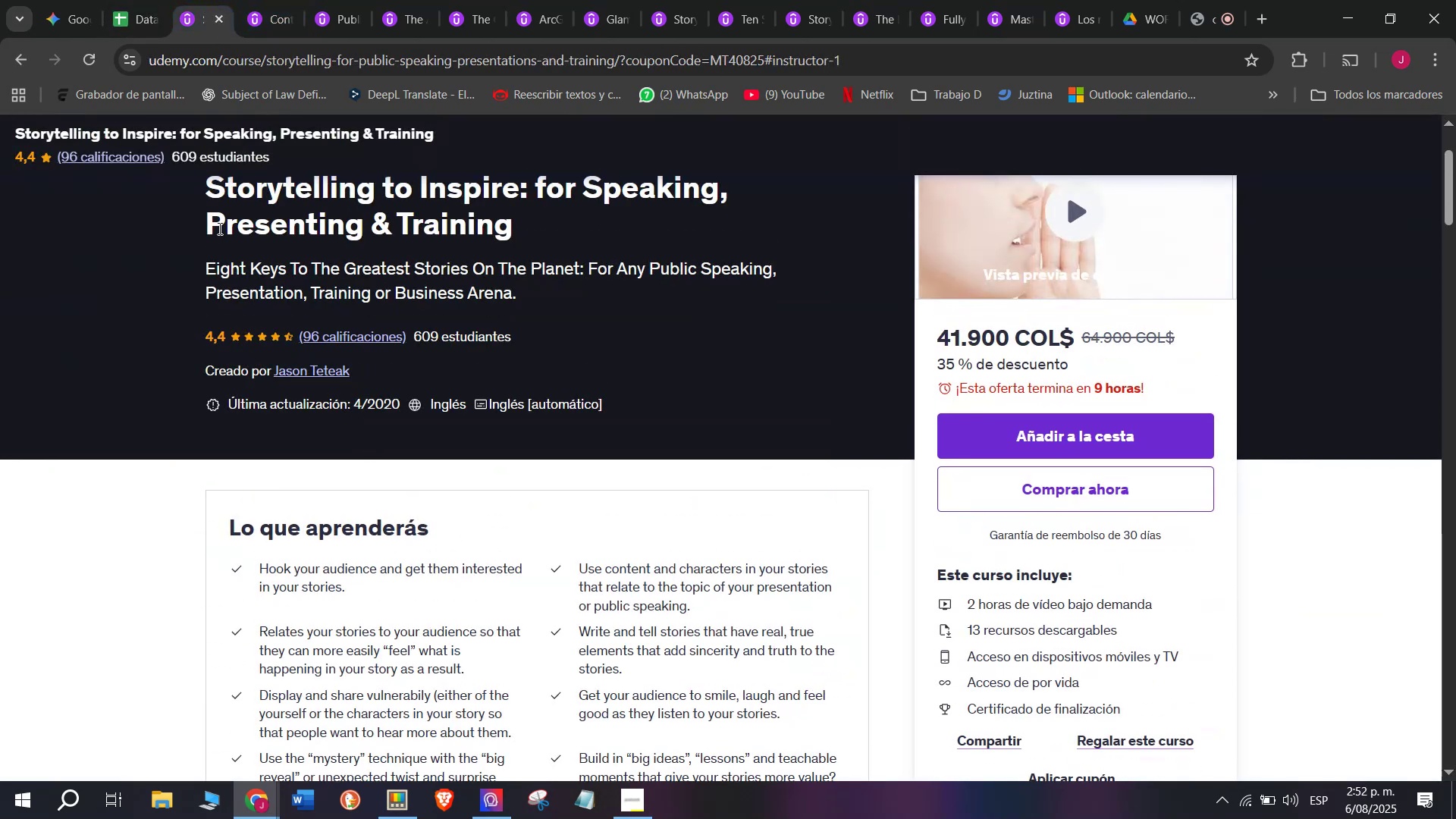 
wait(5.67)
 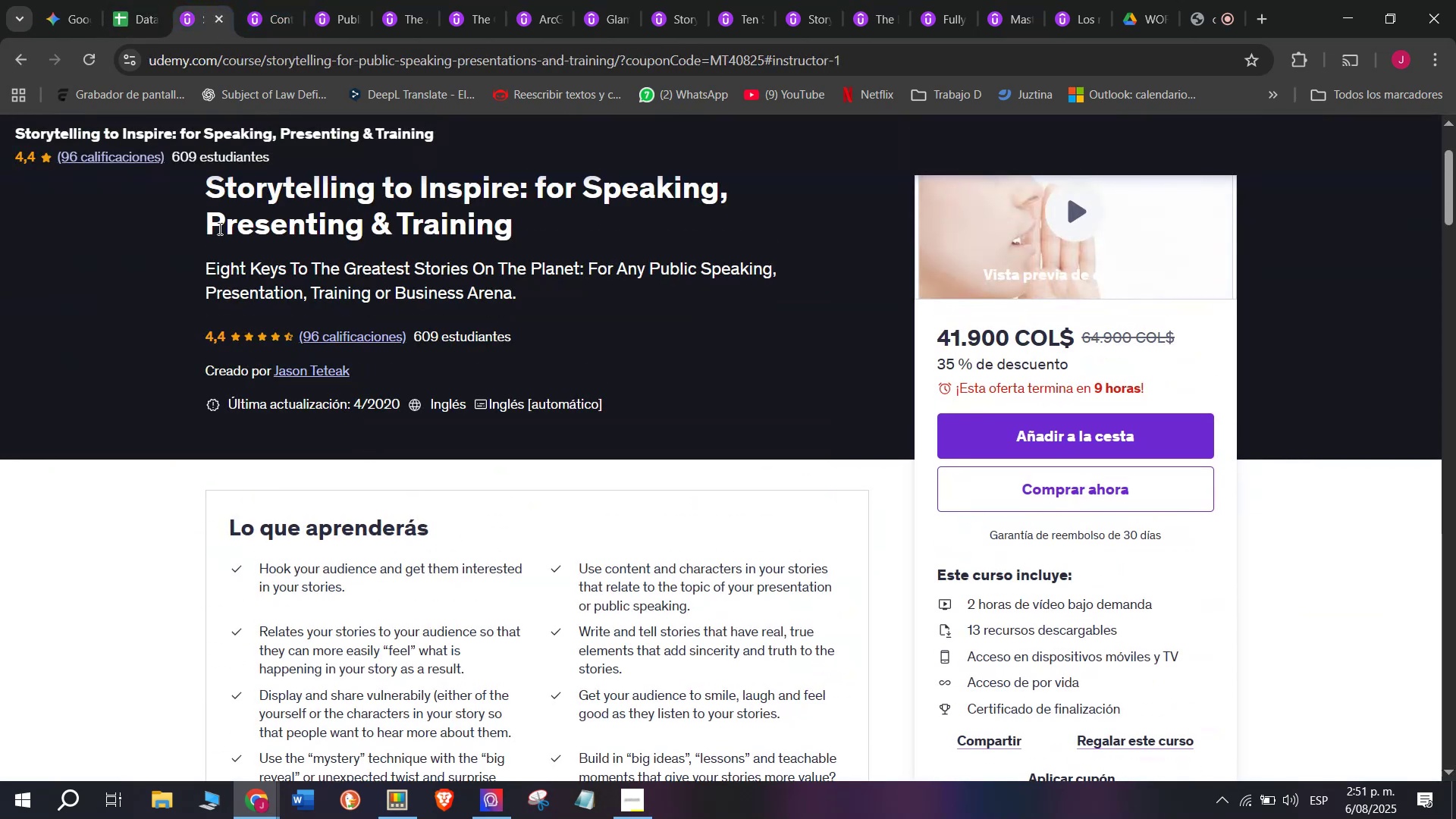 
left_click([134, 0])
 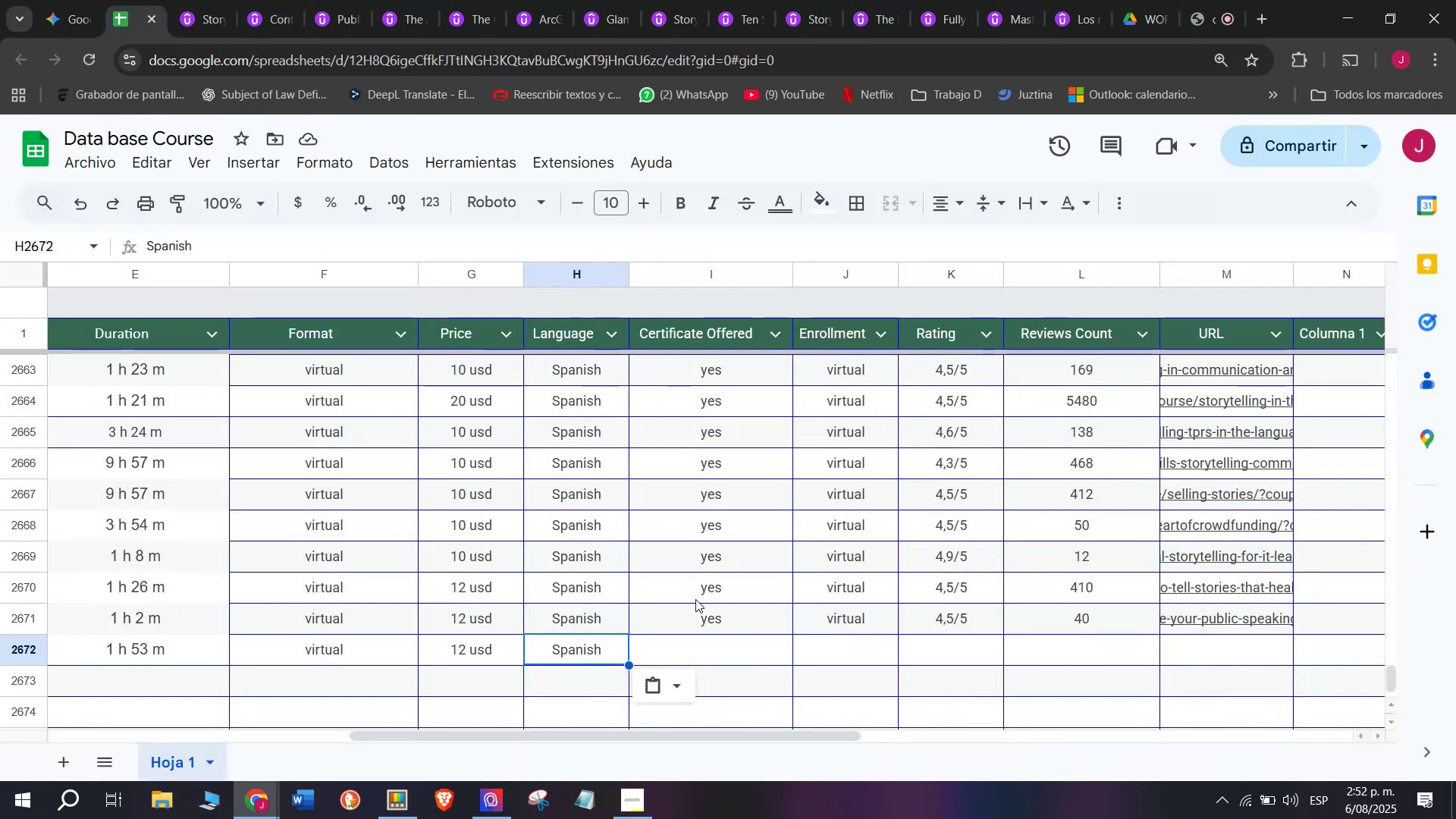 
left_click([703, 621])
 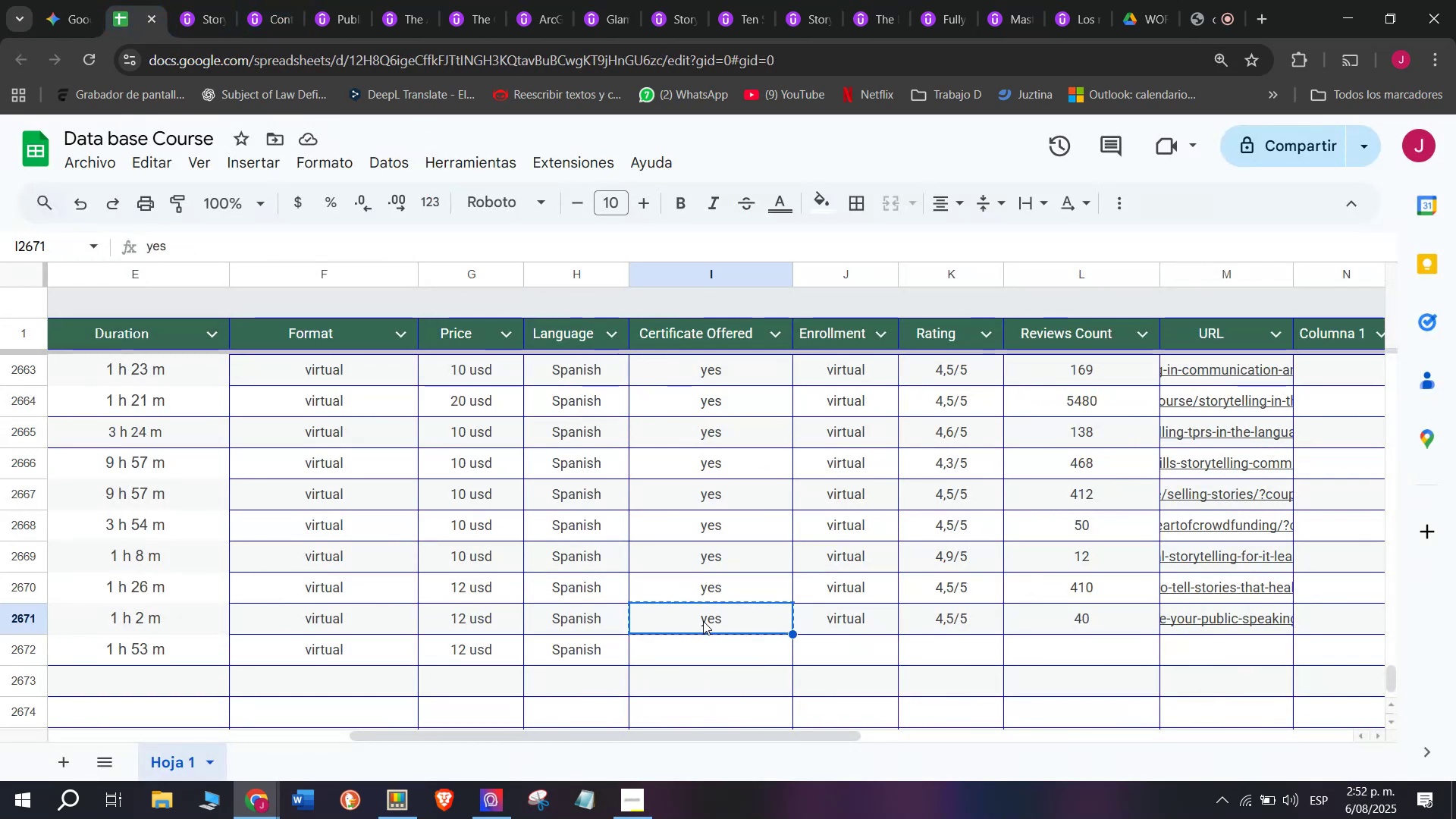 
key(Control+ControlLeft)
 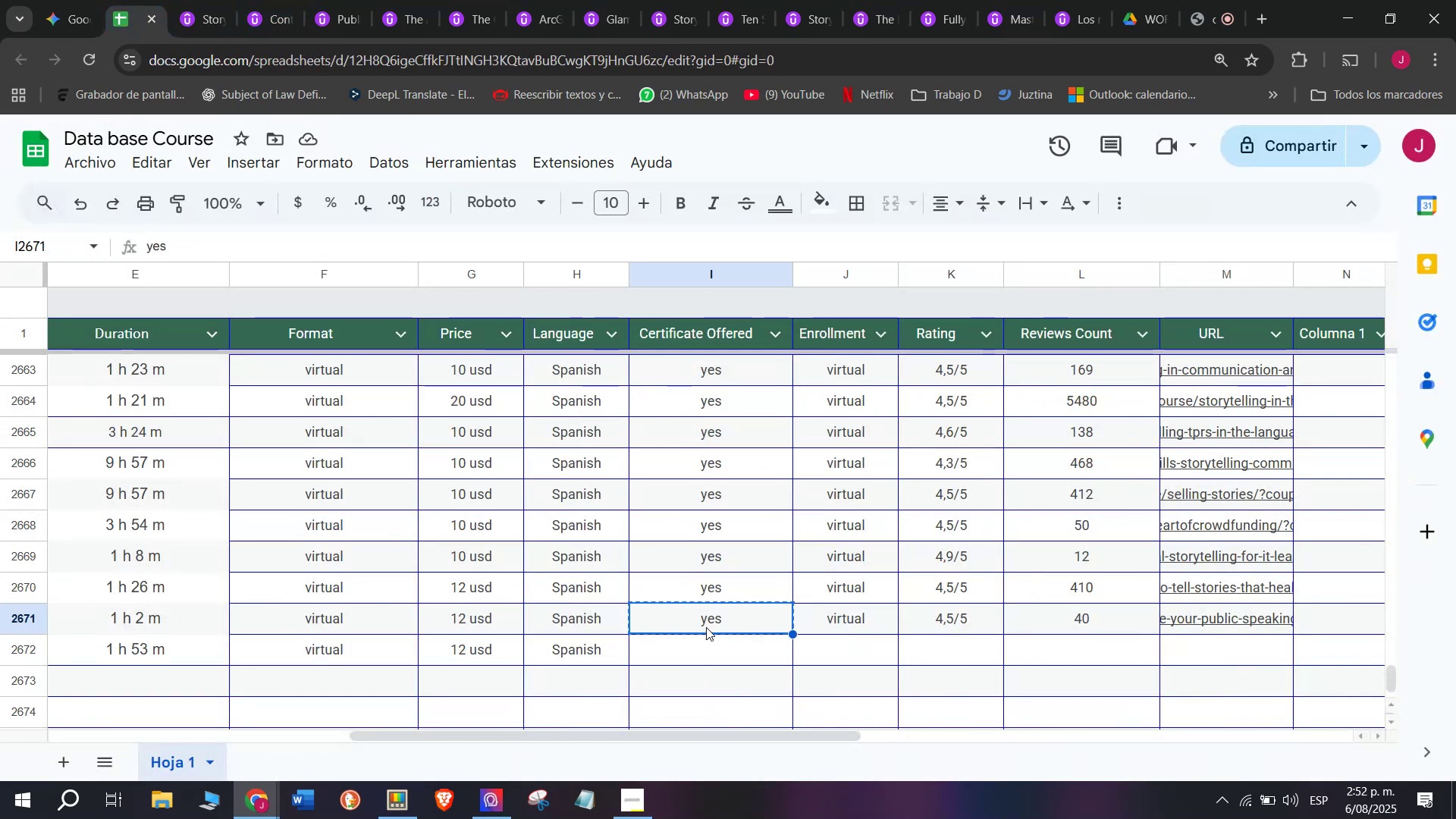 
key(Break)
 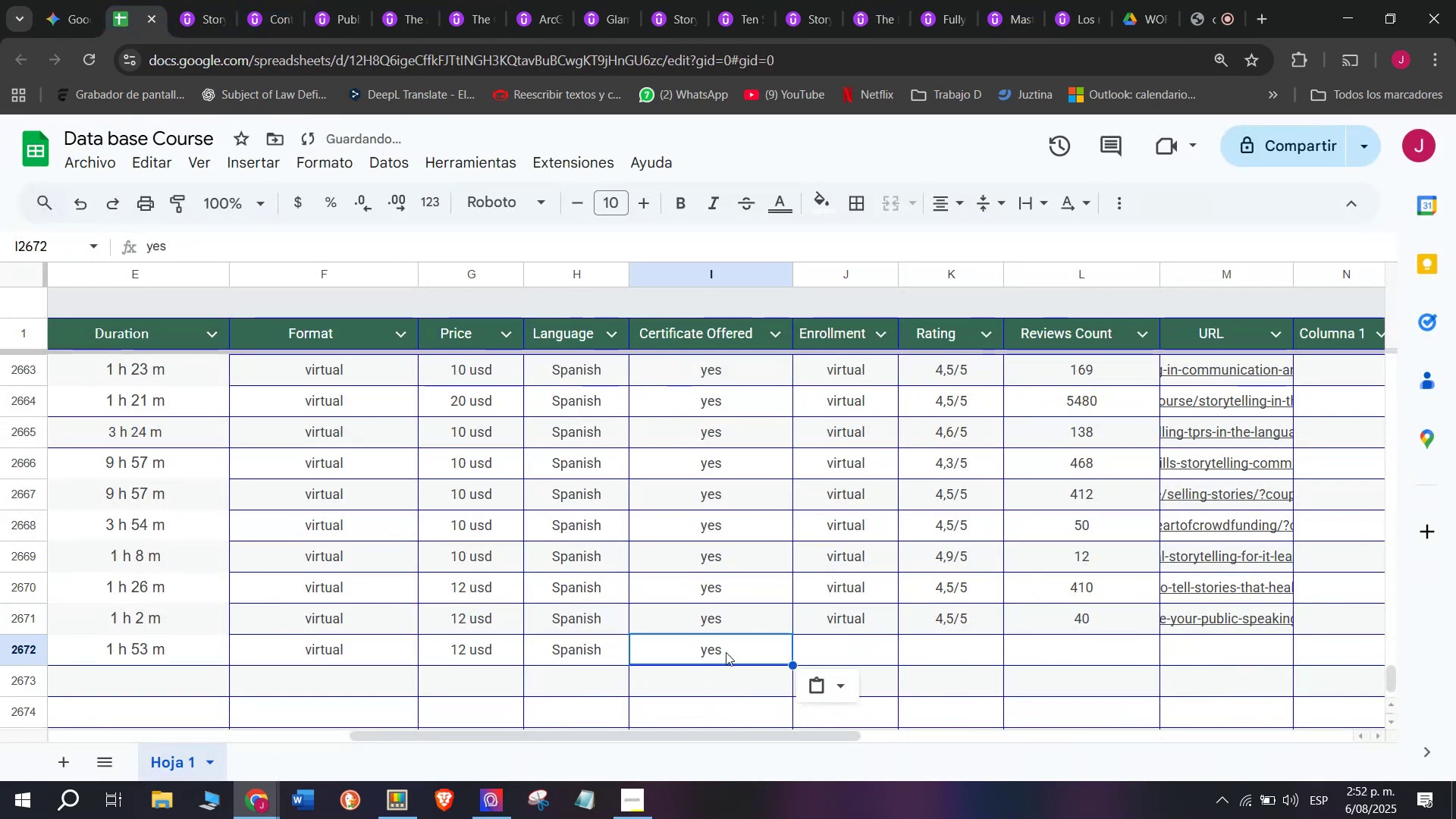 
key(Control+C)
 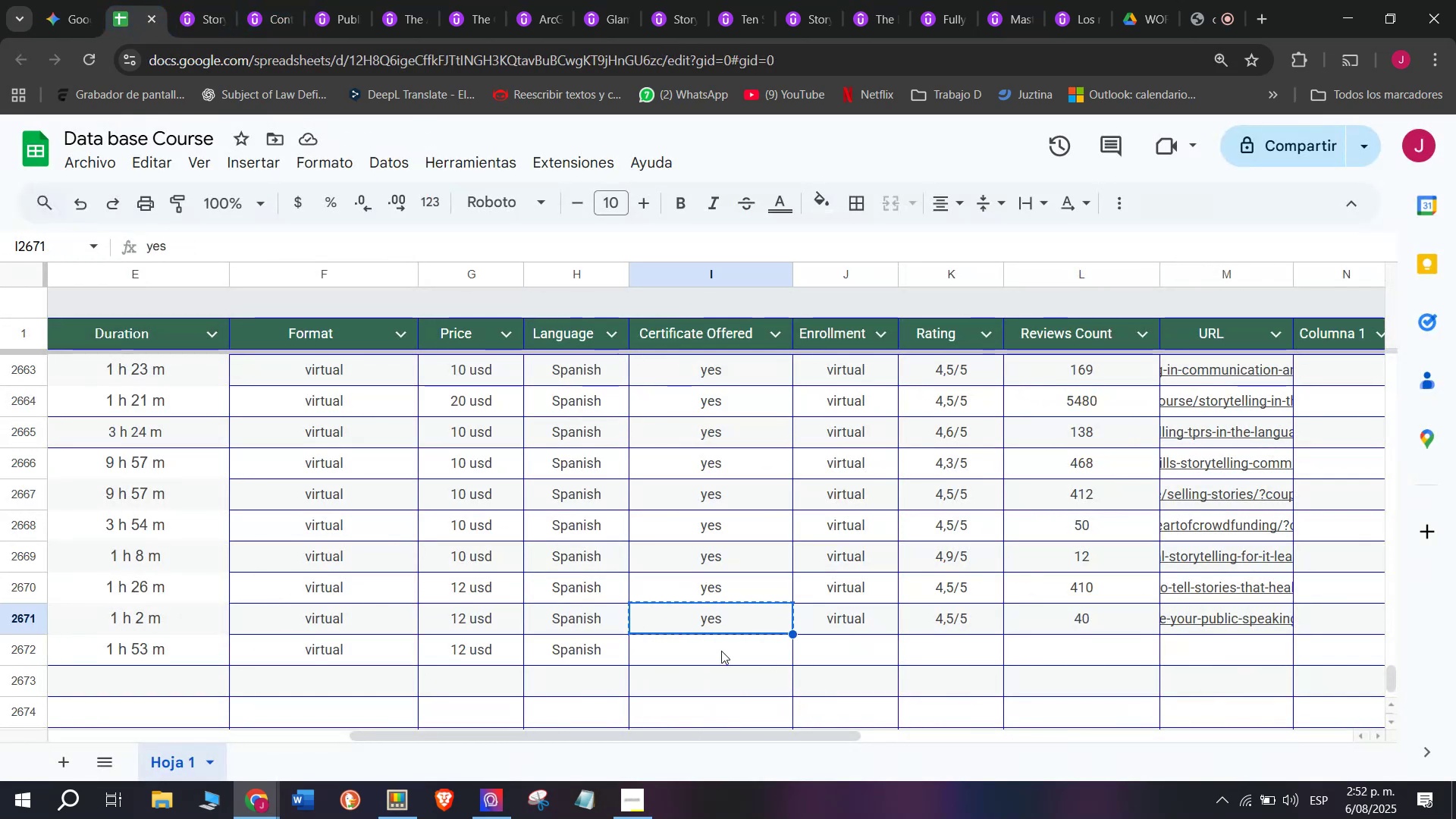 
double_click([721, 651])
 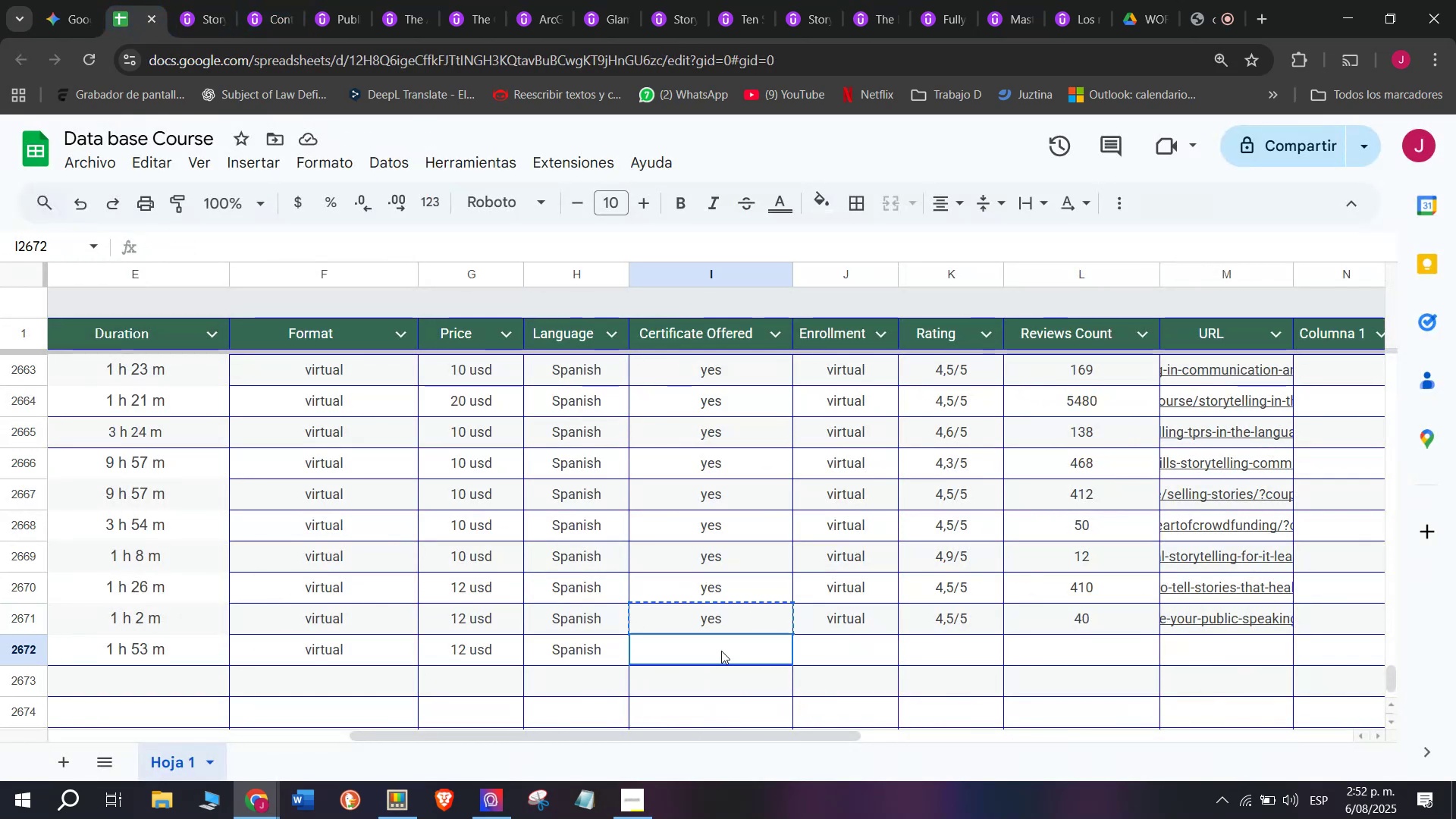 
key(Z)
 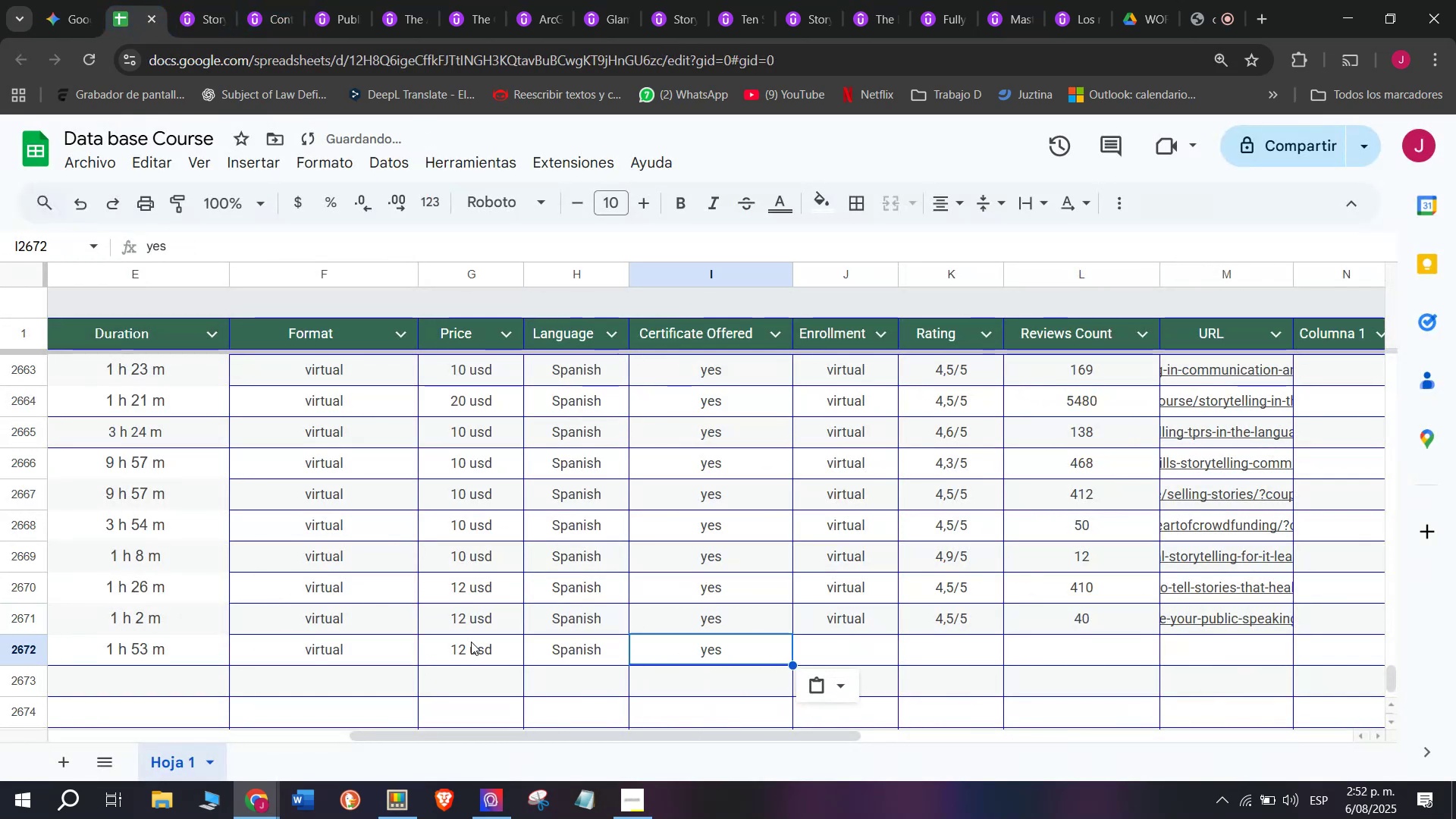 
key(Control+ControlLeft)
 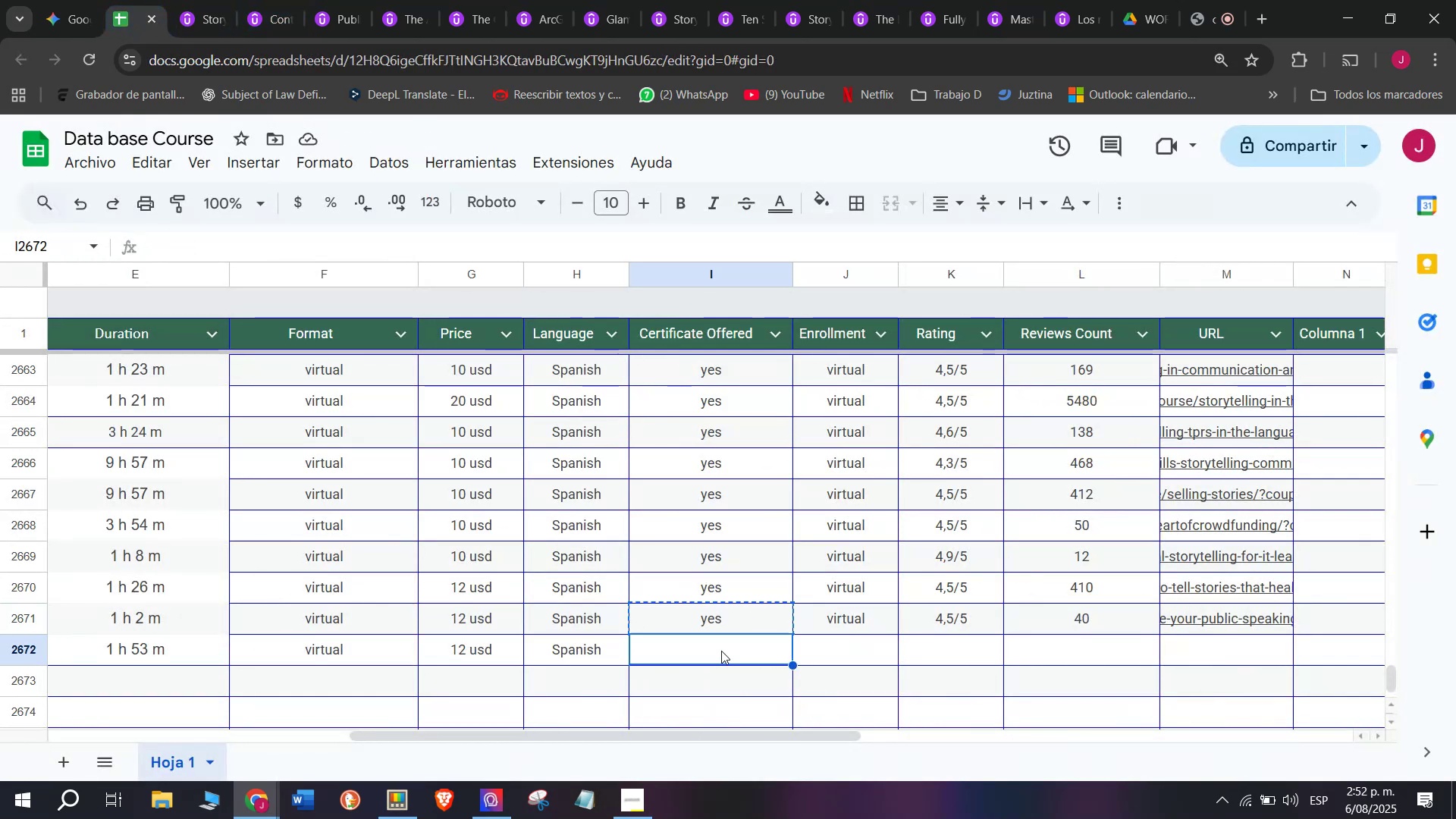 
key(Control+V)
 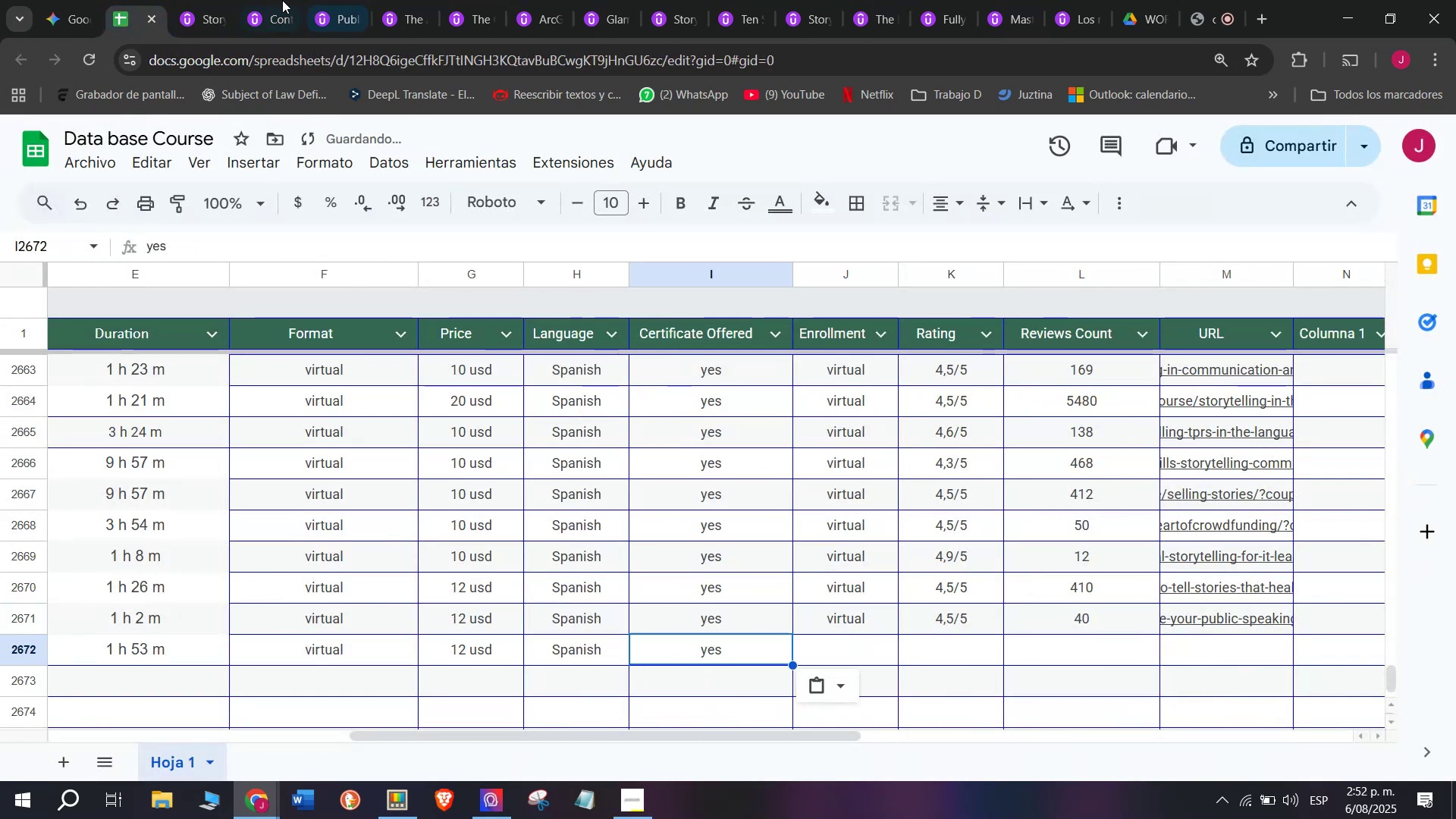 
left_click([218, 0])
 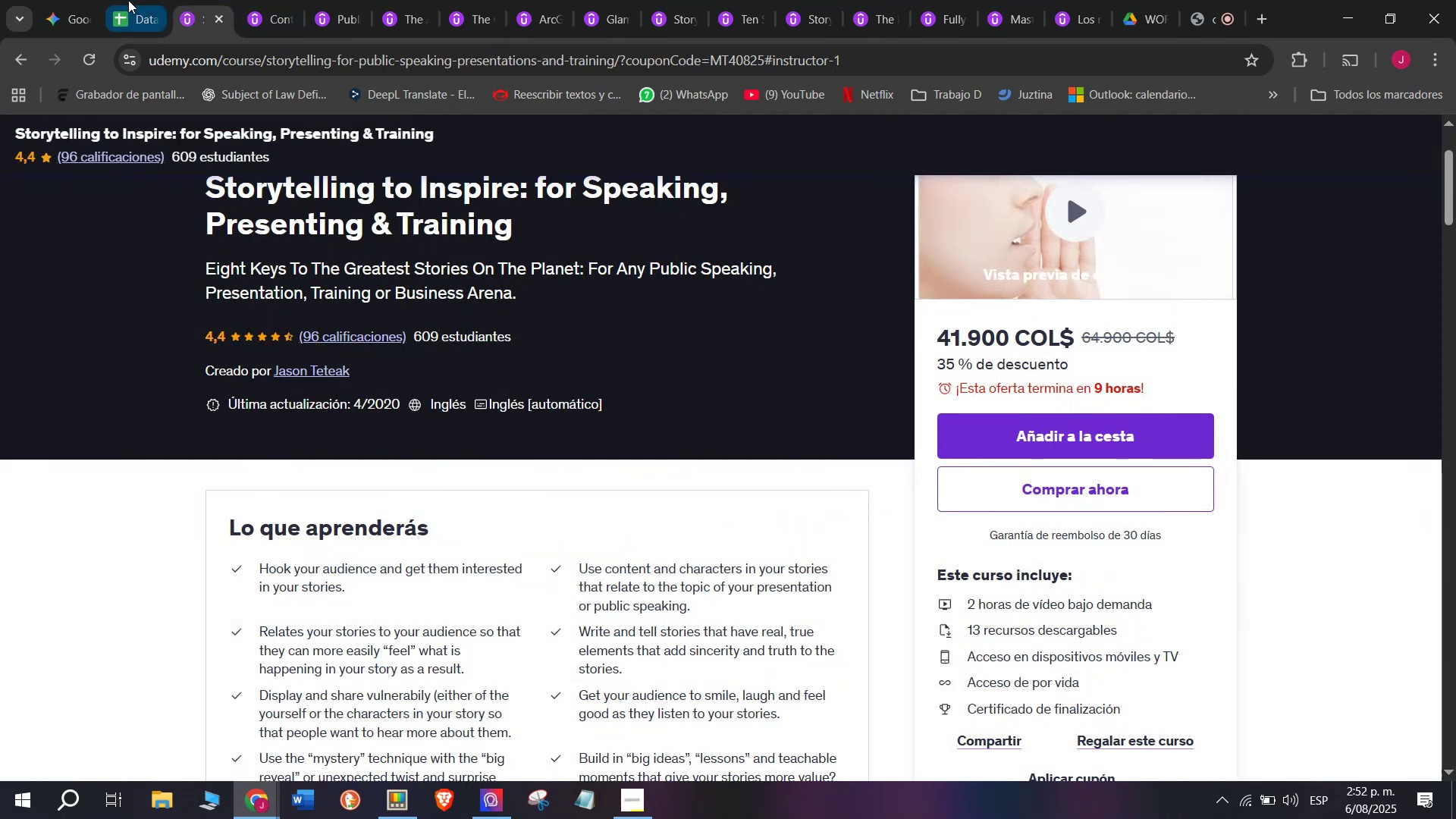 
left_click([118, 0])
 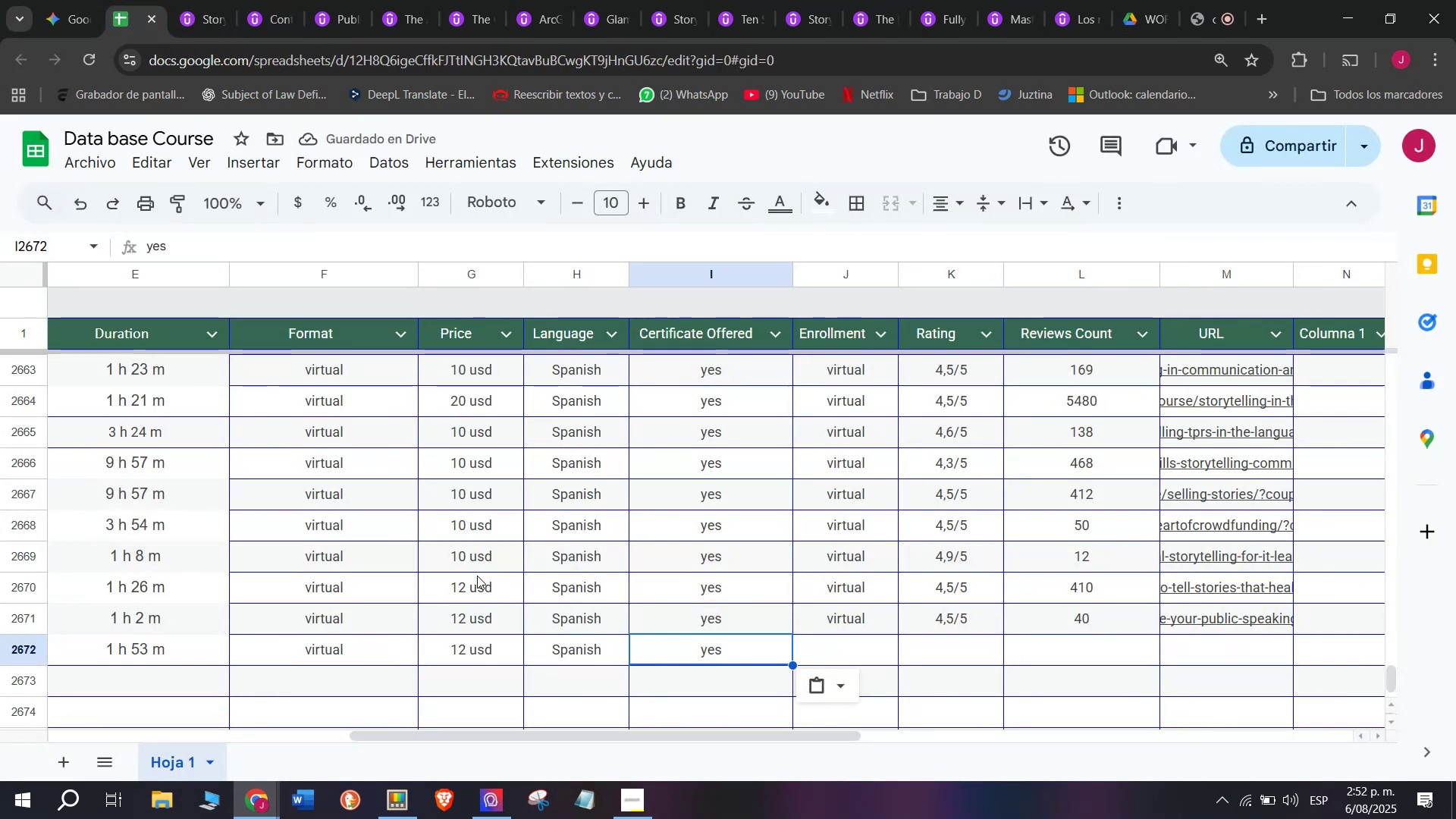 
key(Break)
 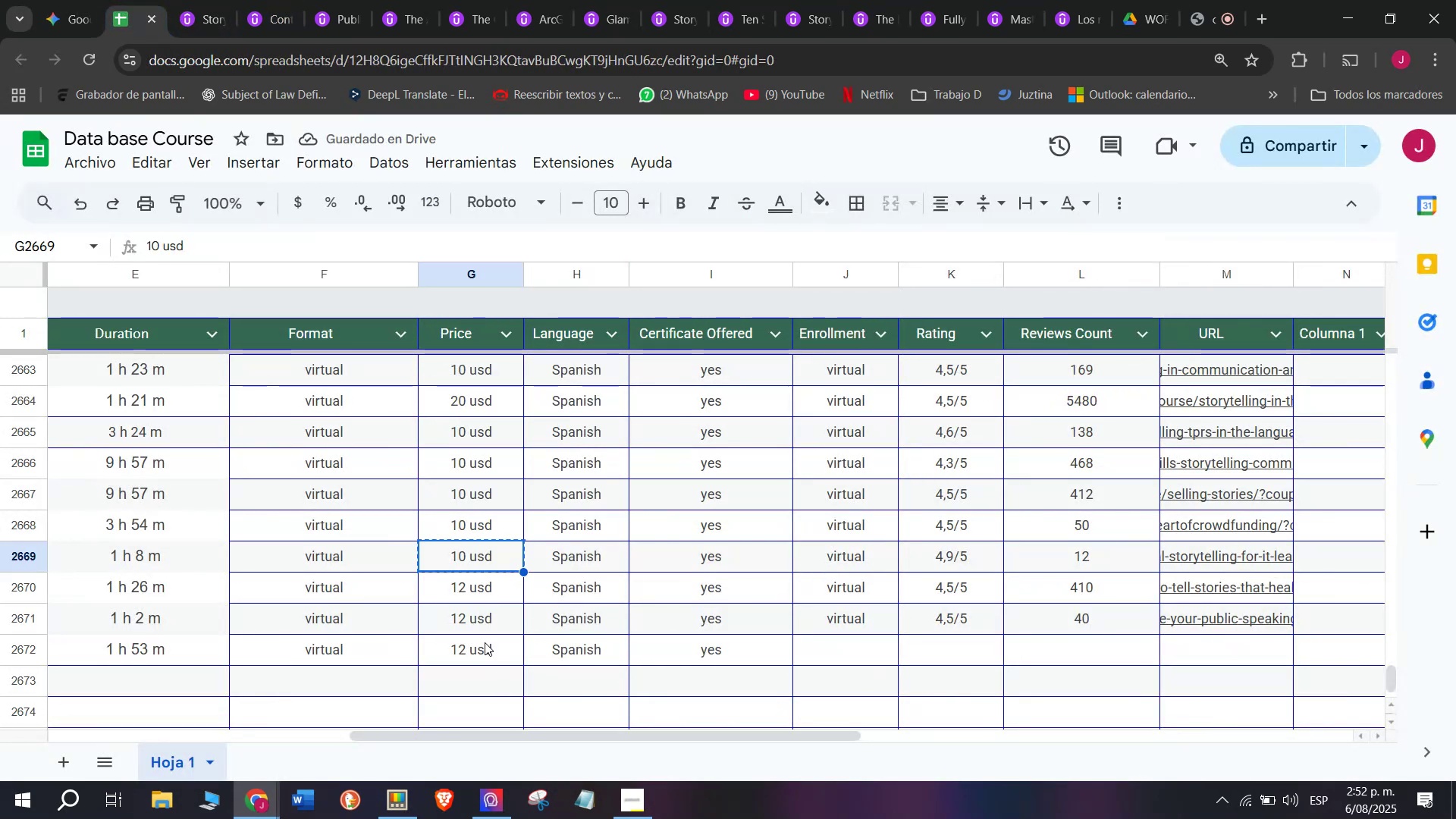 
key(Control+ControlLeft)
 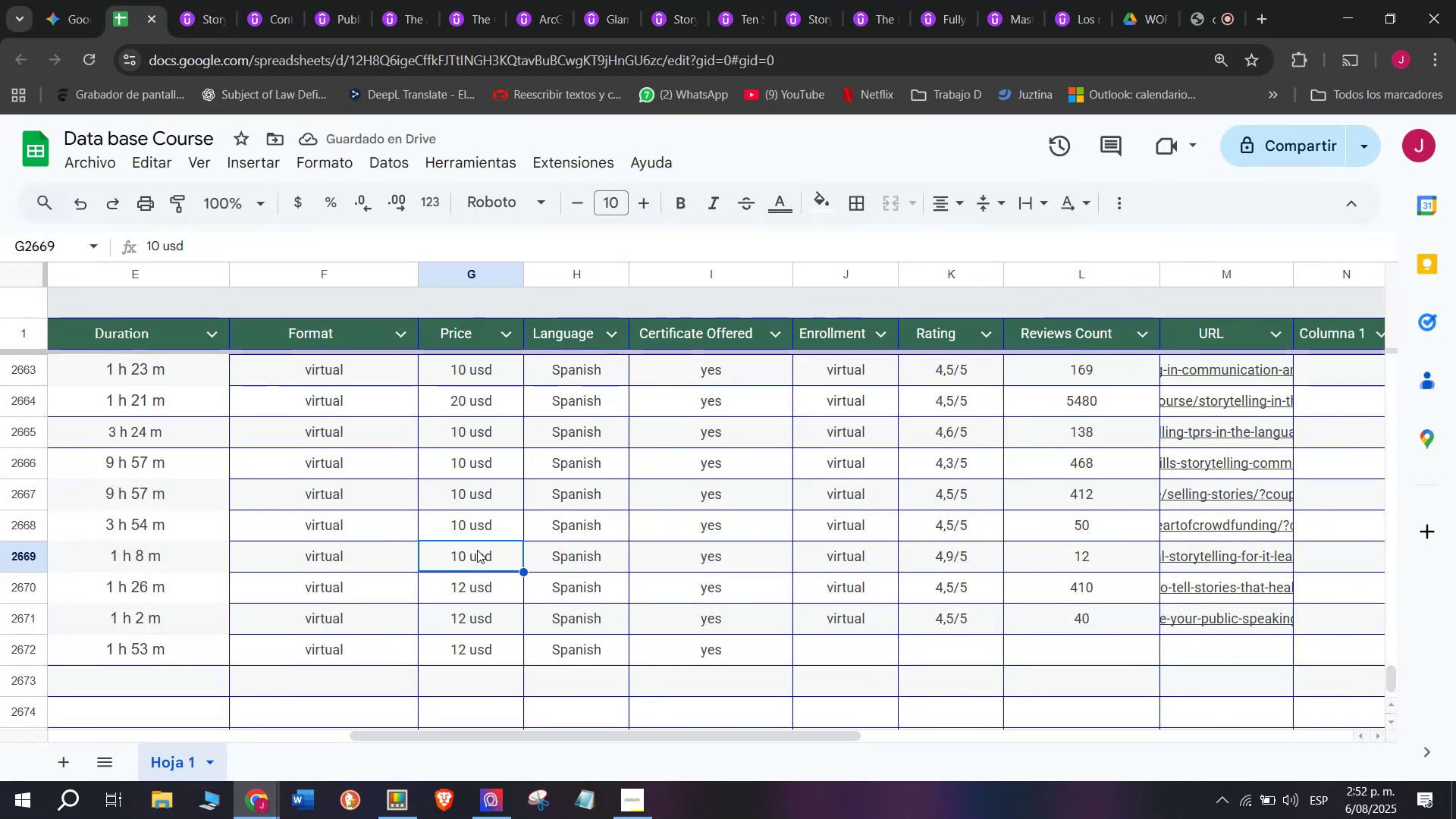 
key(Control+C)
 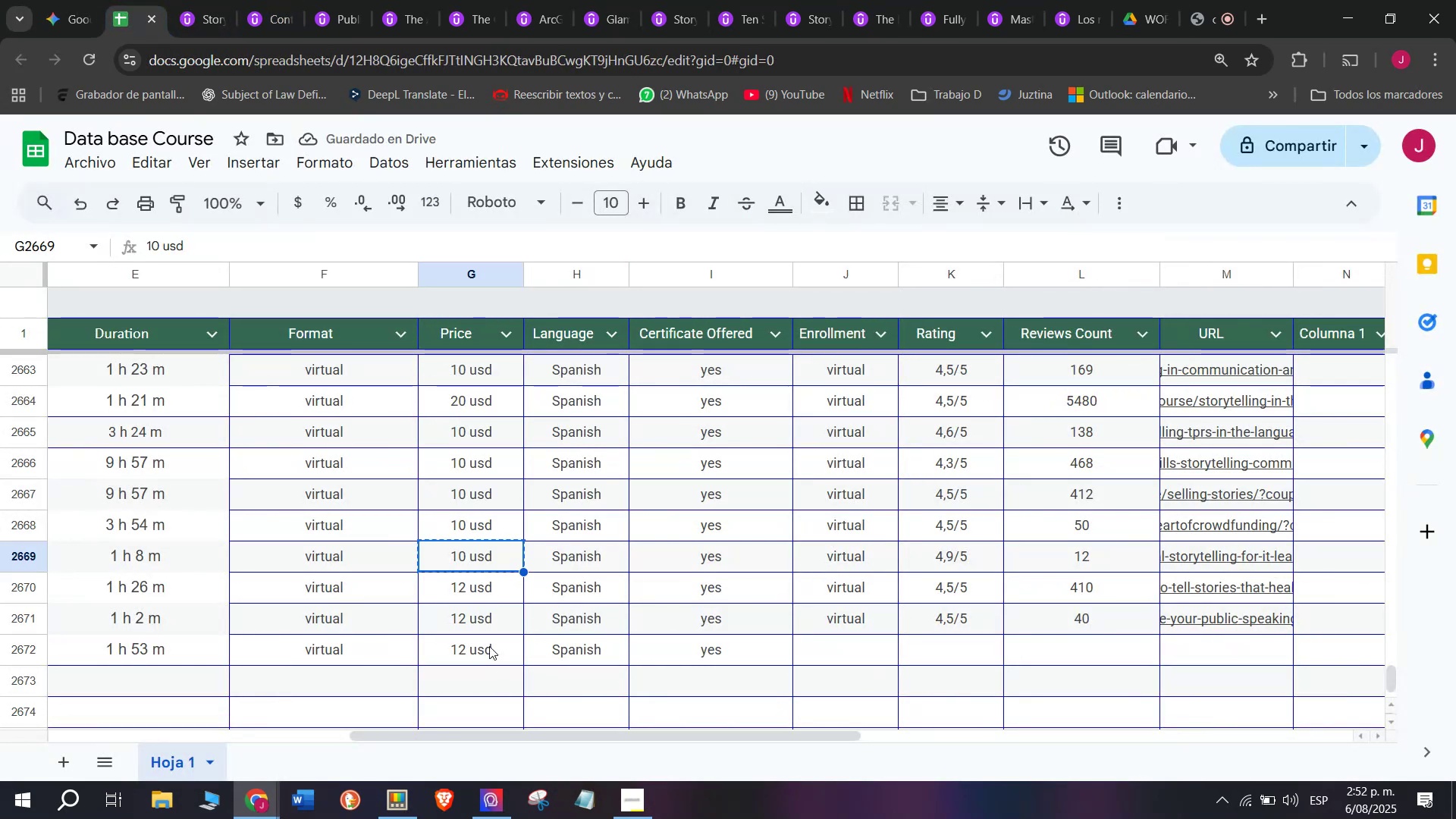 
left_click([494, 653])
 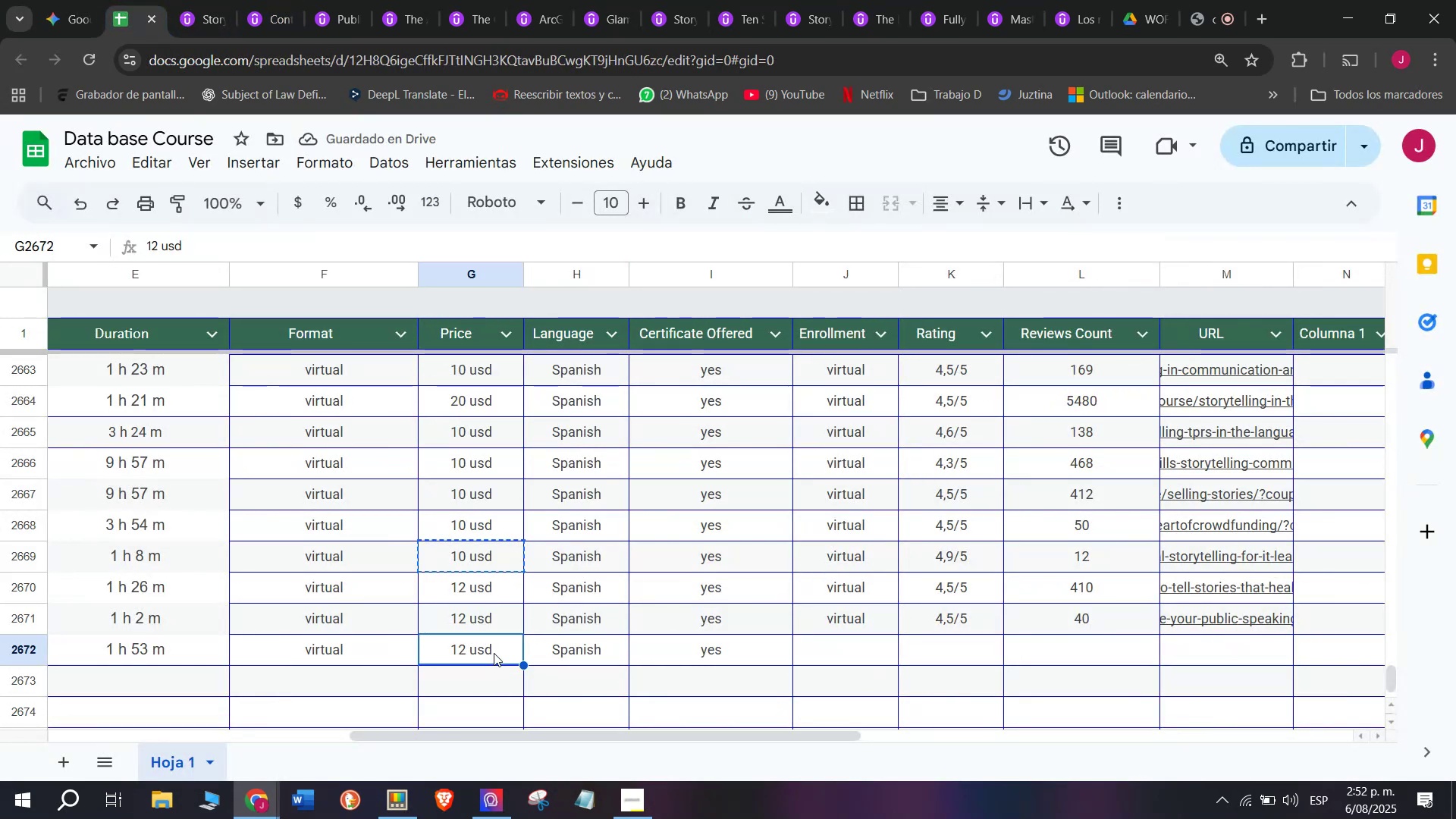 
key(Control+ControlLeft)
 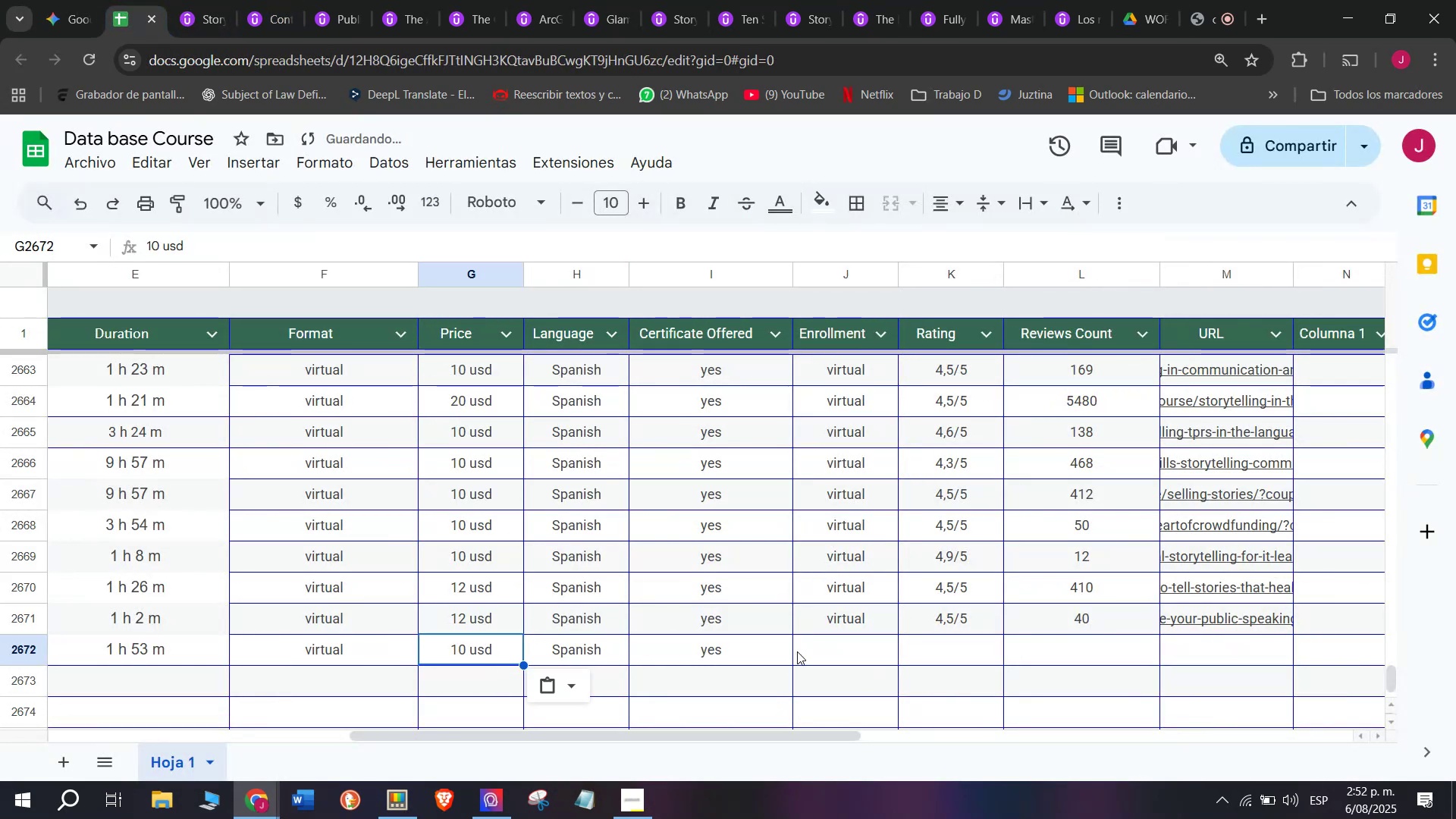 
key(Z)
 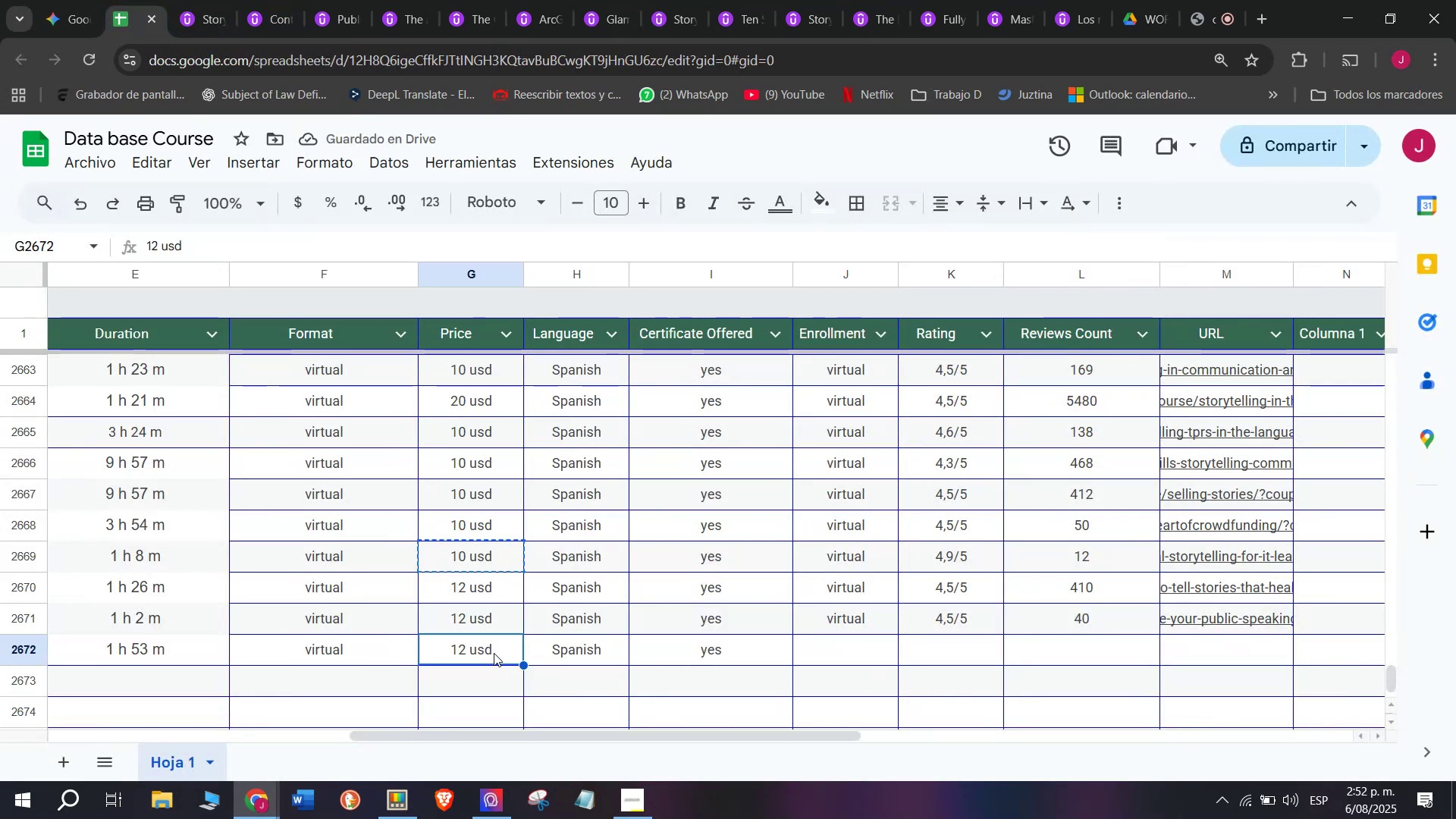 
key(Control+V)
 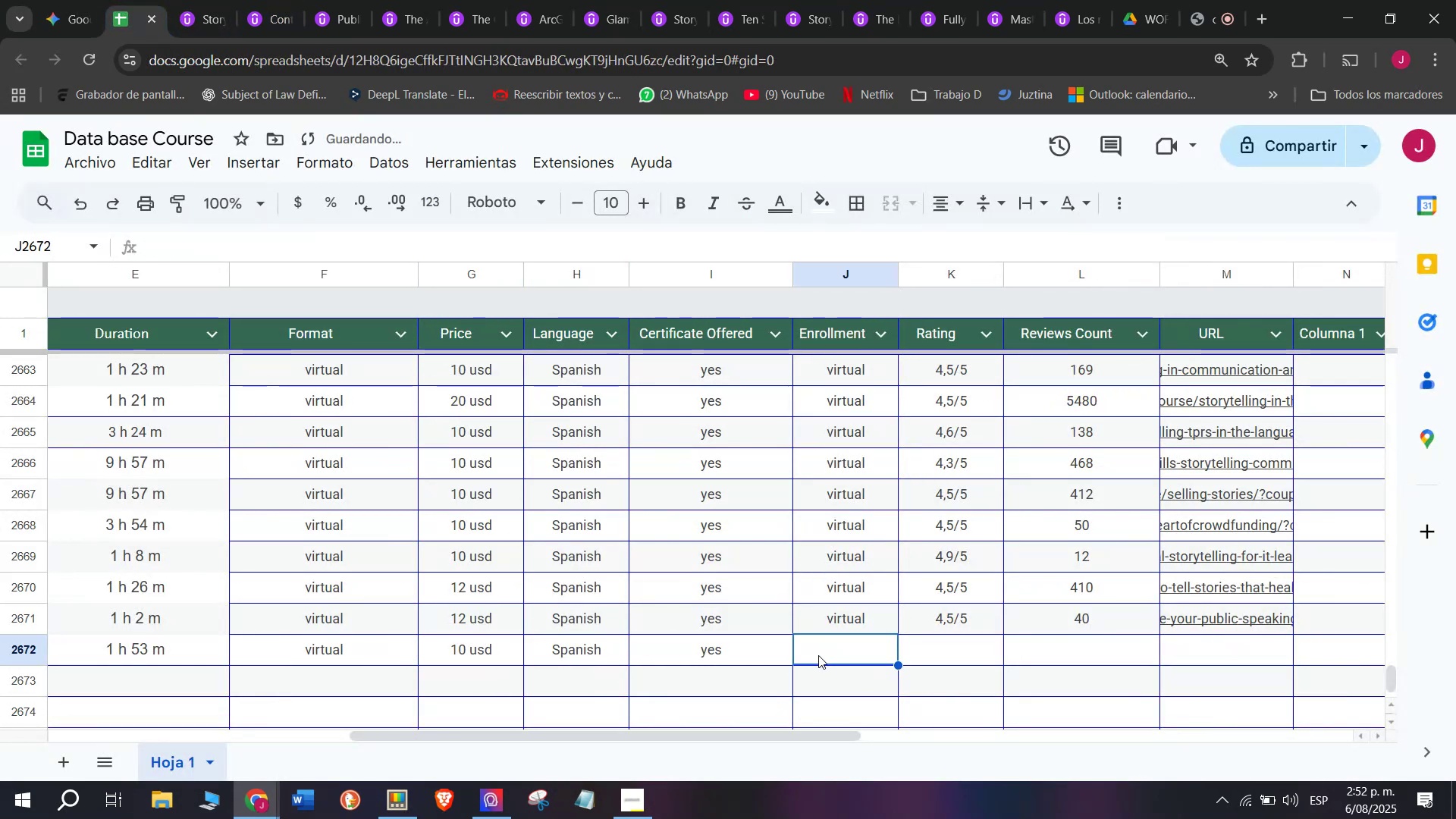 
double_click([833, 622])
 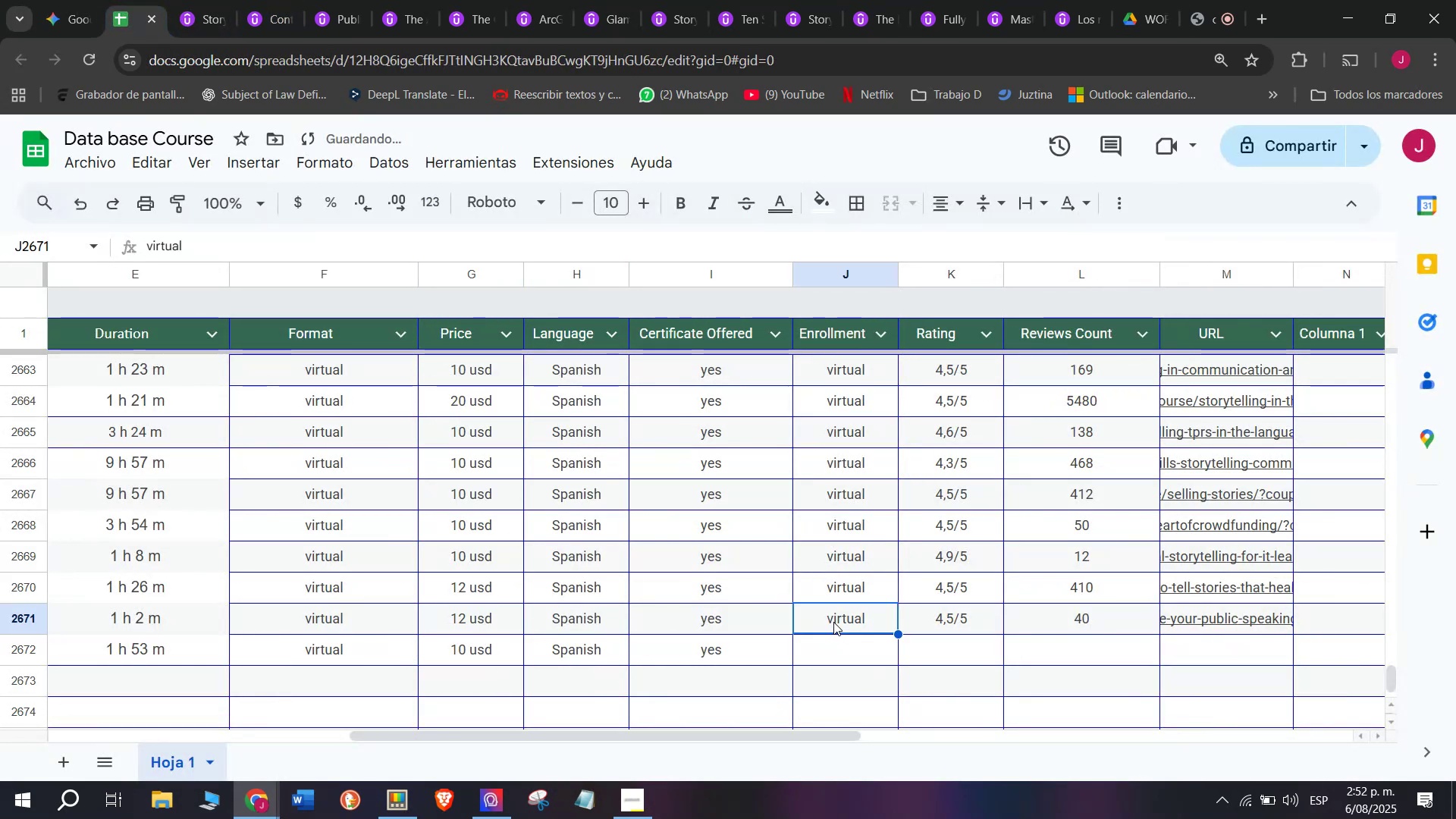 
key(Control+ControlLeft)
 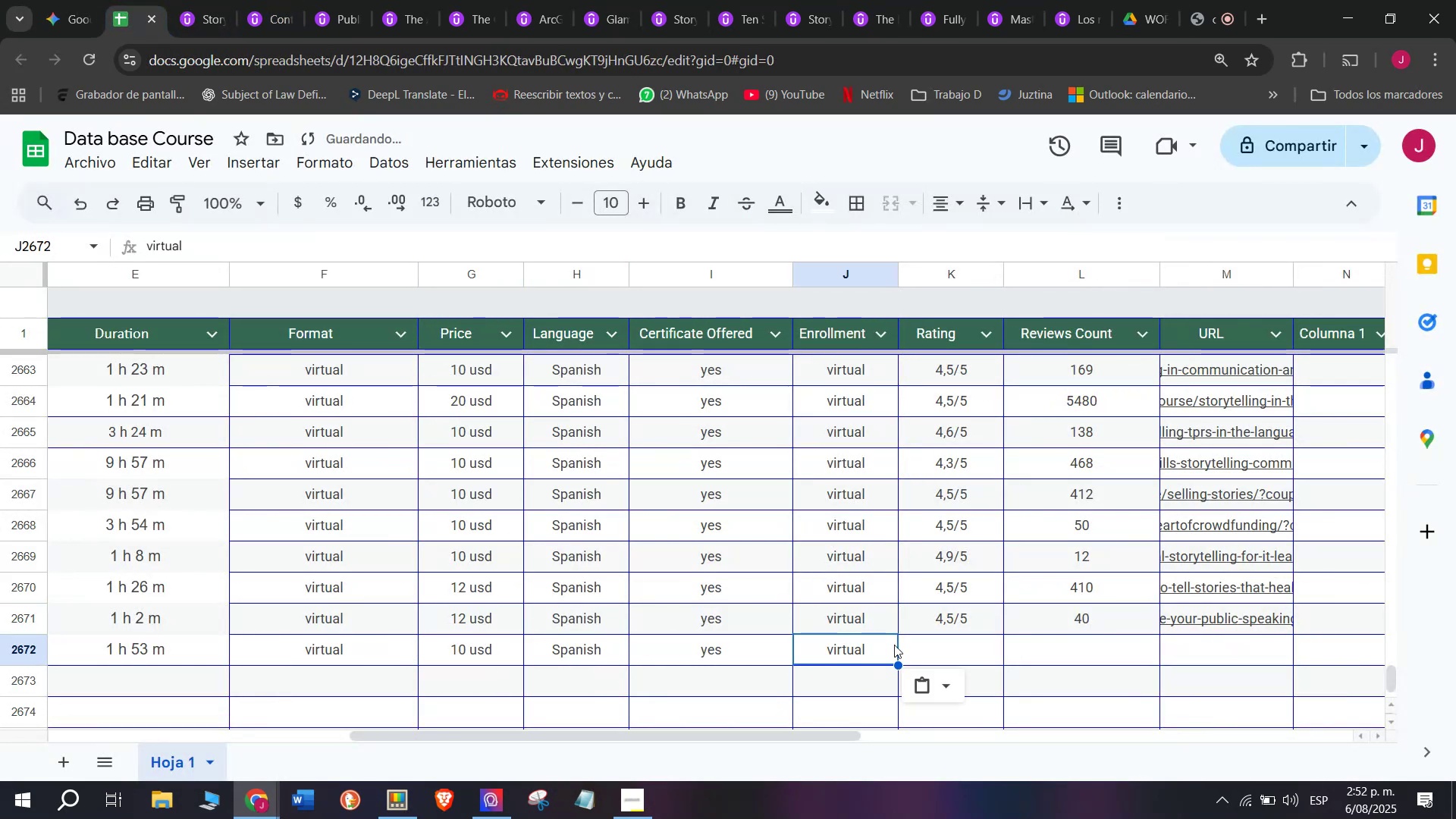 
key(Break)
 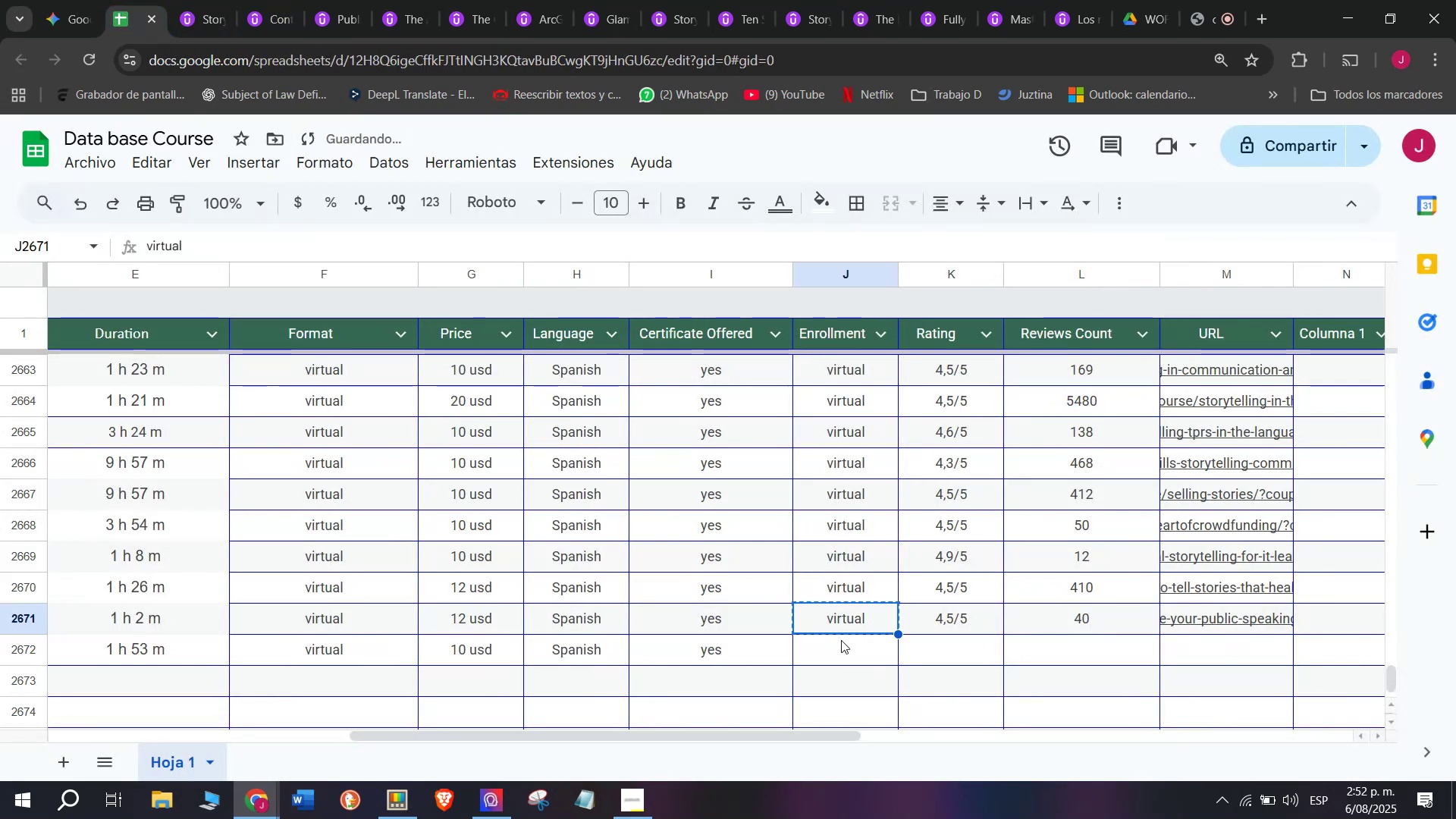 
key(Control+C)
 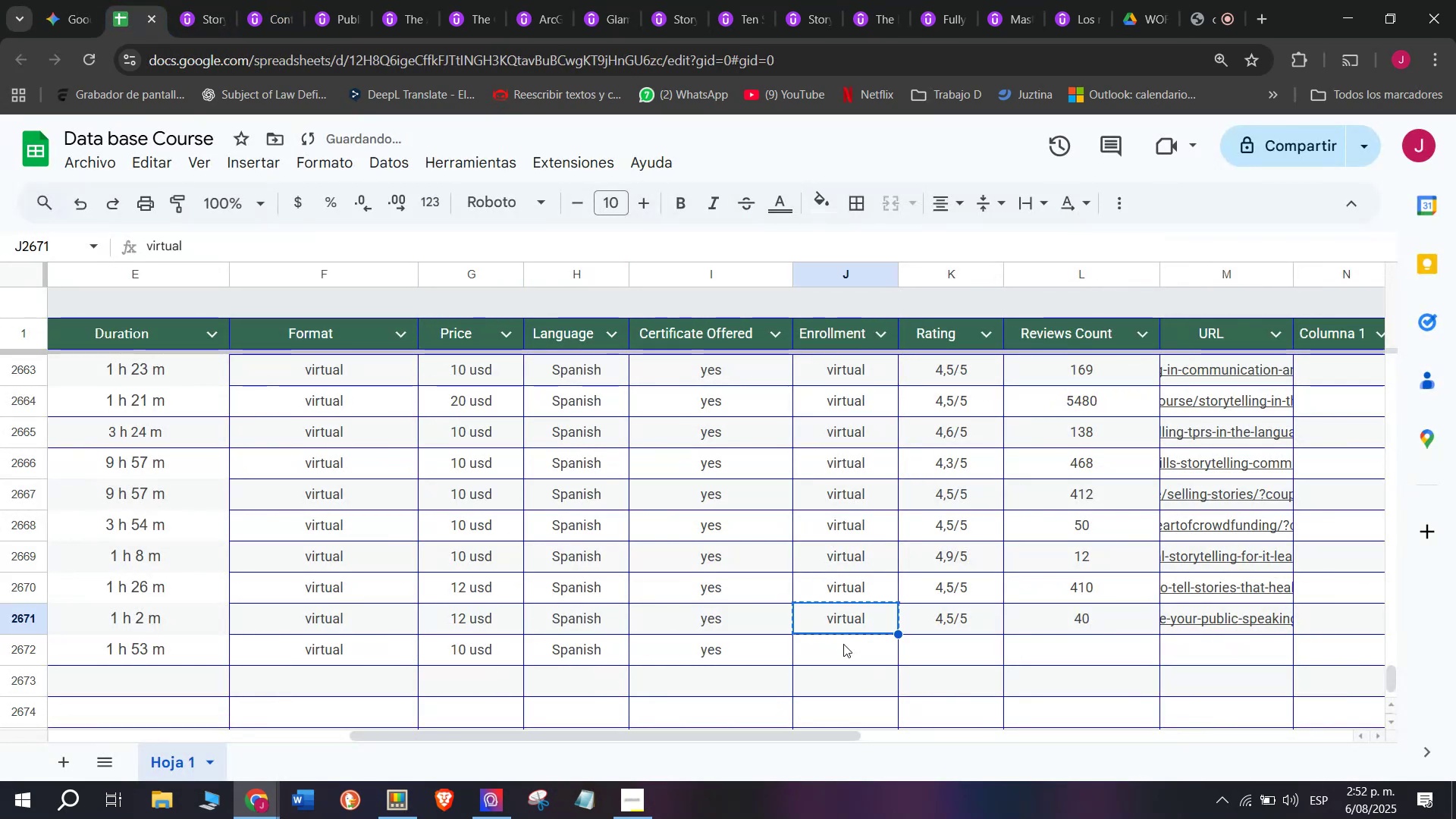 
key(Control+ControlLeft)
 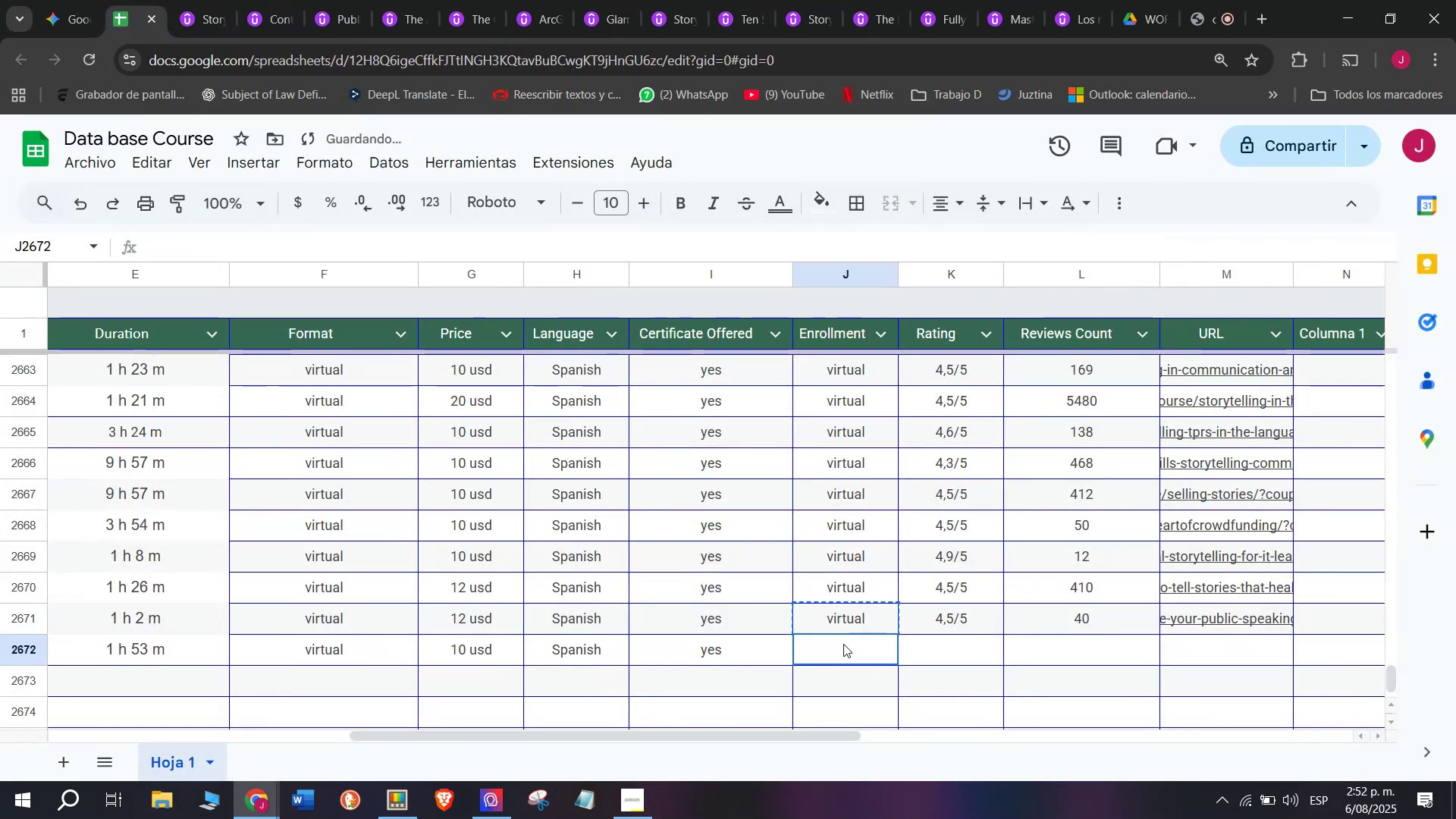 
key(Z)
 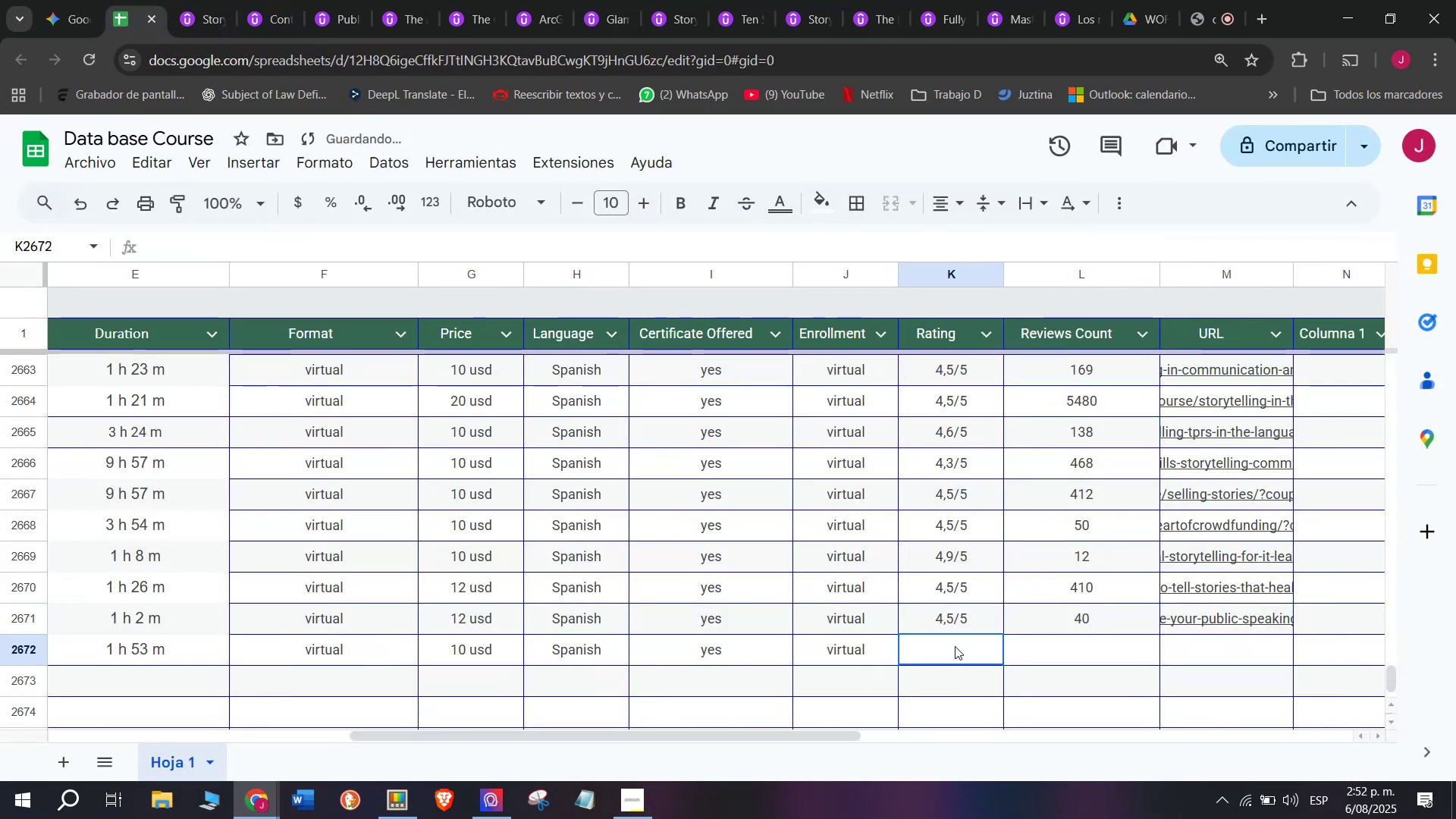 
key(Control+V)
 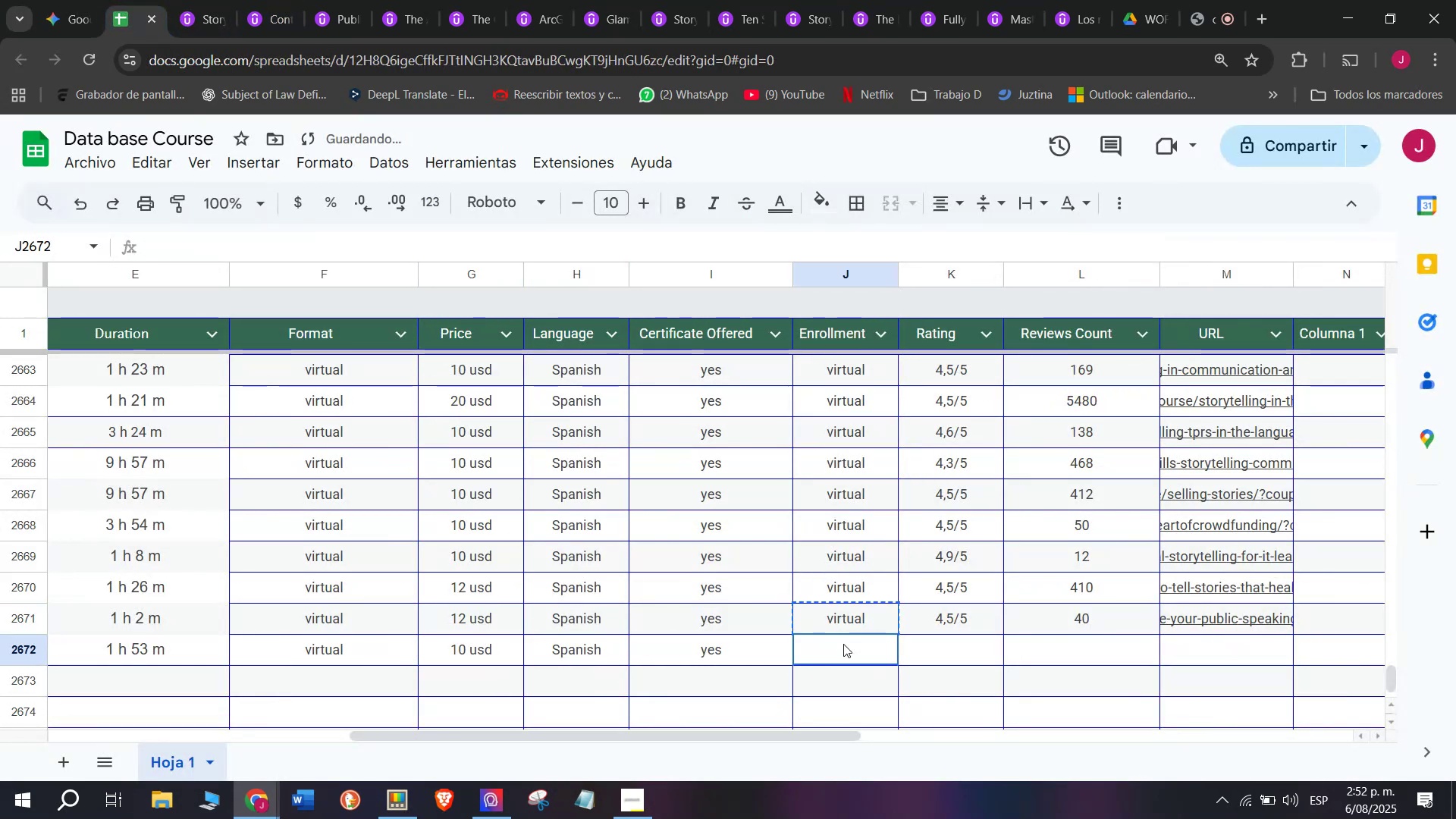 
triple_click([843, 644])
 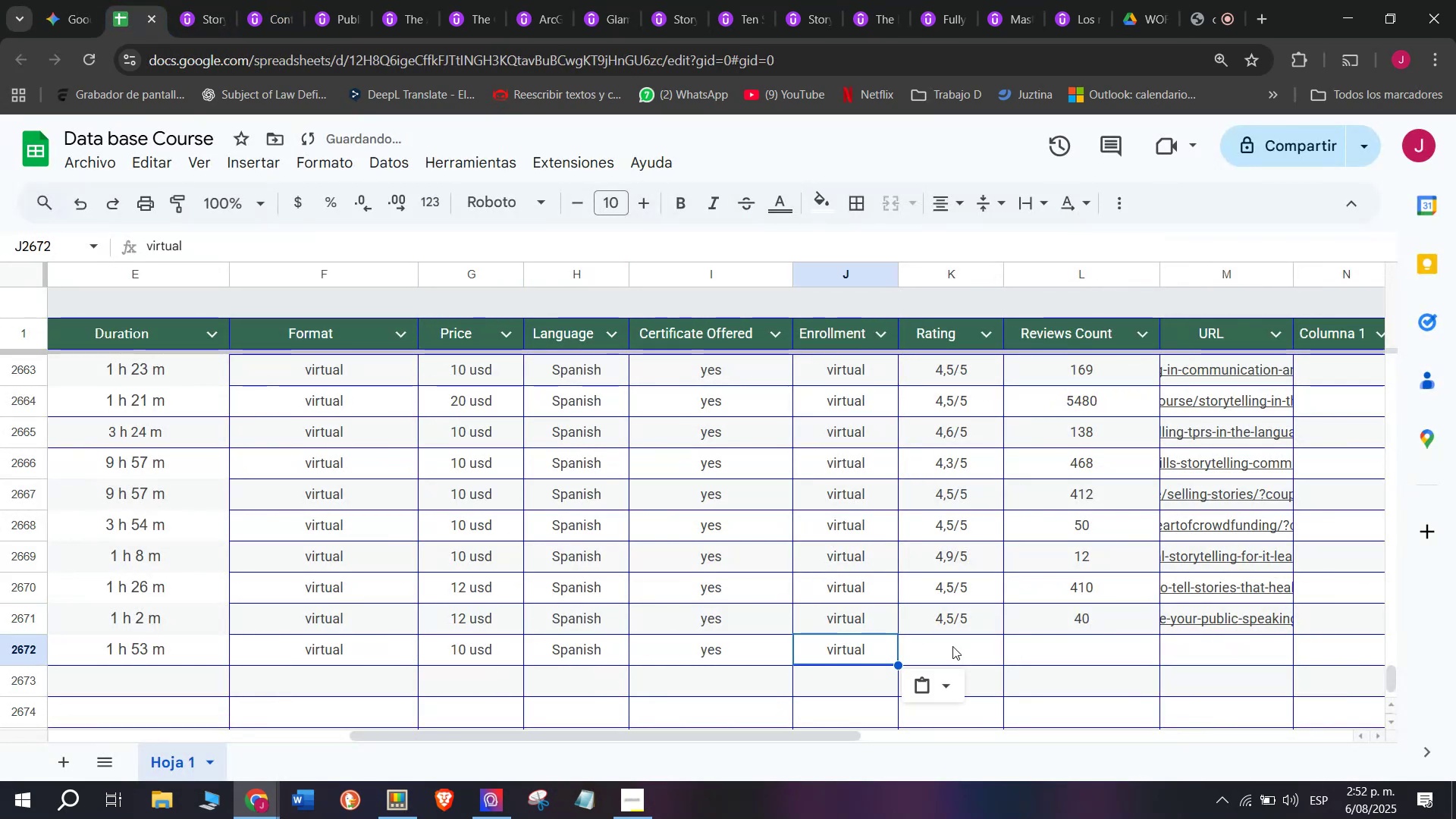 
triple_click([955, 646])
 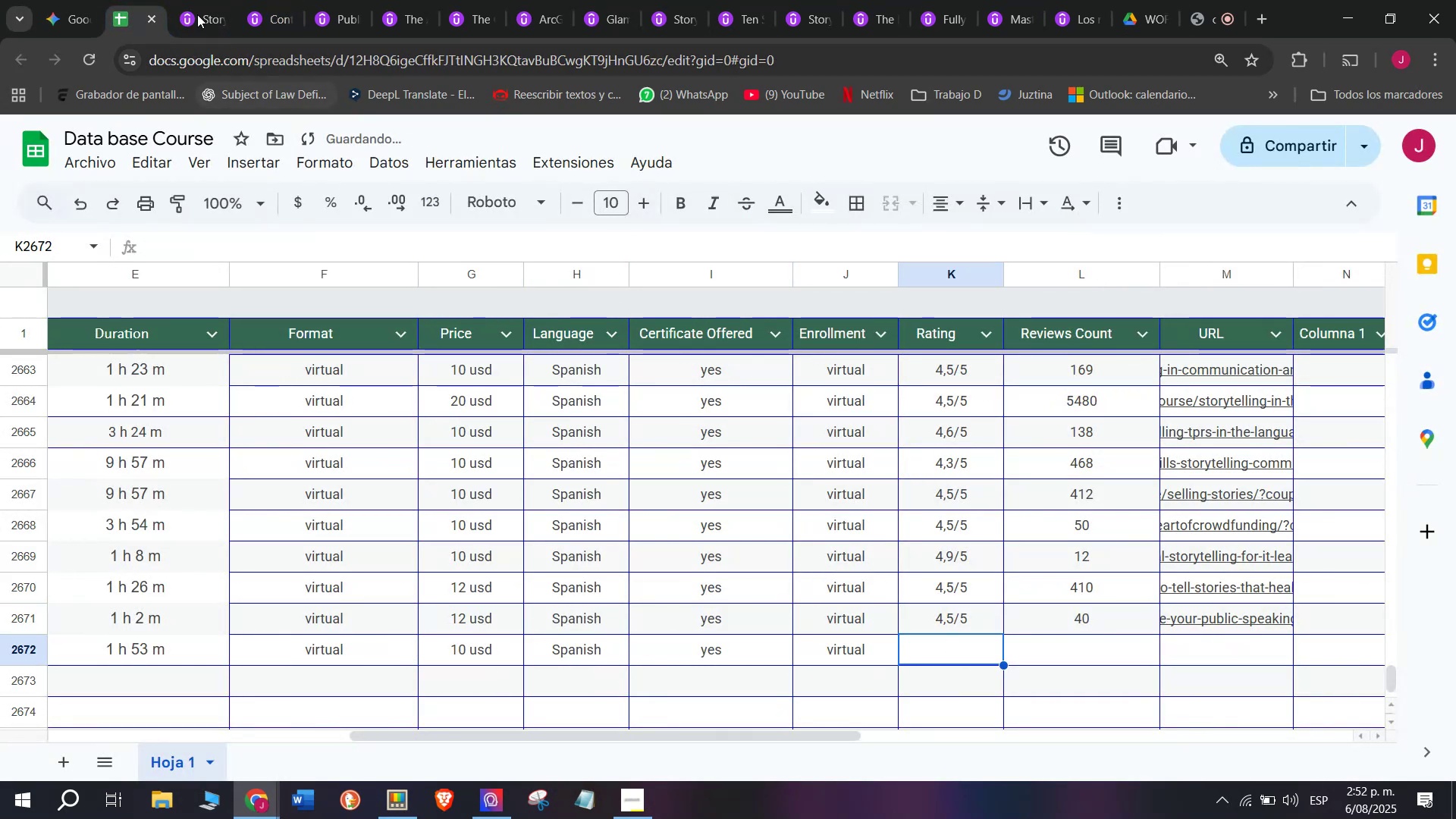 
left_click([177, 0])
 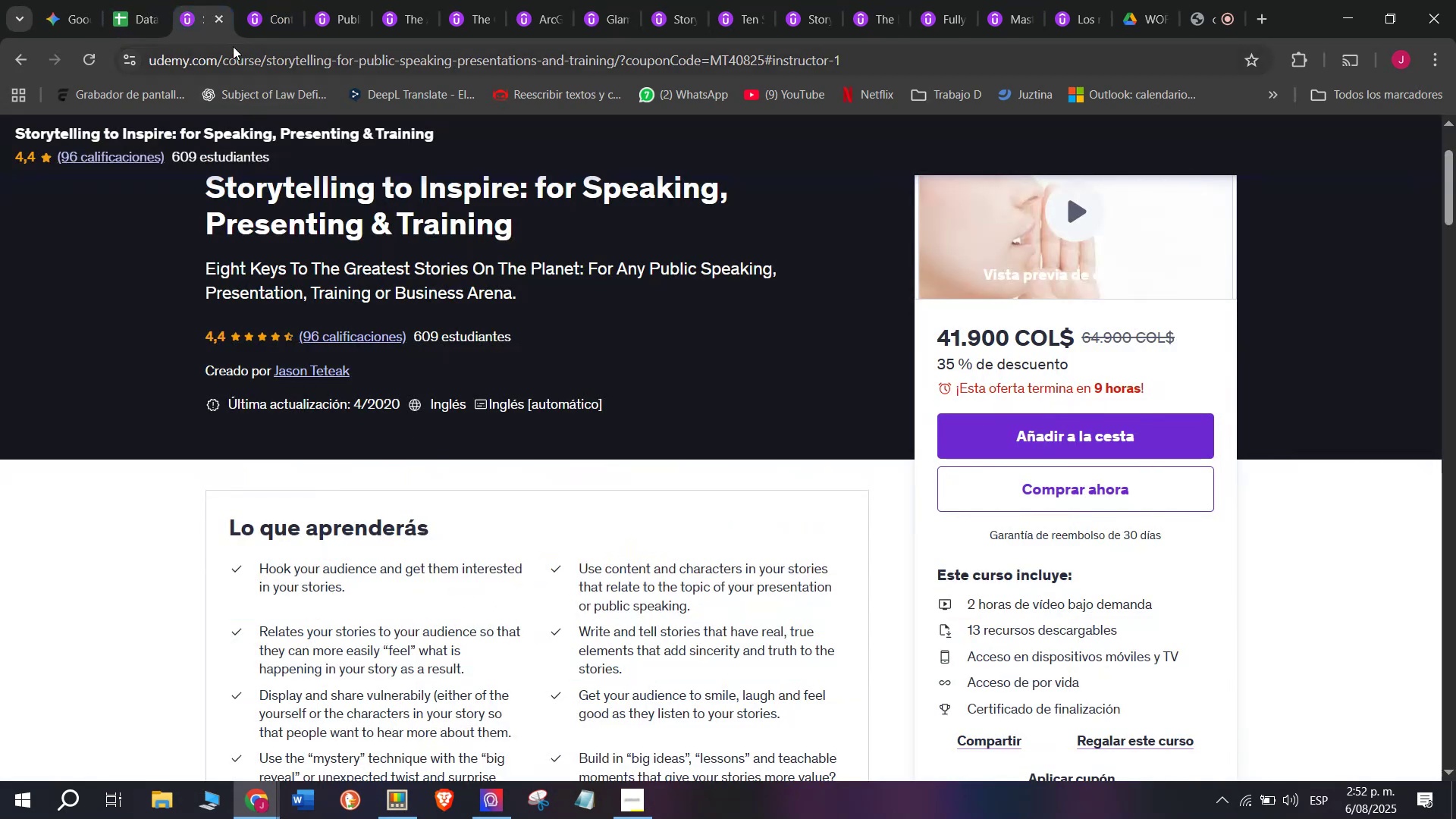 
left_click([152, 0])
 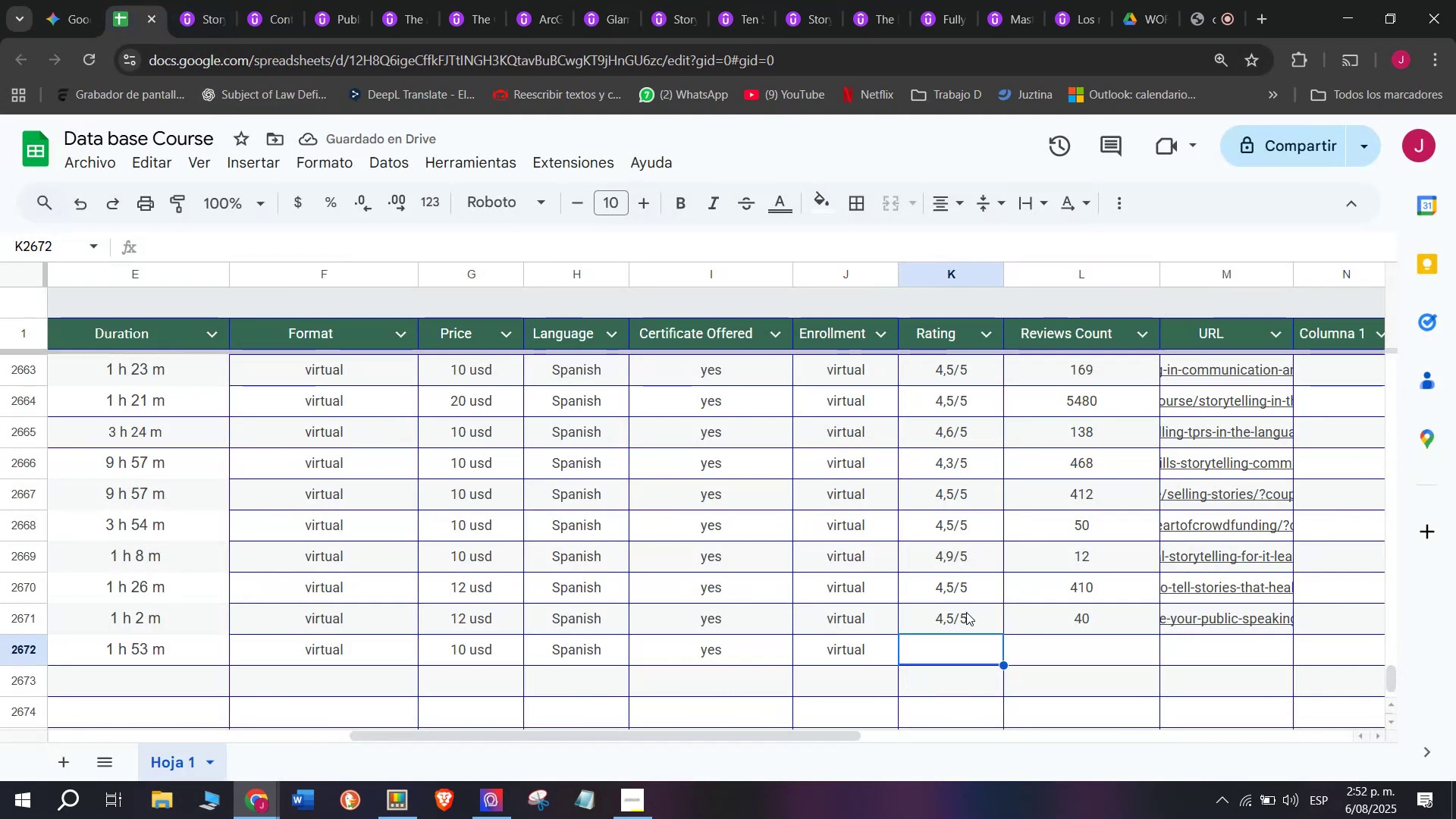 
left_click([970, 616])
 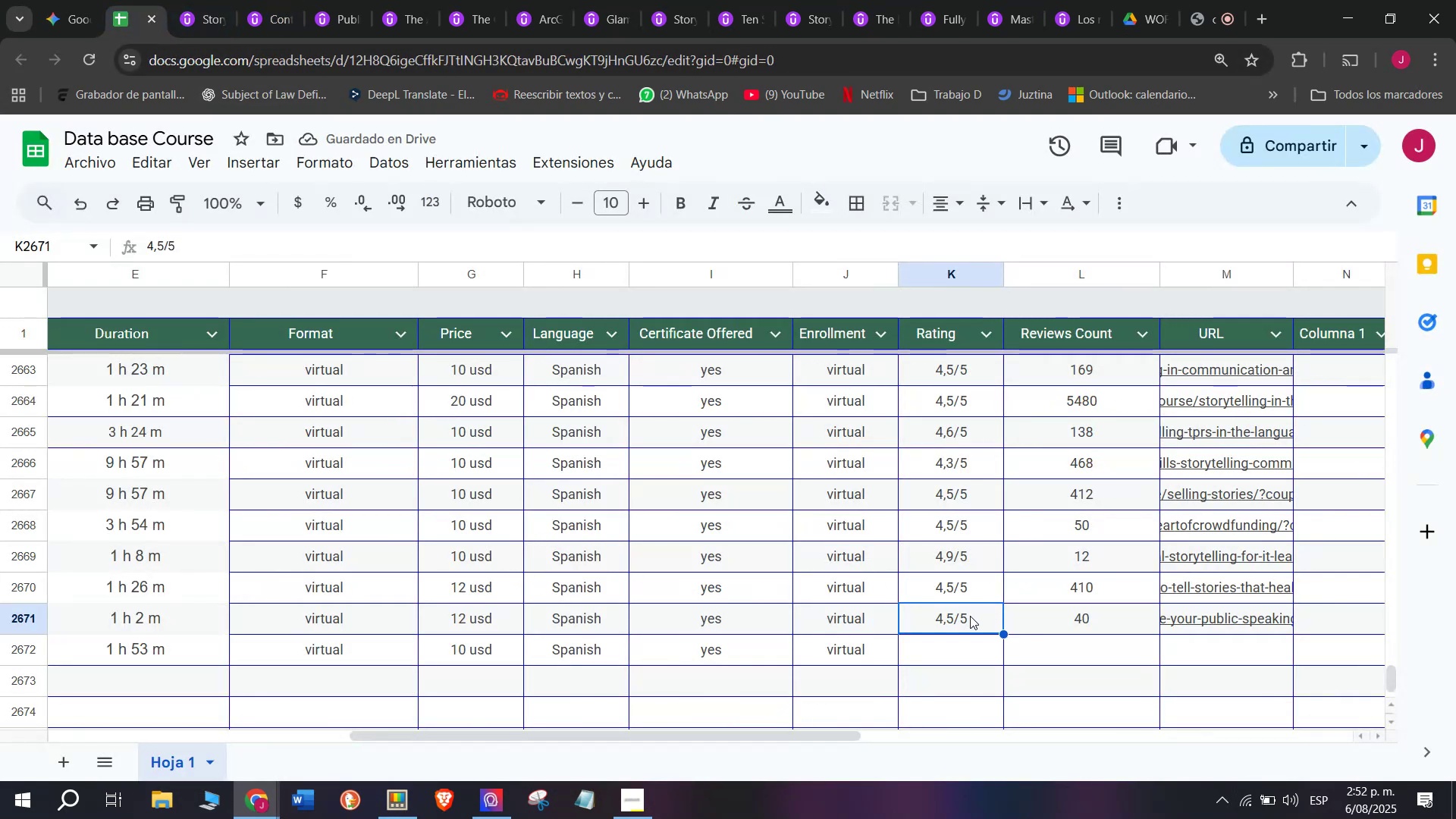 
key(Break)
 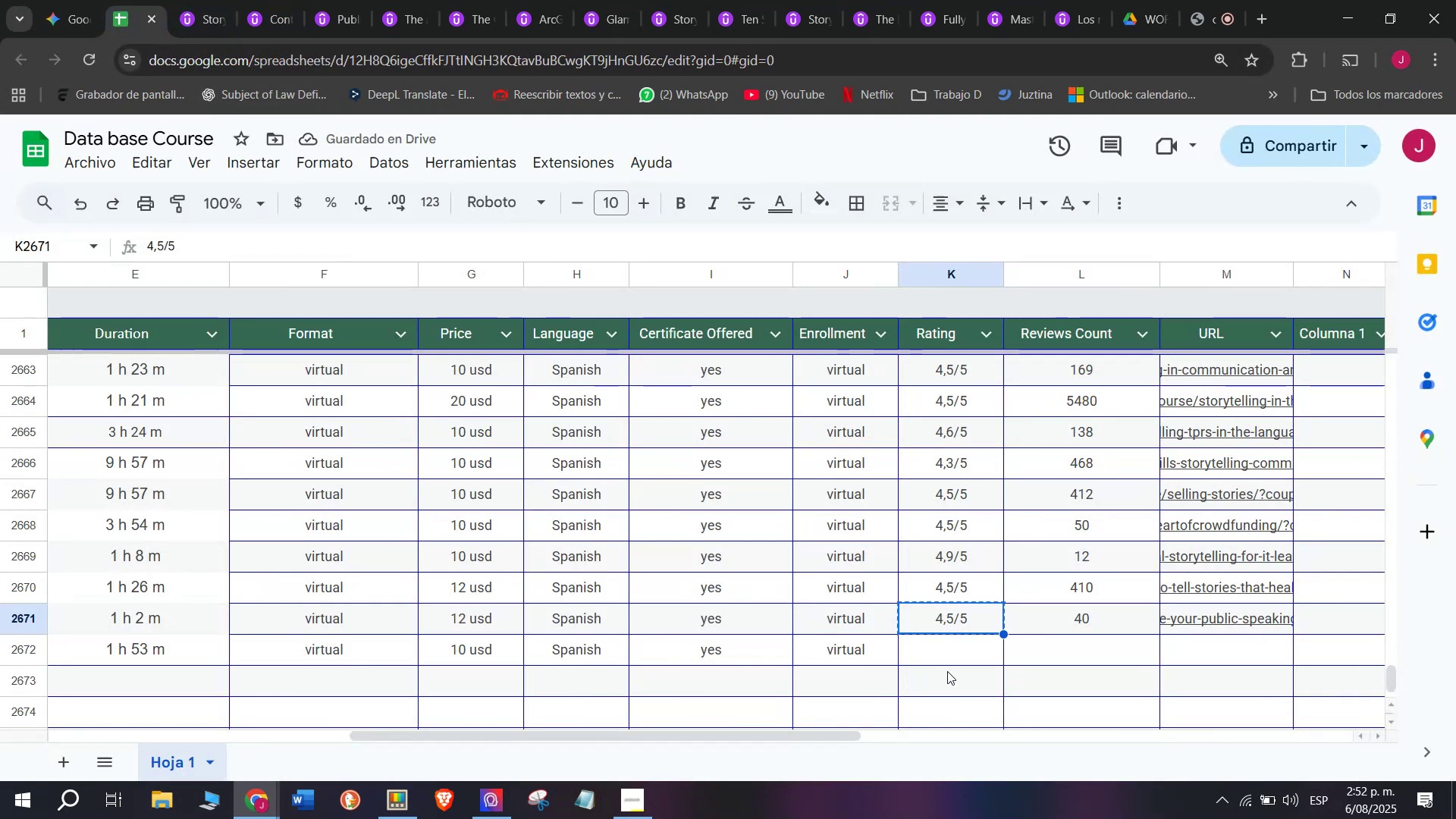 
key(Control+ControlLeft)
 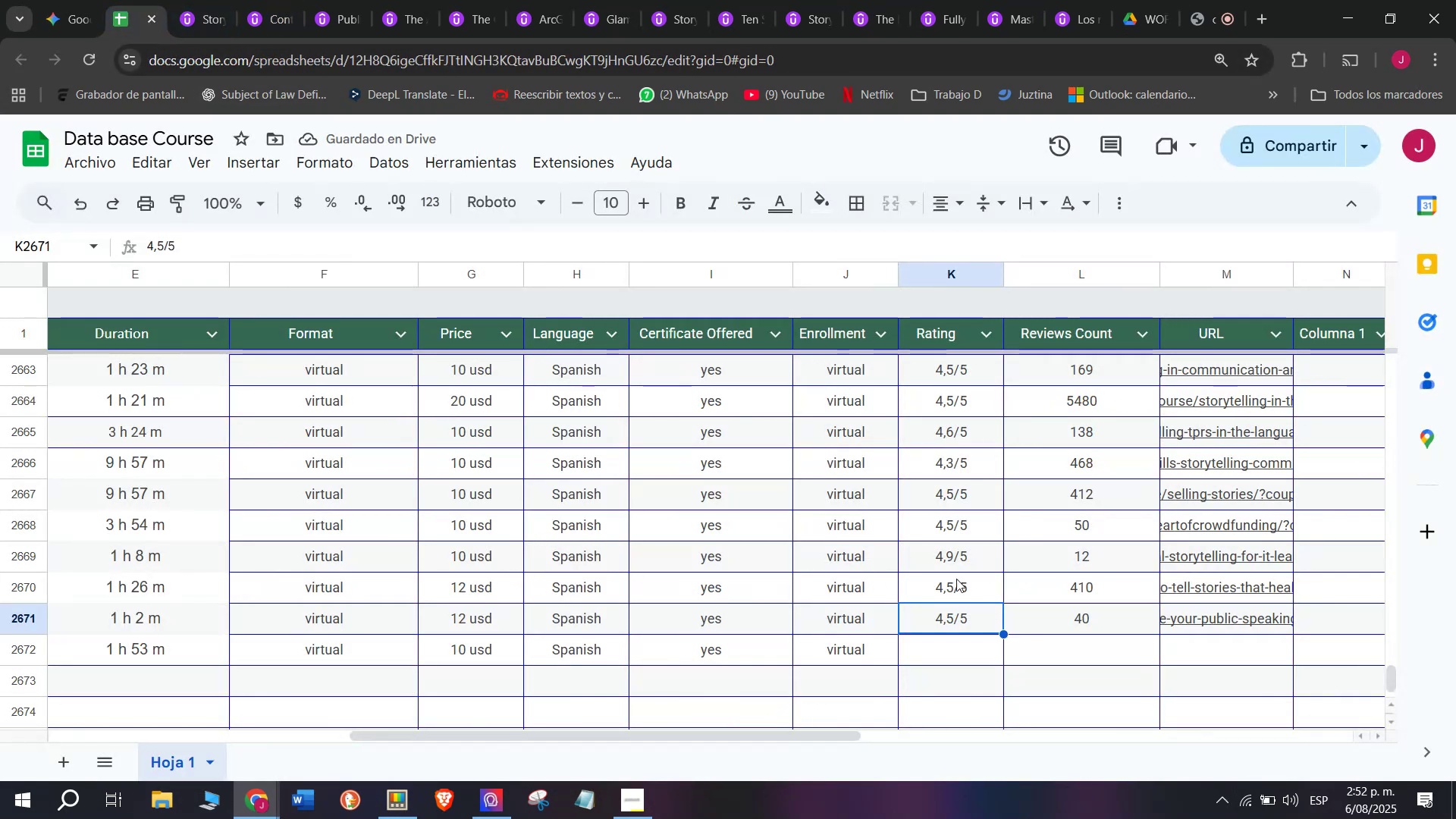 
key(Control+C)
 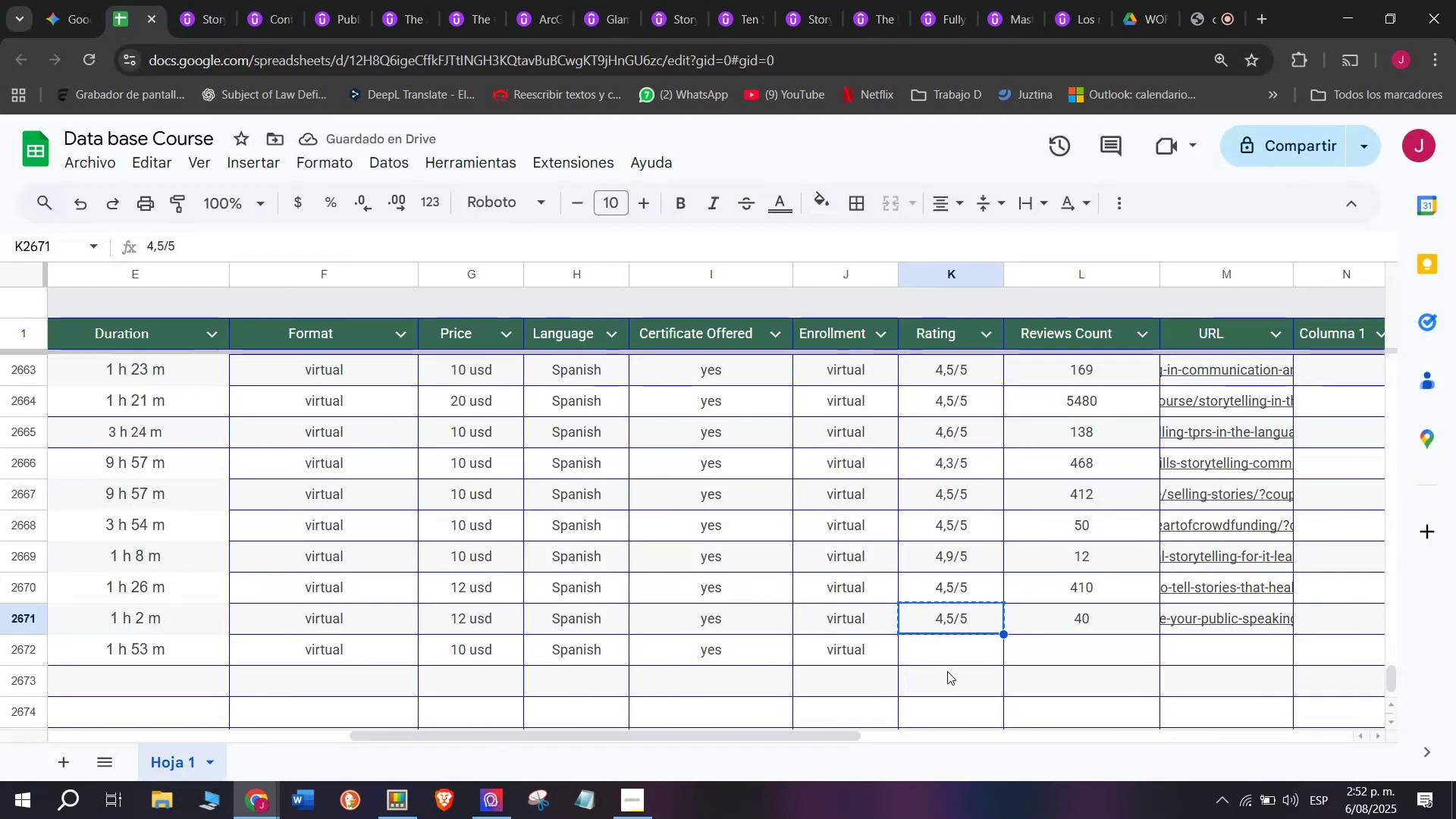 
left_click([952, 661])
 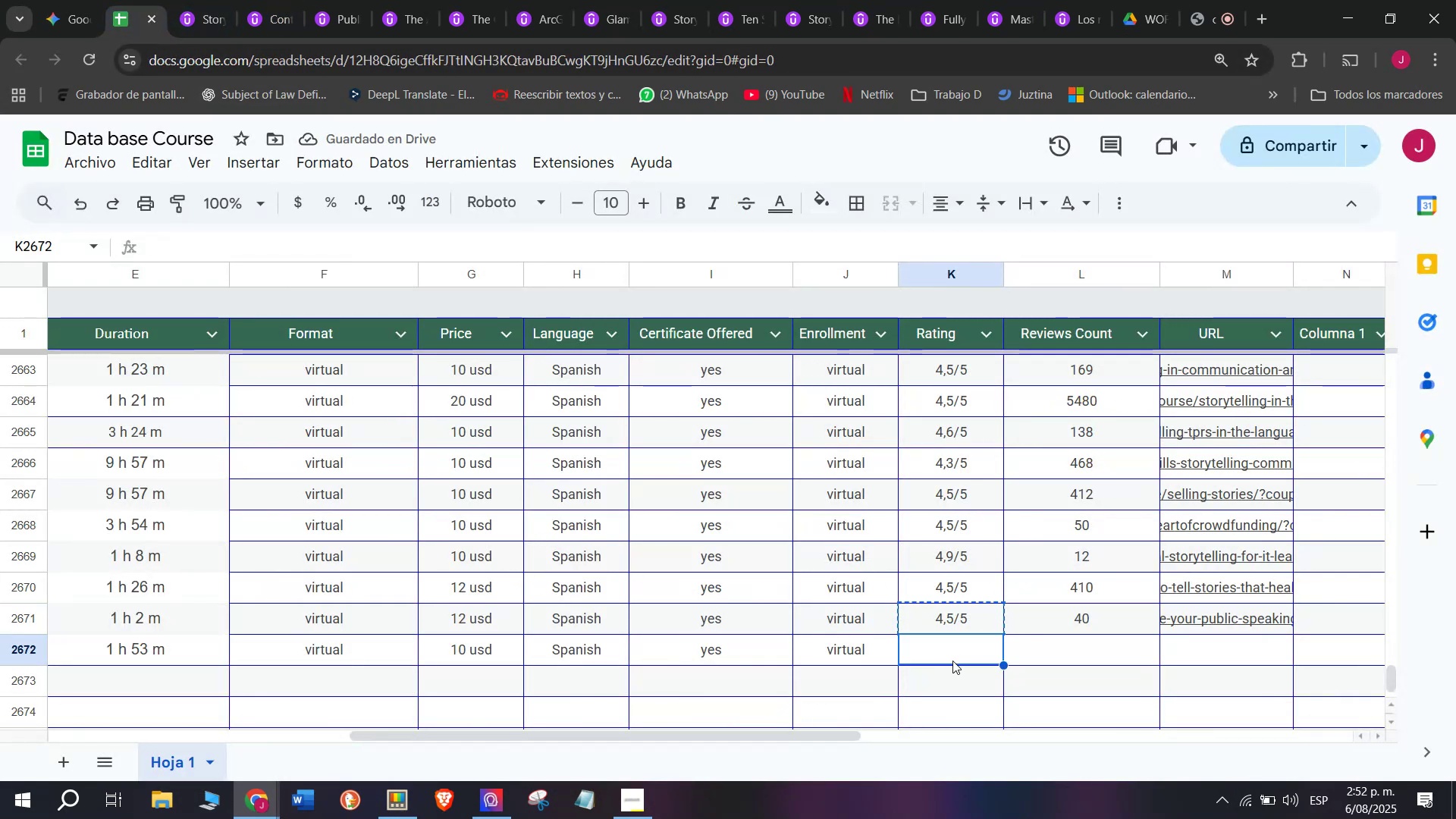 
key(Z)
 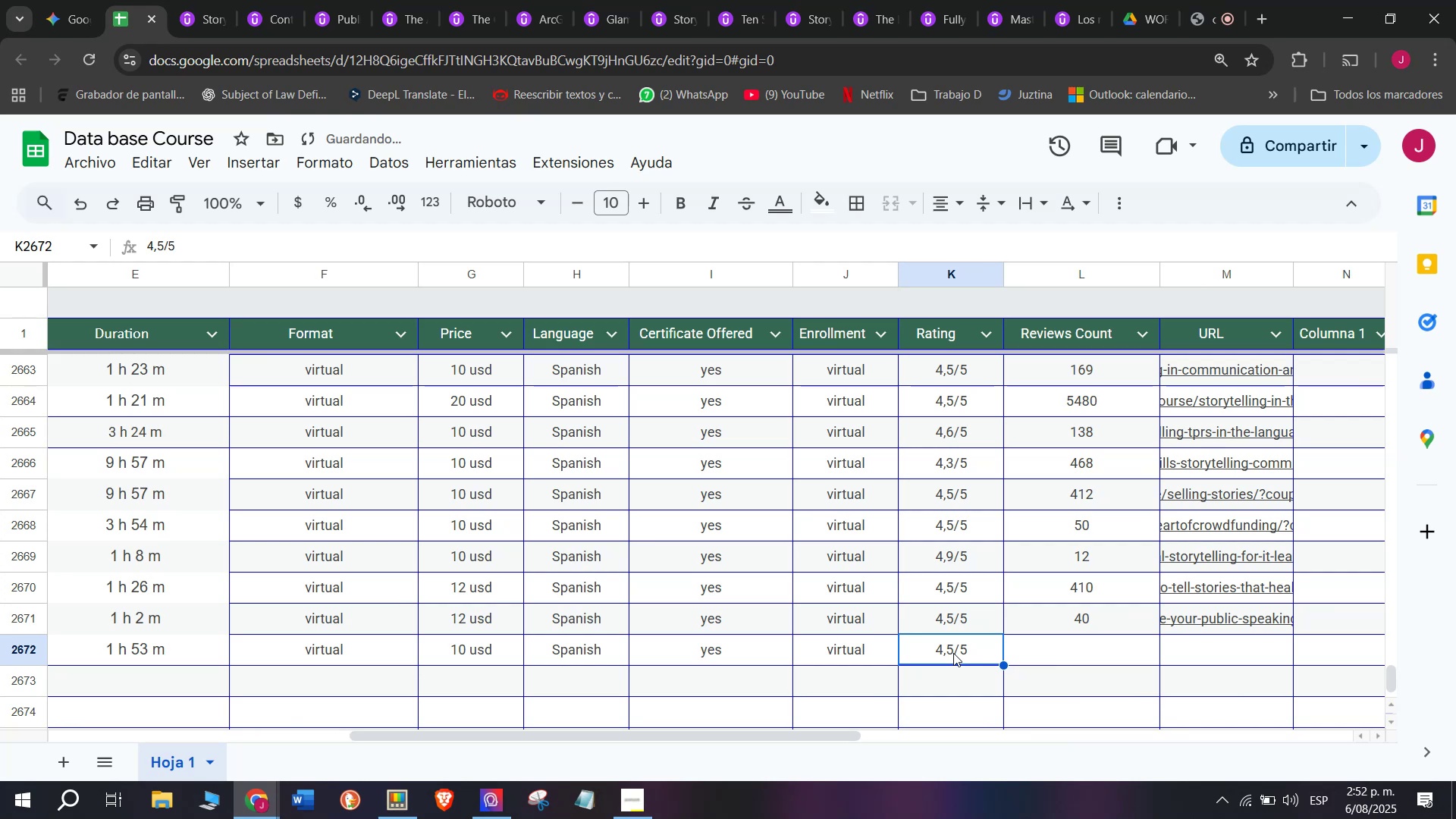 
key(Control+ControlLeft)
 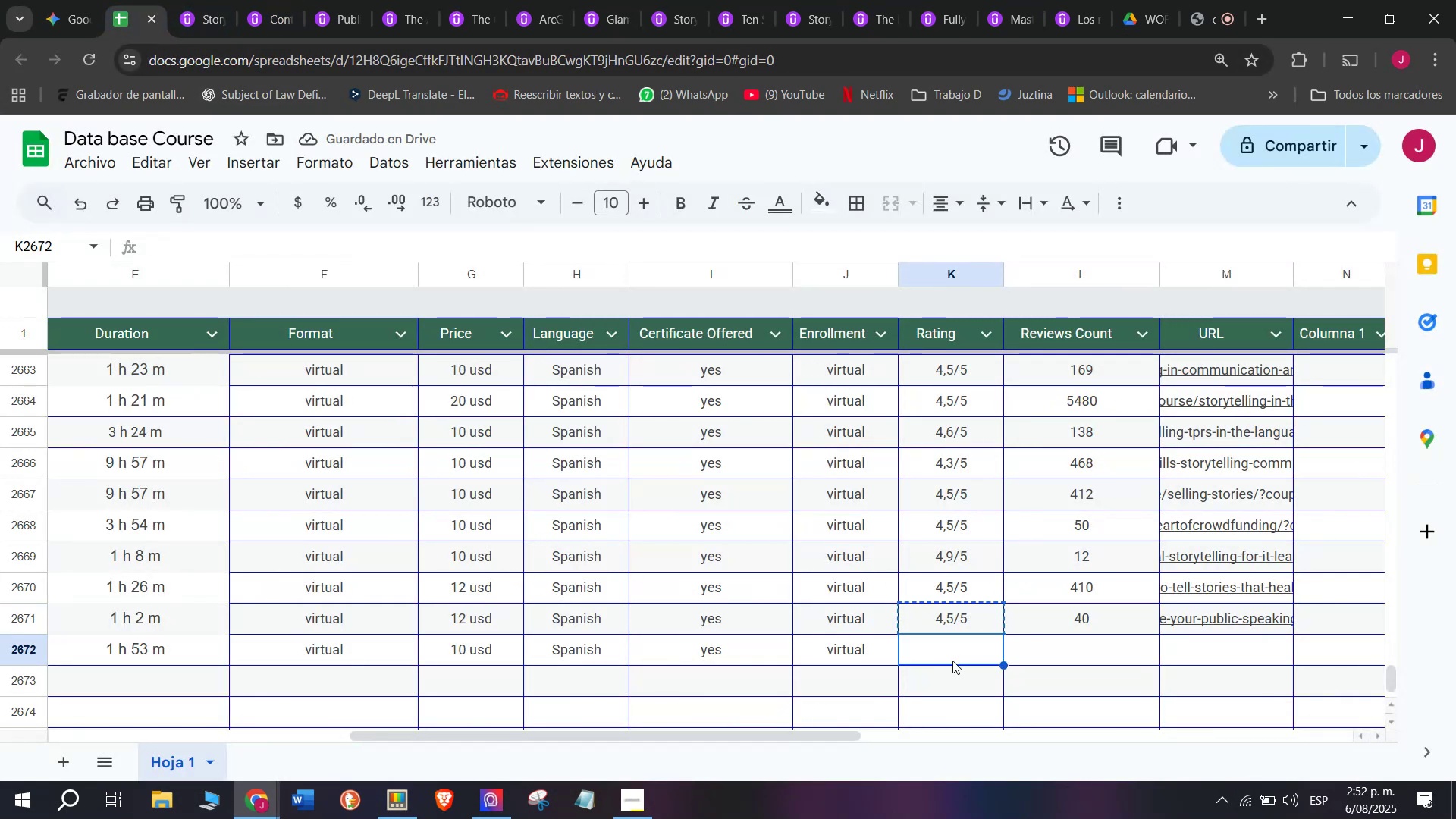 
key(Control+V)
 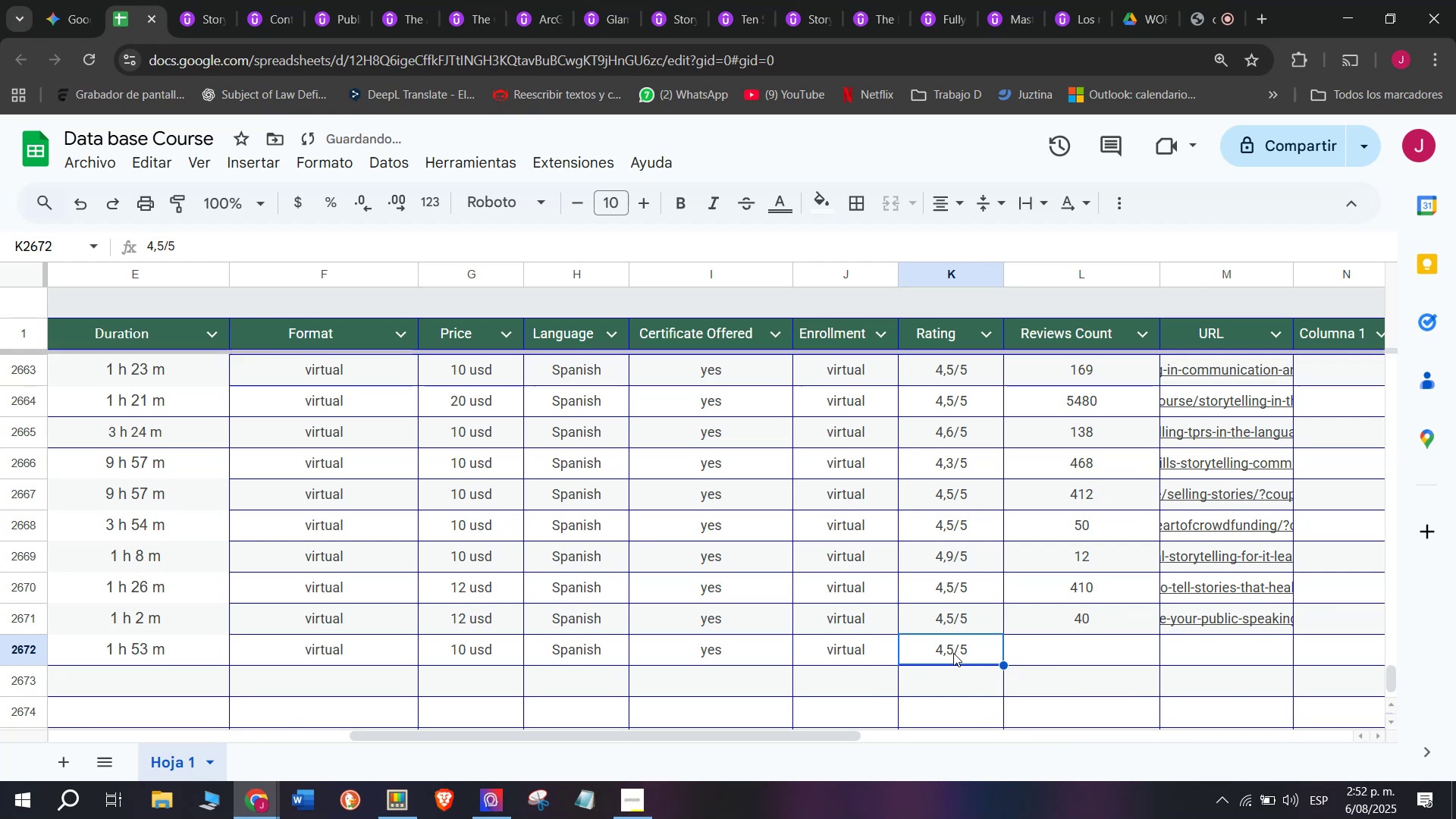 
double_click([953, 653])
 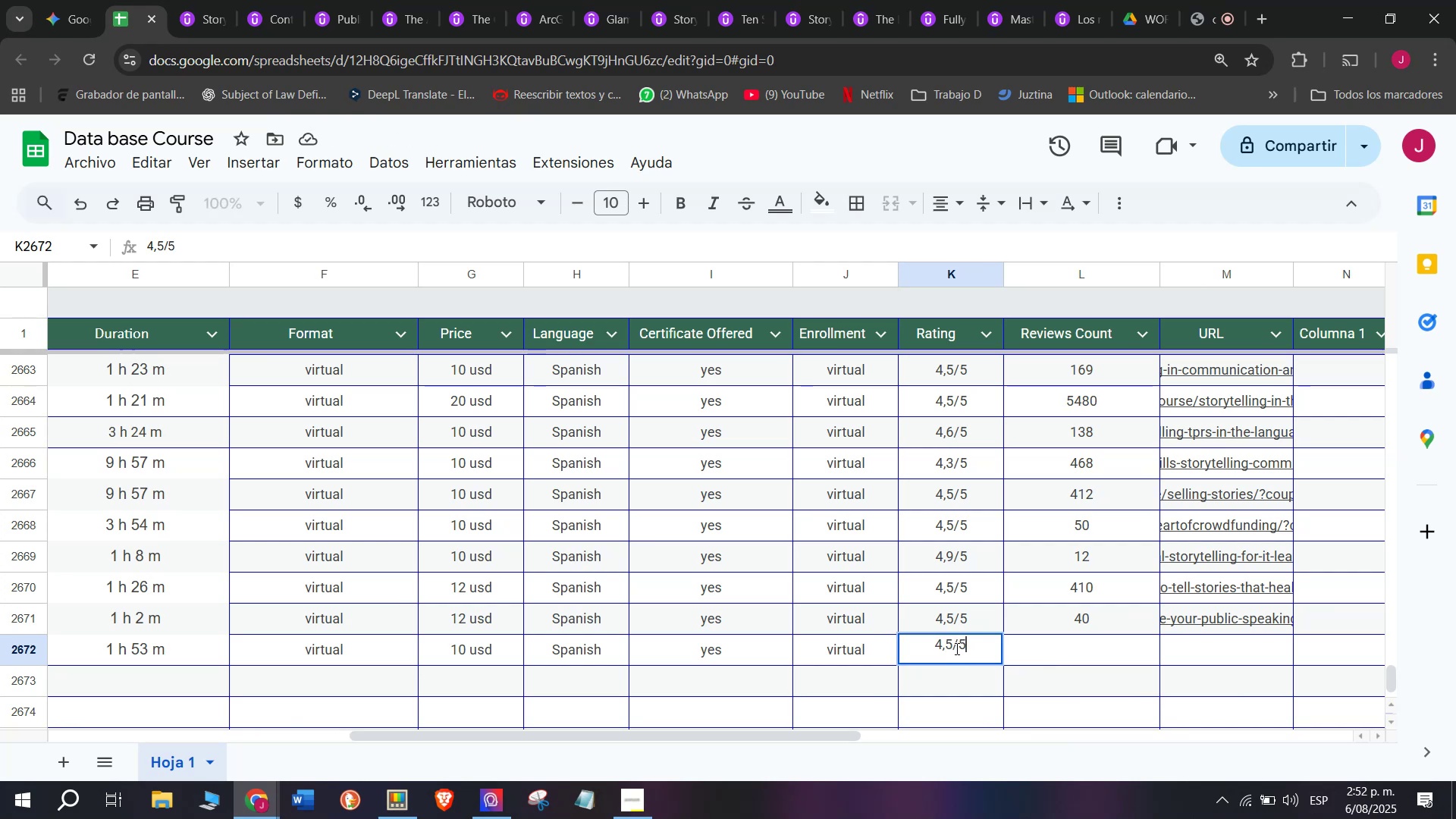 
wait(13.61)
 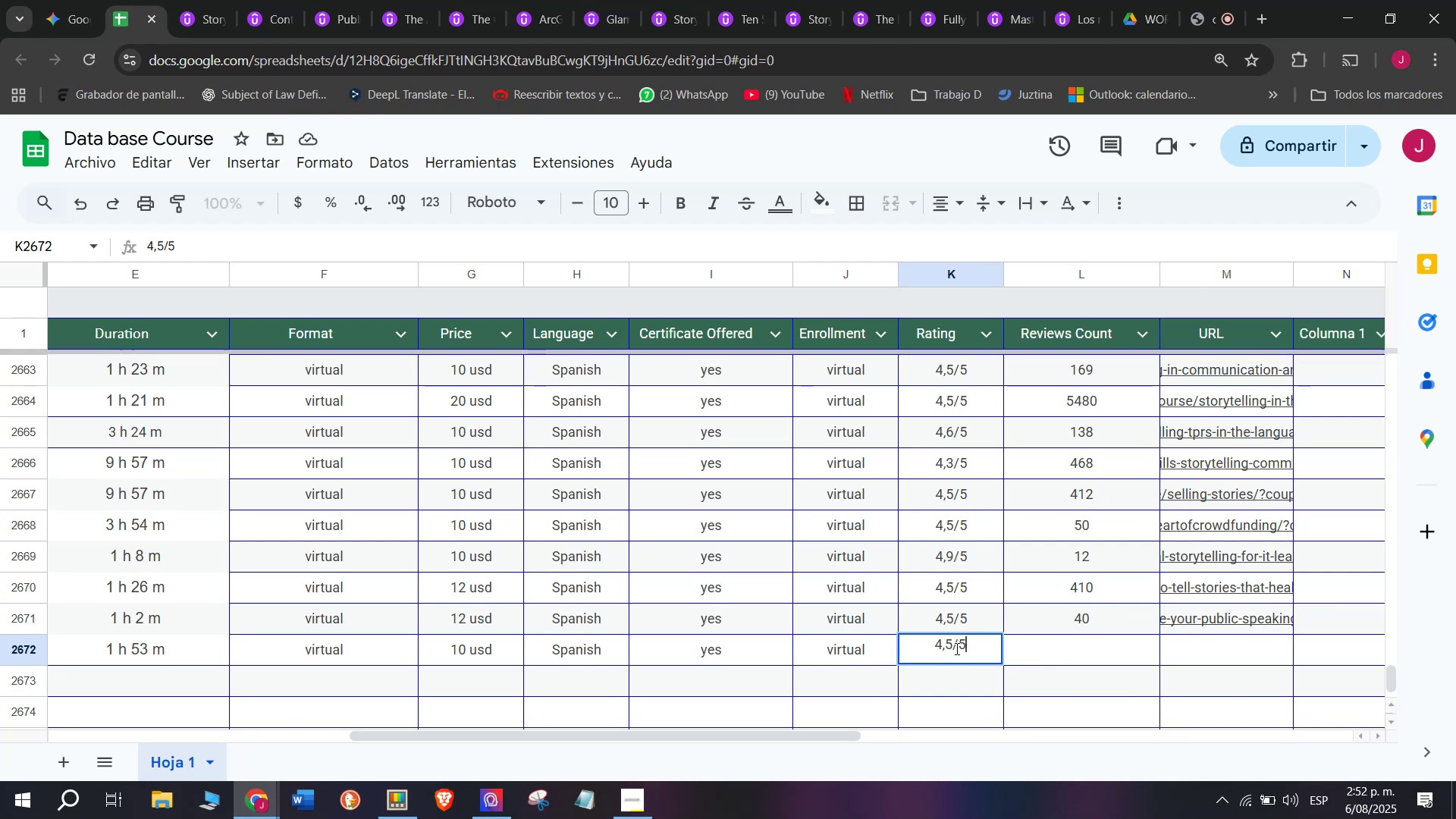 
left_click([957, 646])
 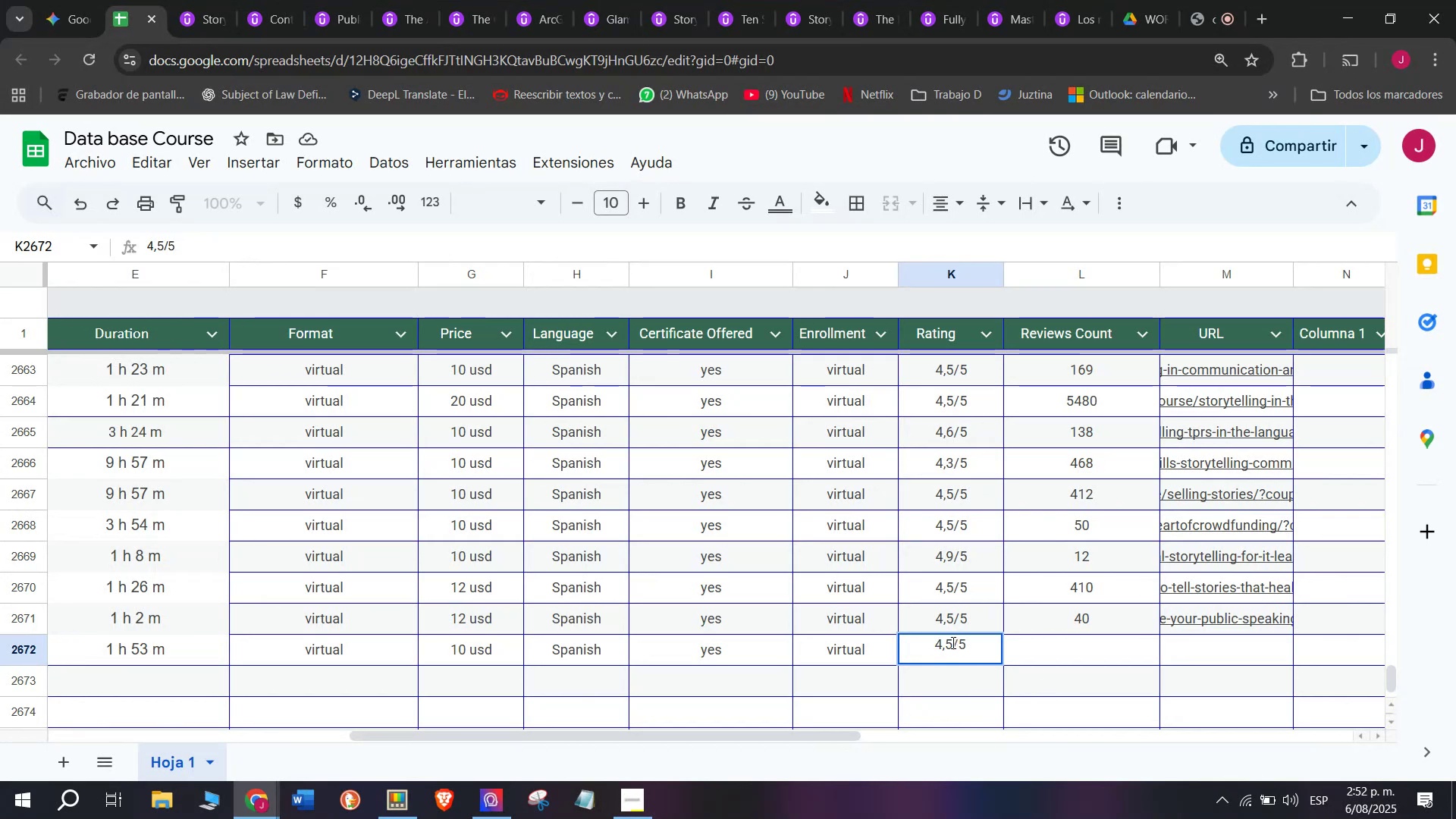 
left_click([952, 642])
 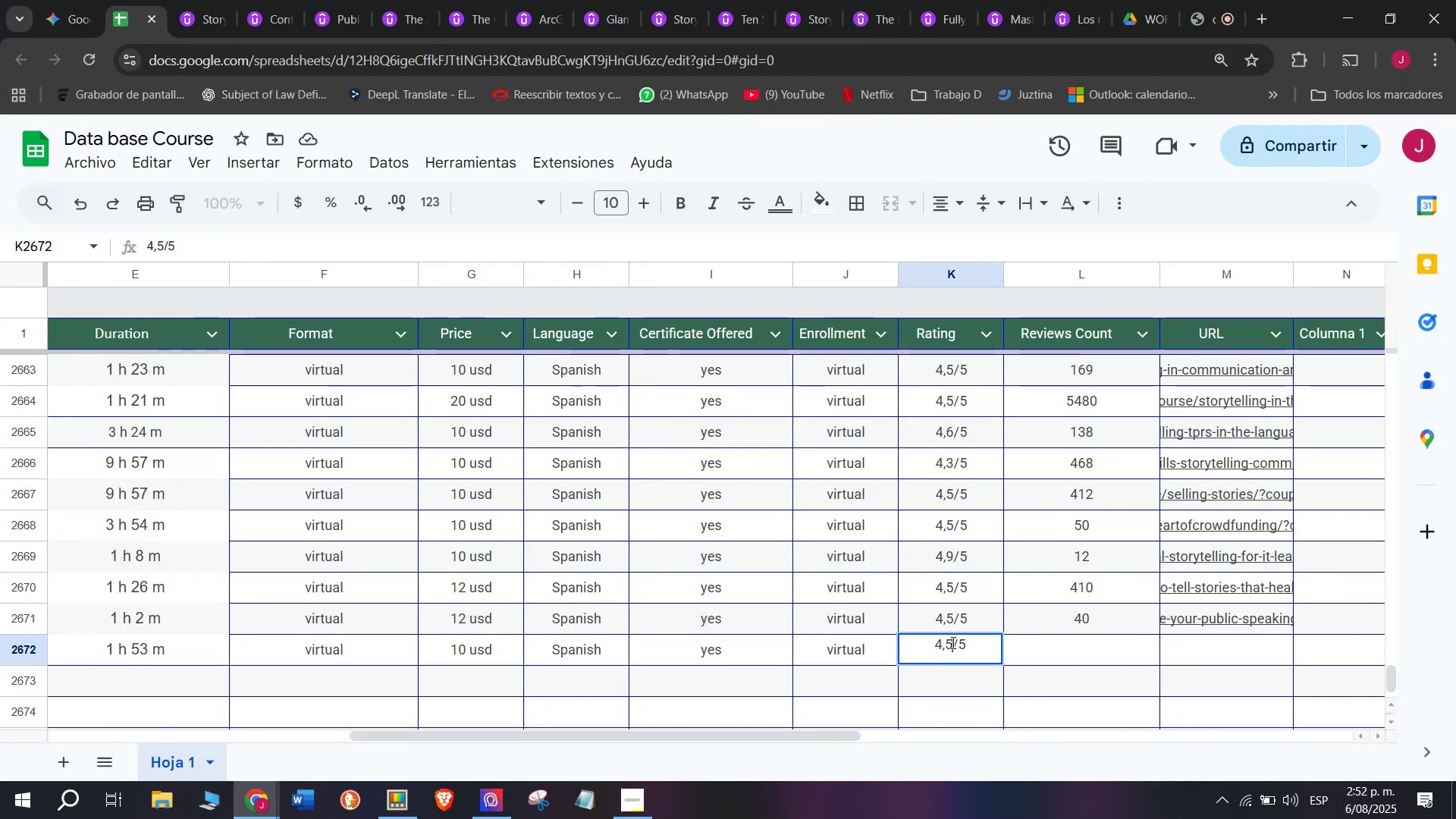 
key(Backspace)
type(q4)
 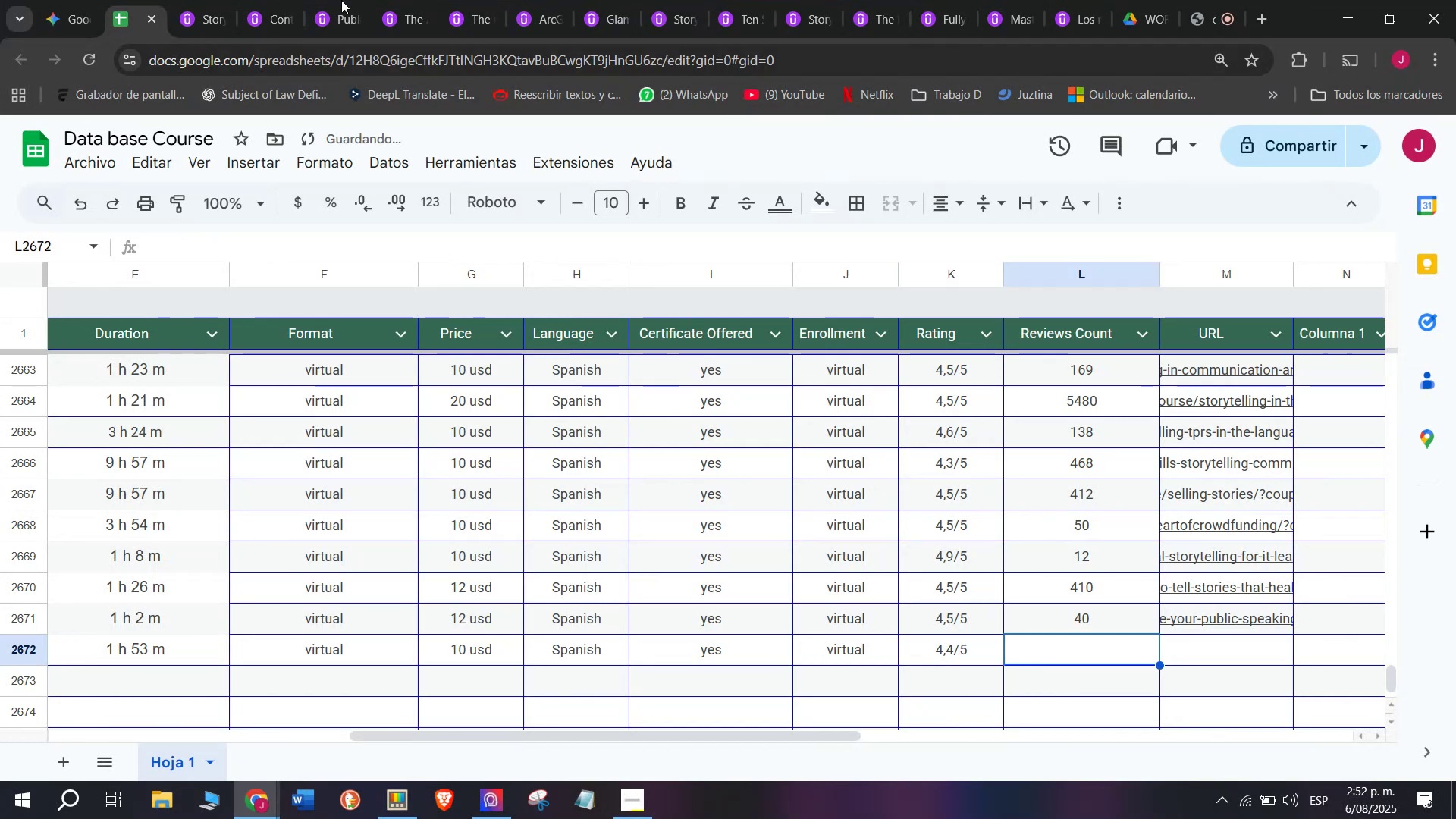 
left_click([221, 0])
 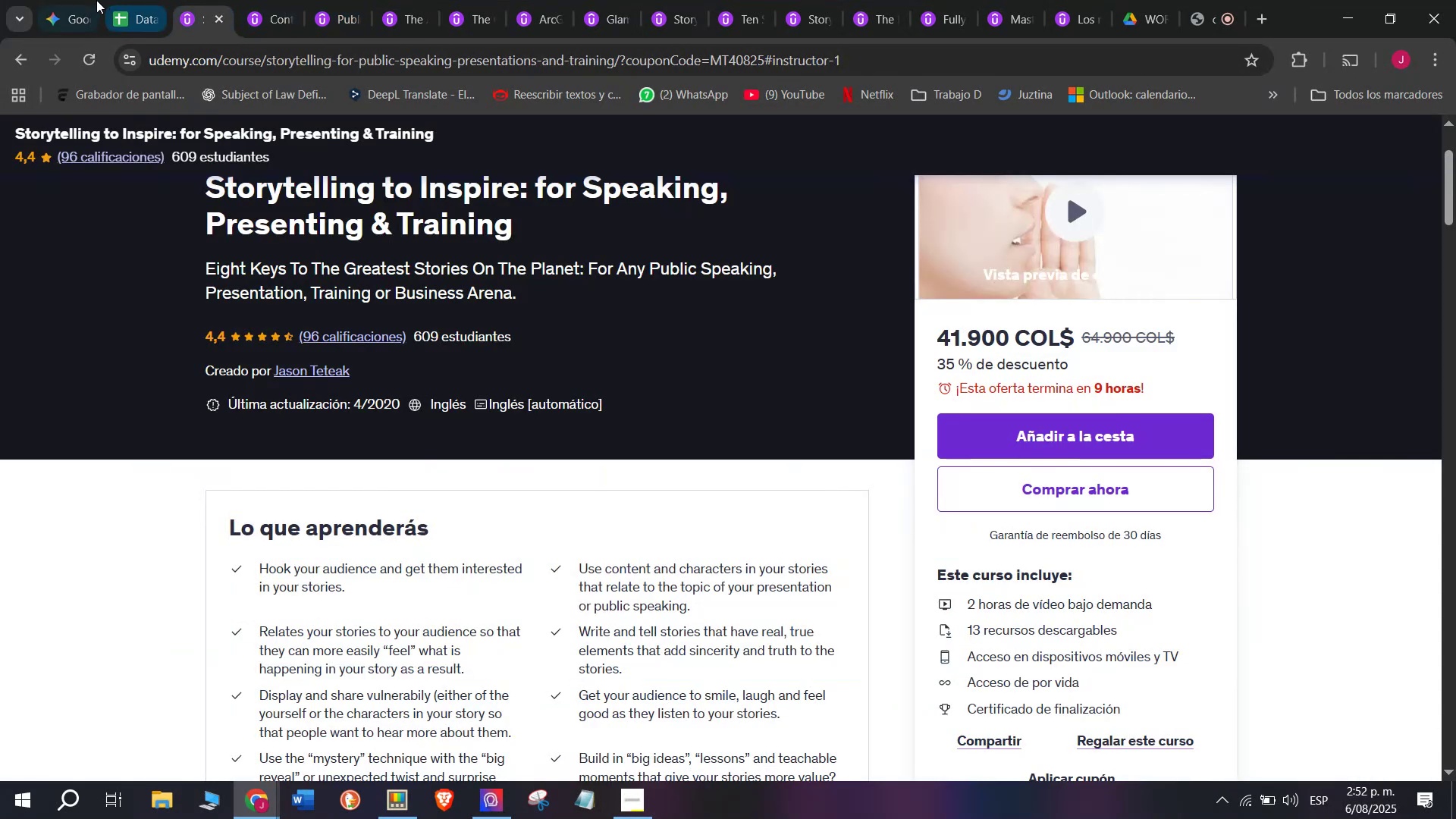 
left_click([127, 0])
 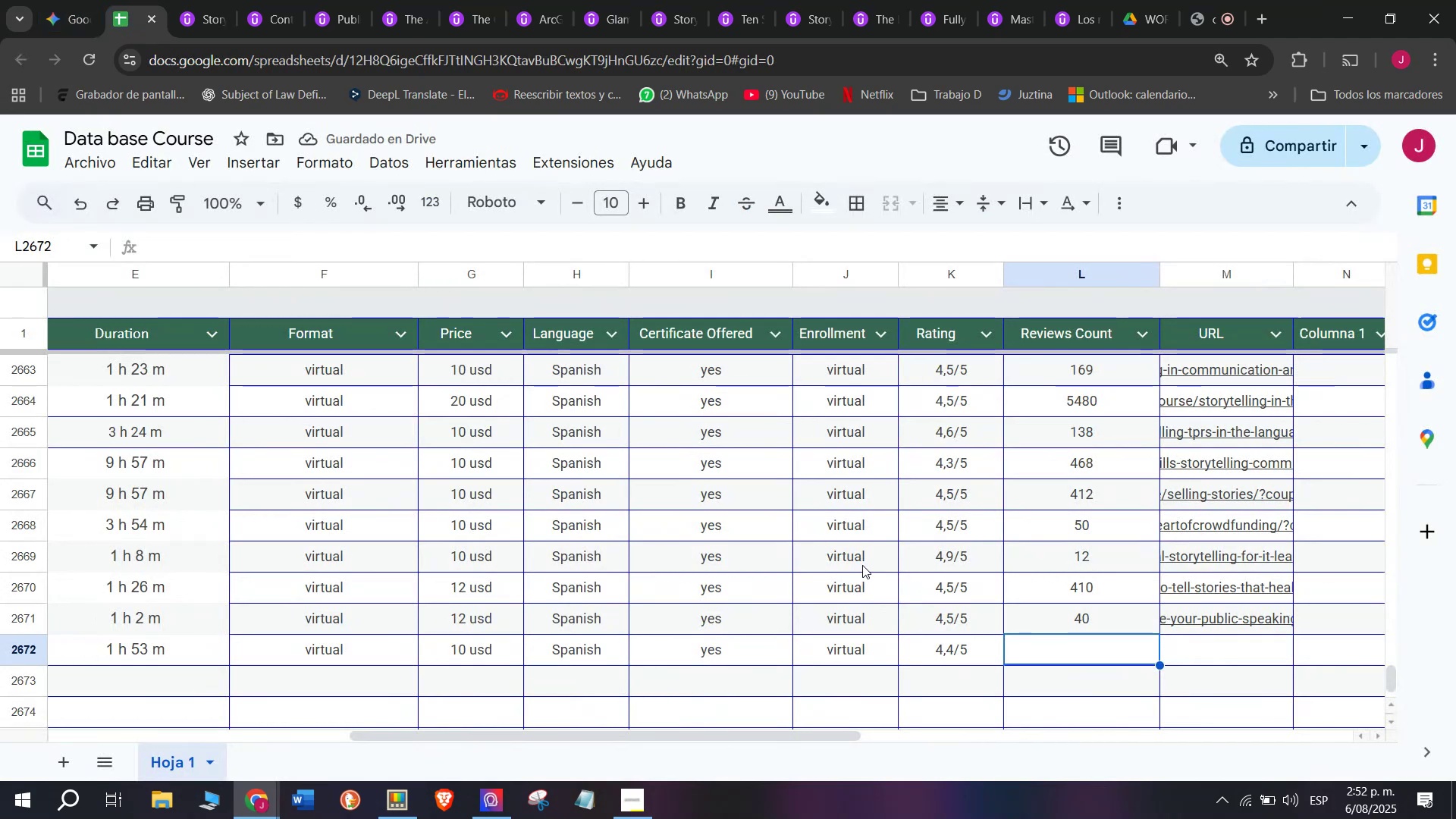 
type(96)
 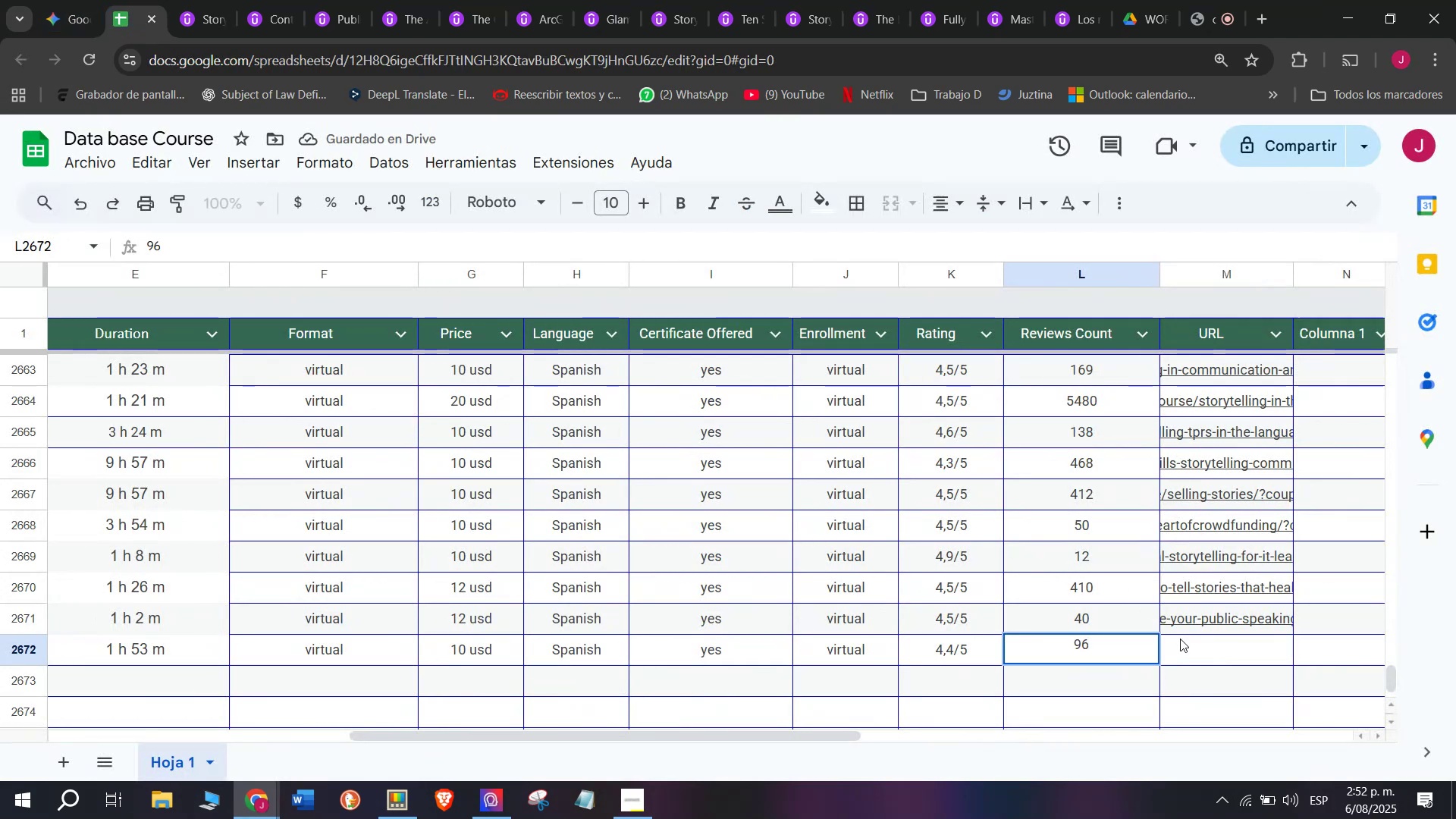 
left_click([1185, 641])
 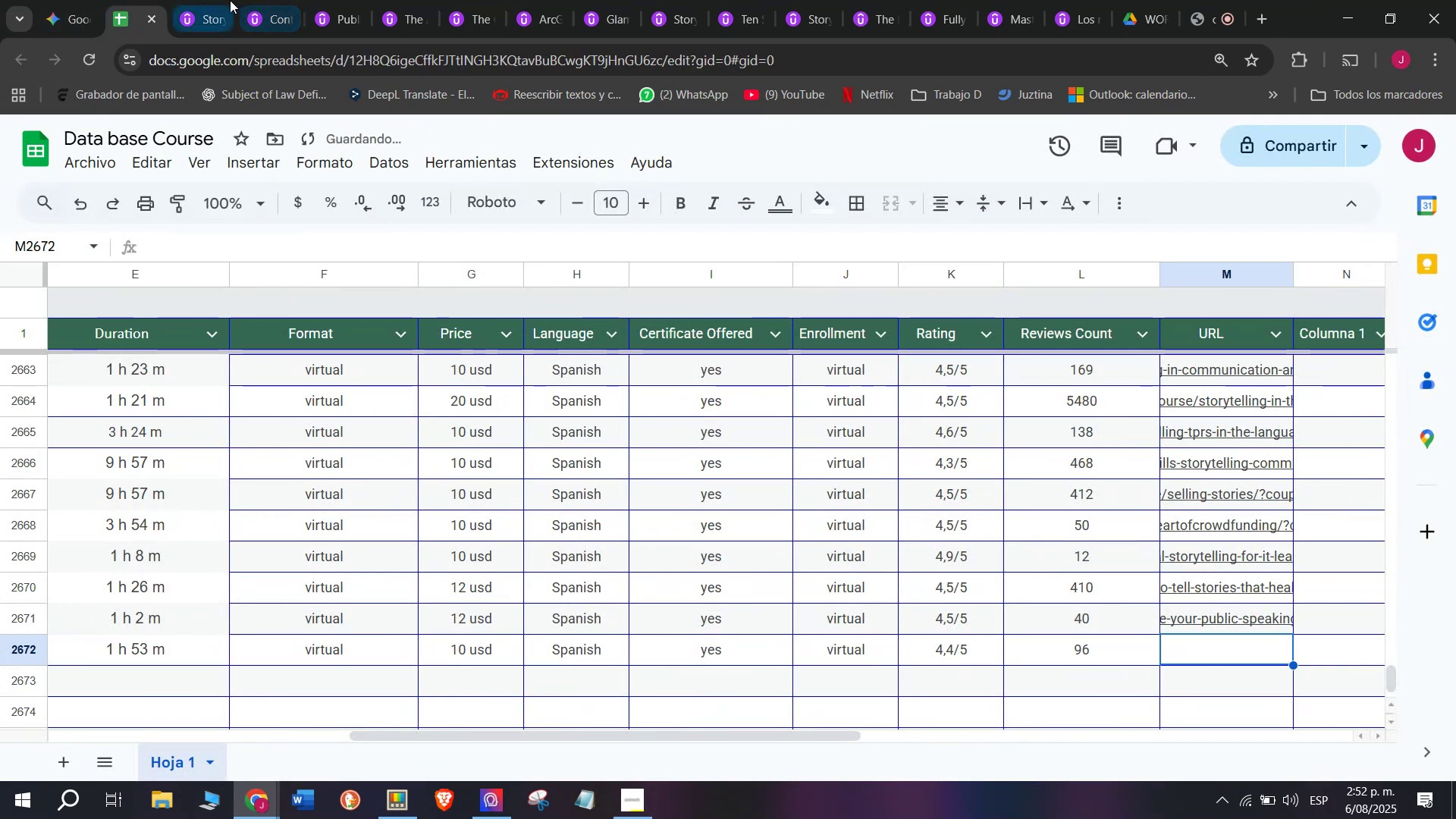 
left_click([229, 0])
 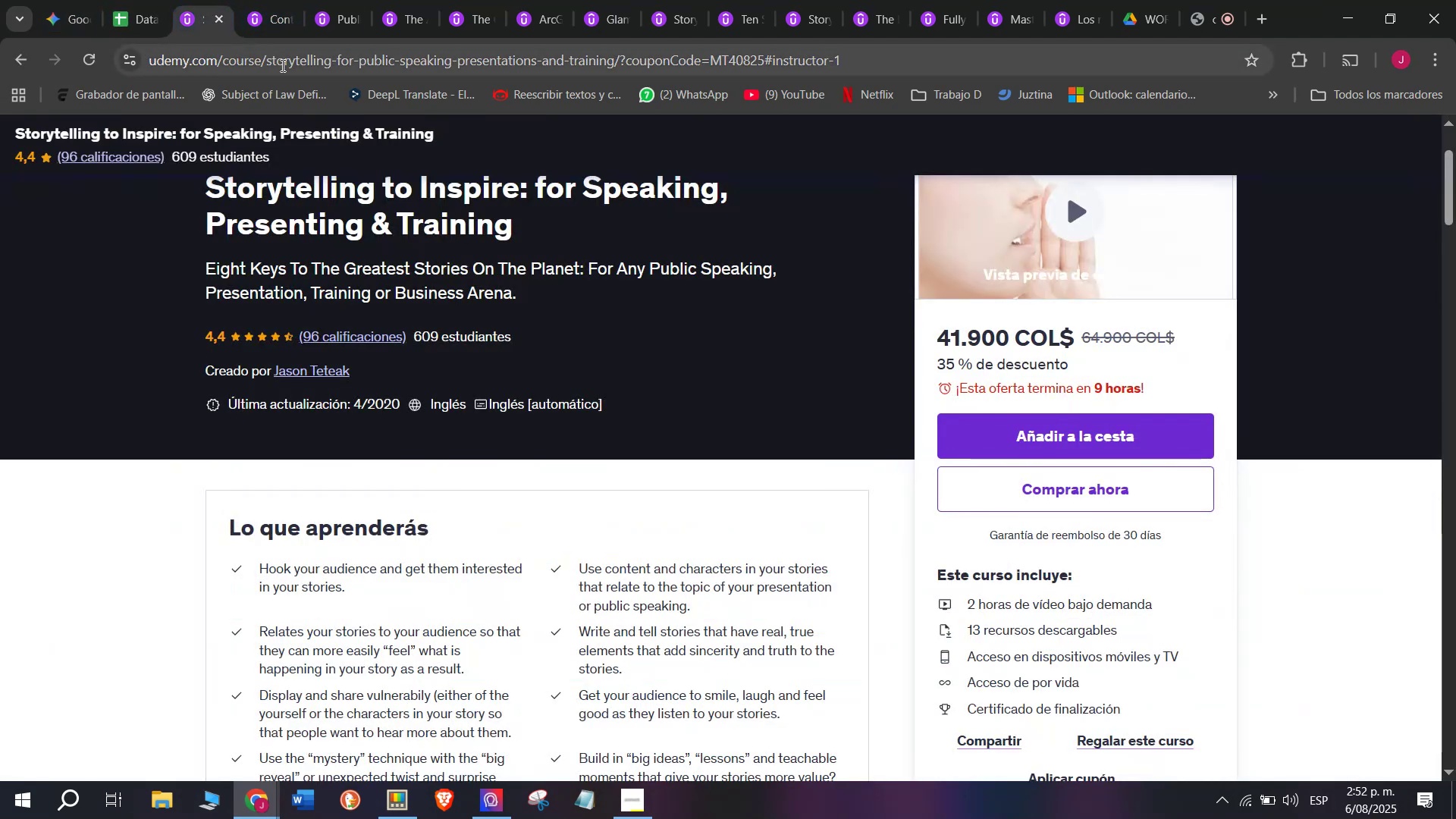 
double_click([281, 65])
 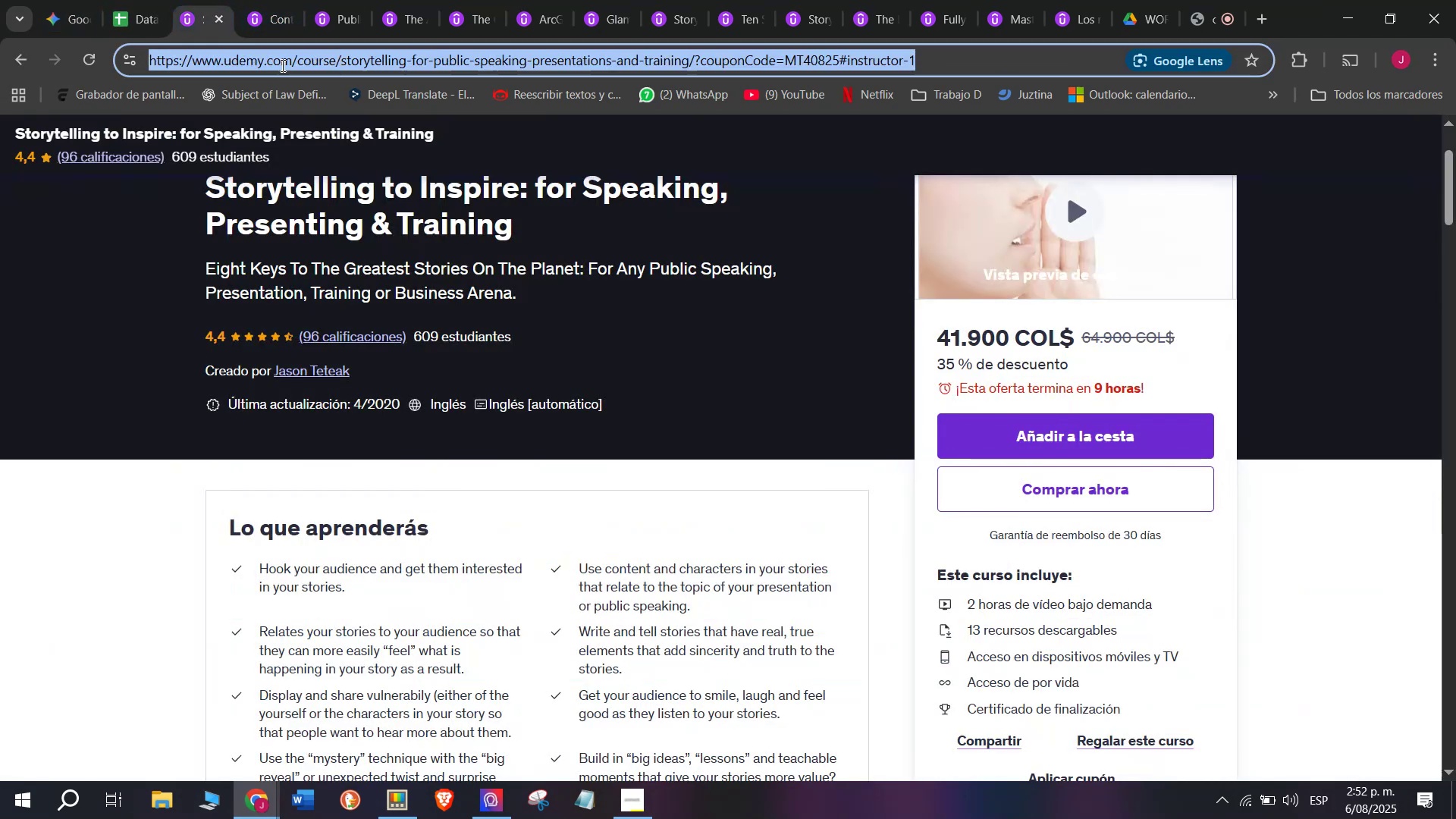 
triple_click([281, 65])
 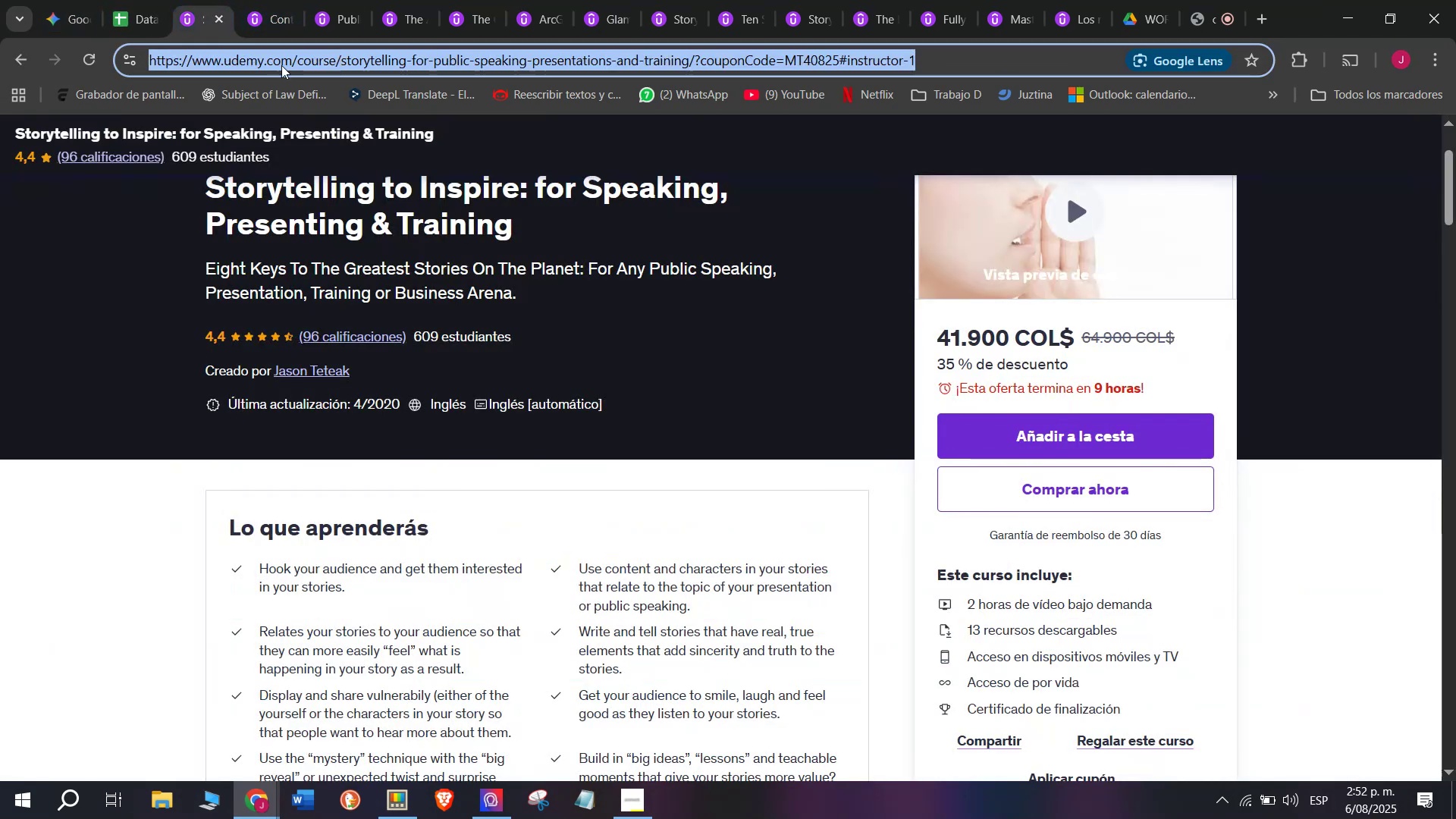 
key(Break)
 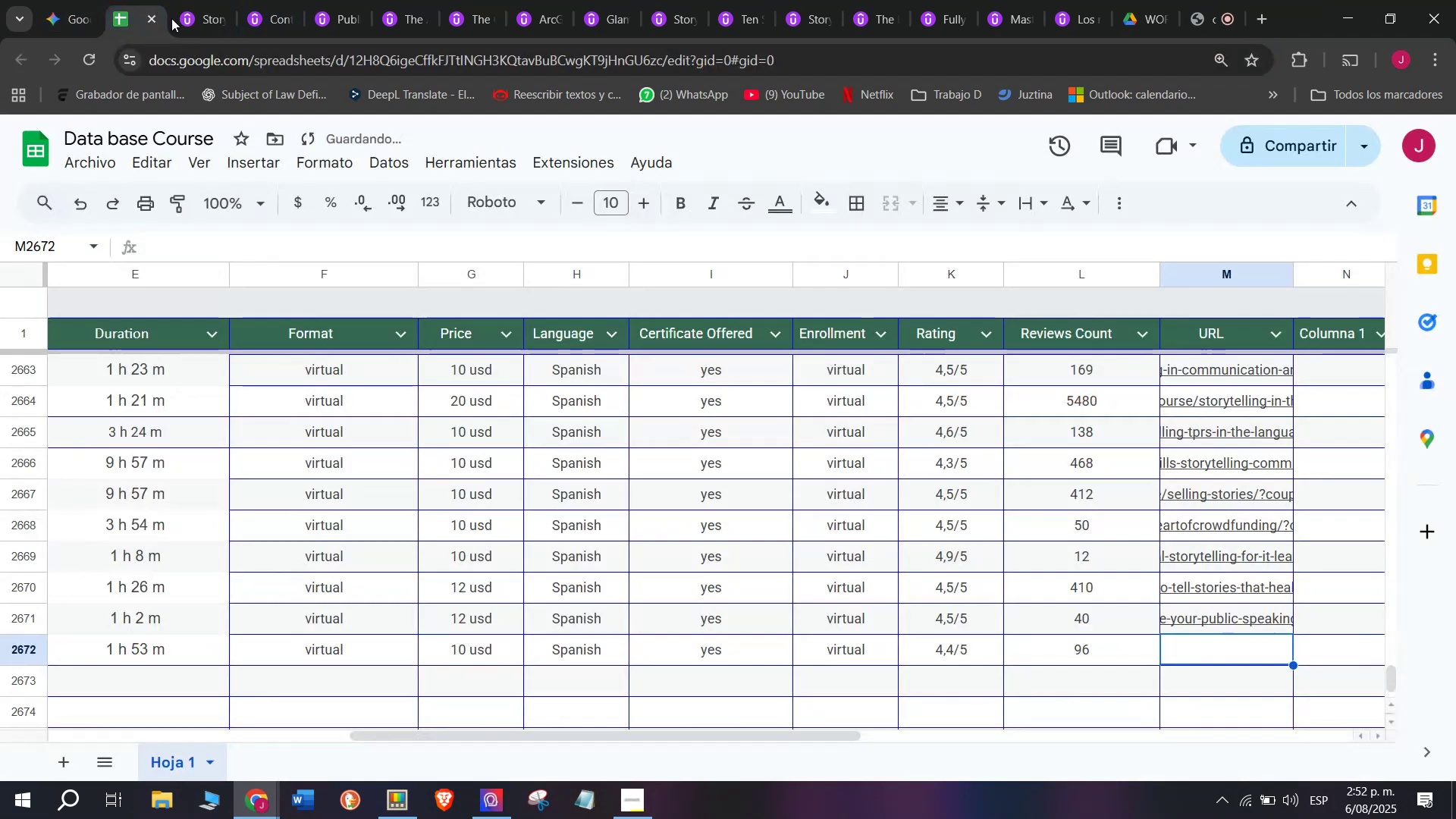 
key(Control+ControlLeft)
 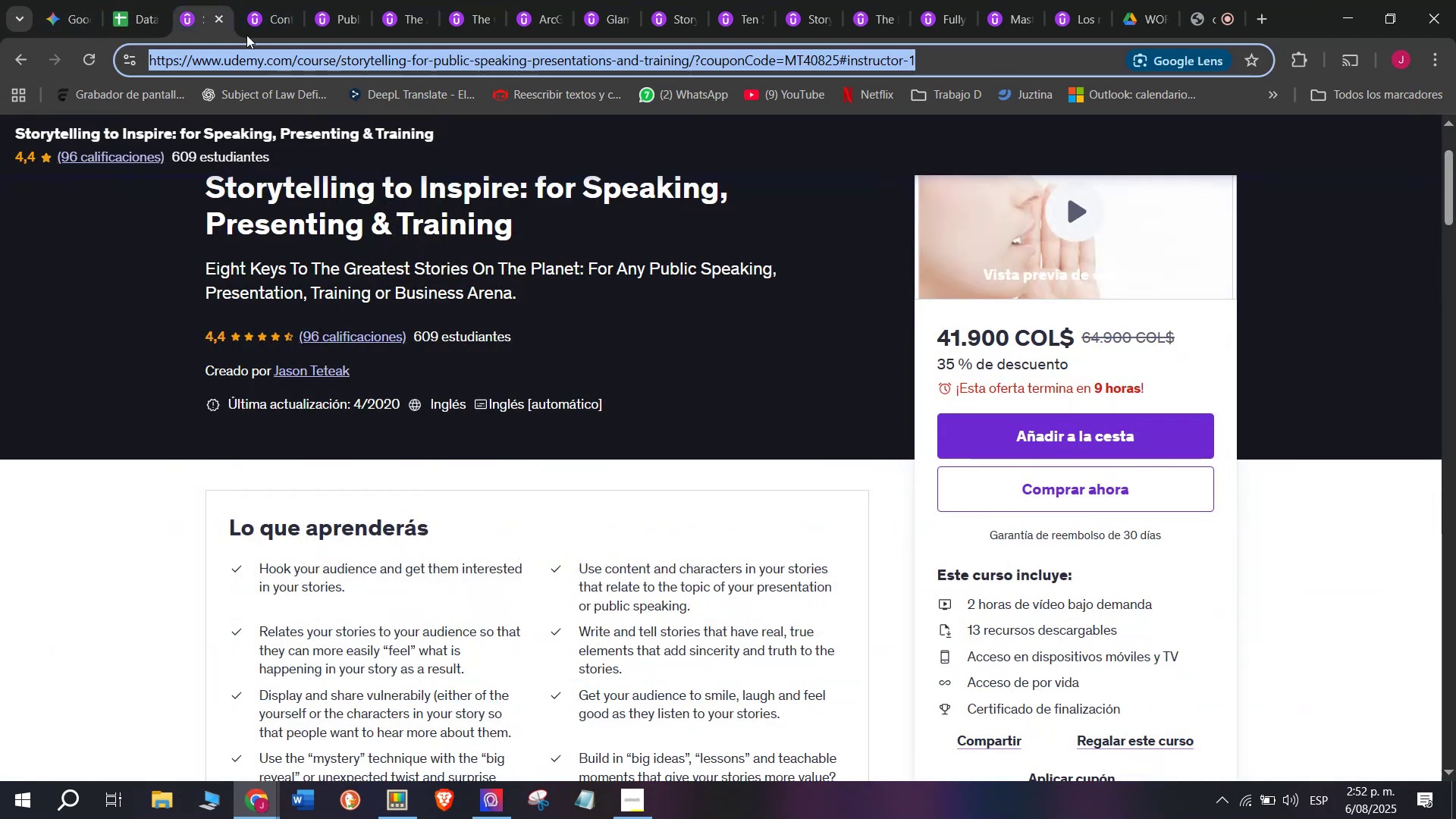 
key(Control+C)
 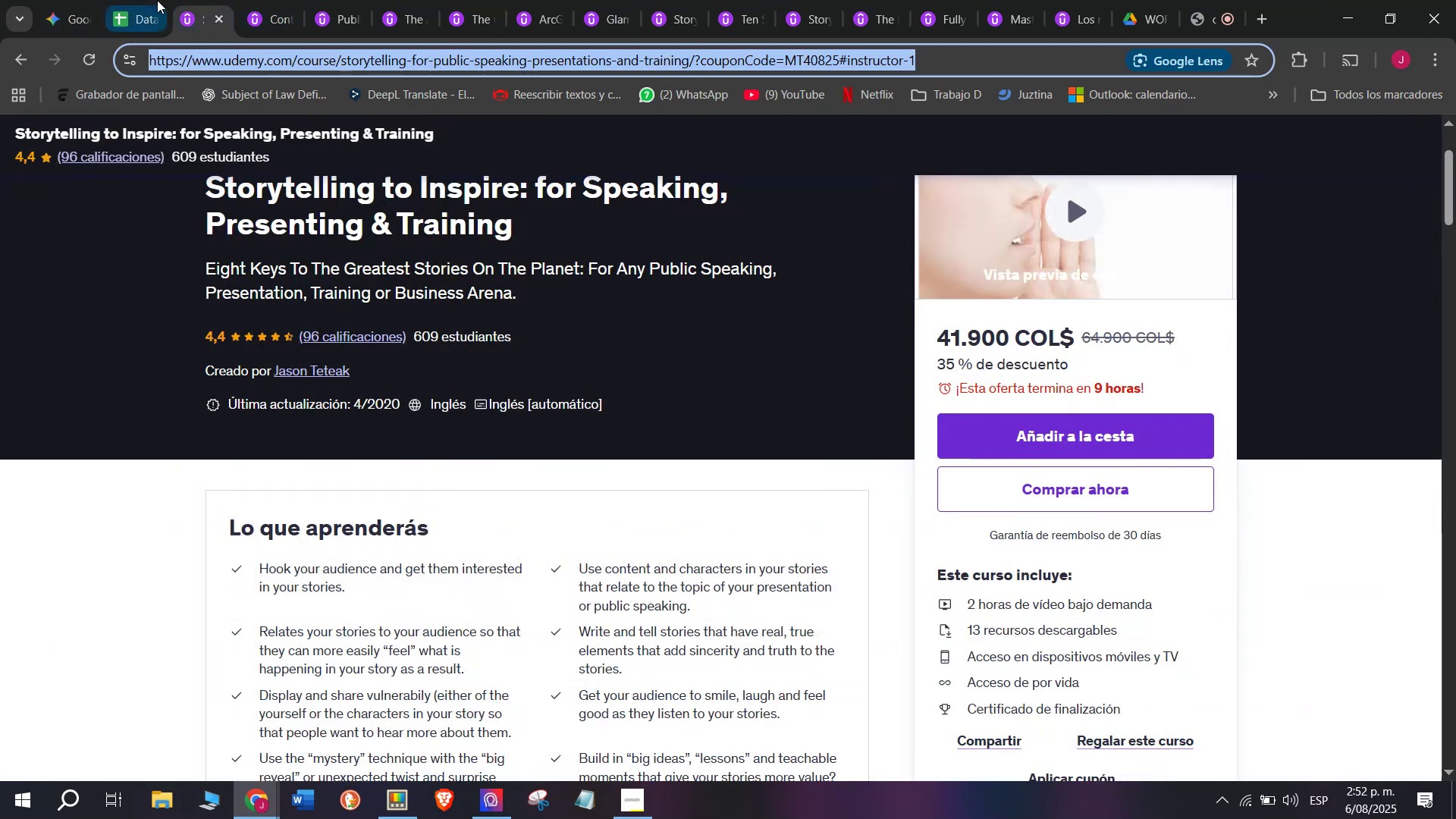 
triple_click([157, 0])
 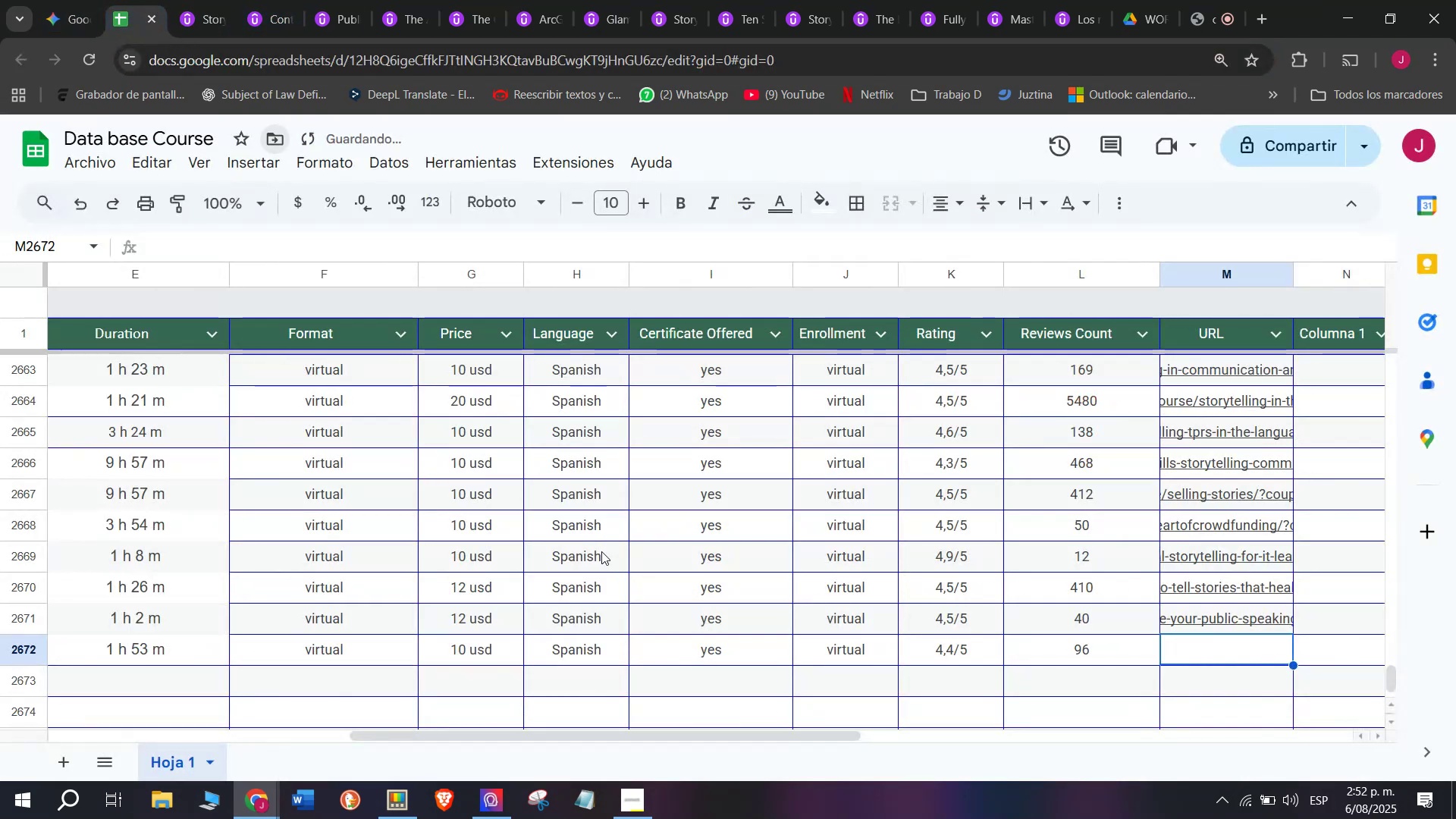 
key(Z)
 